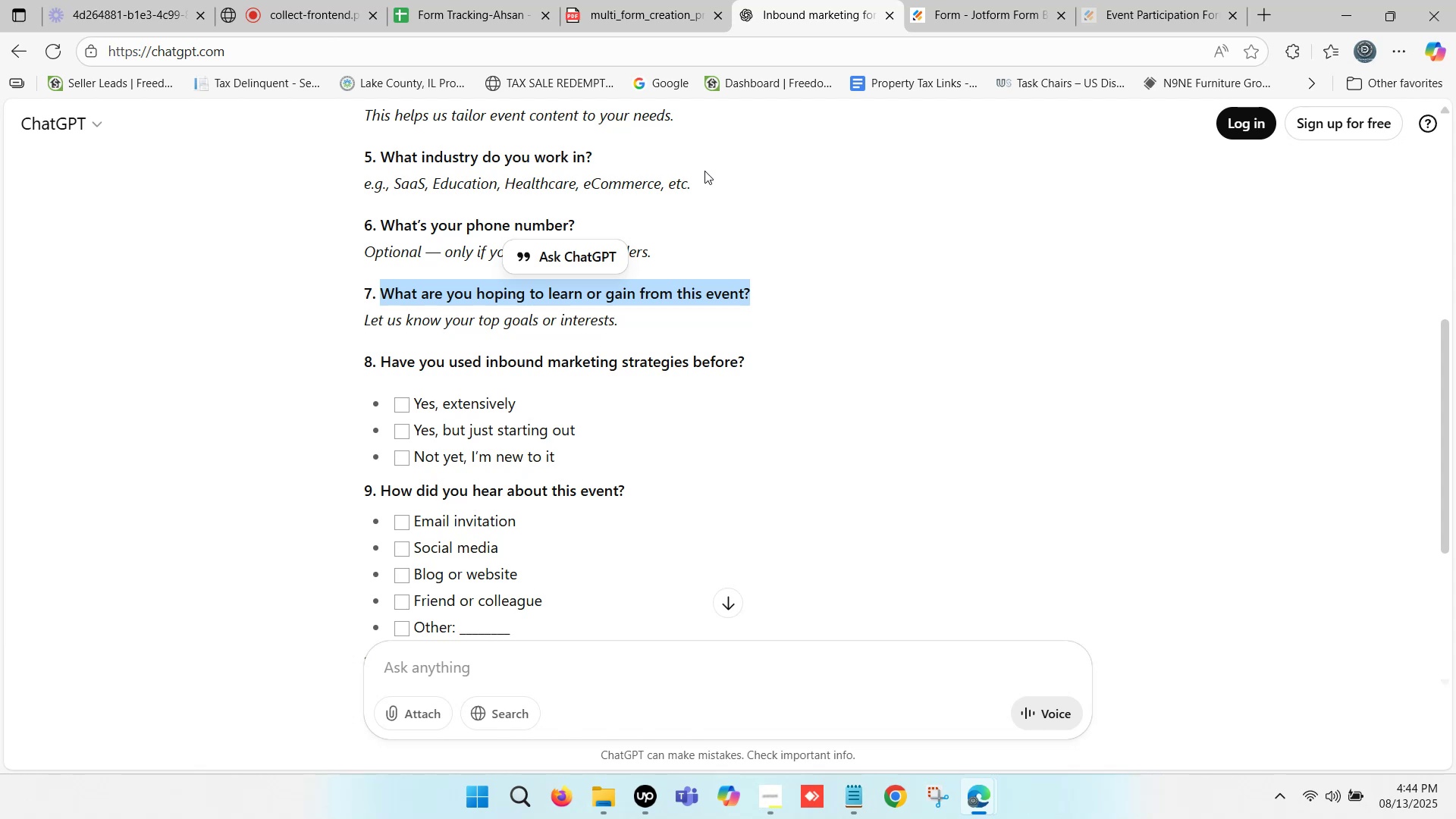 
key(Control+C)
 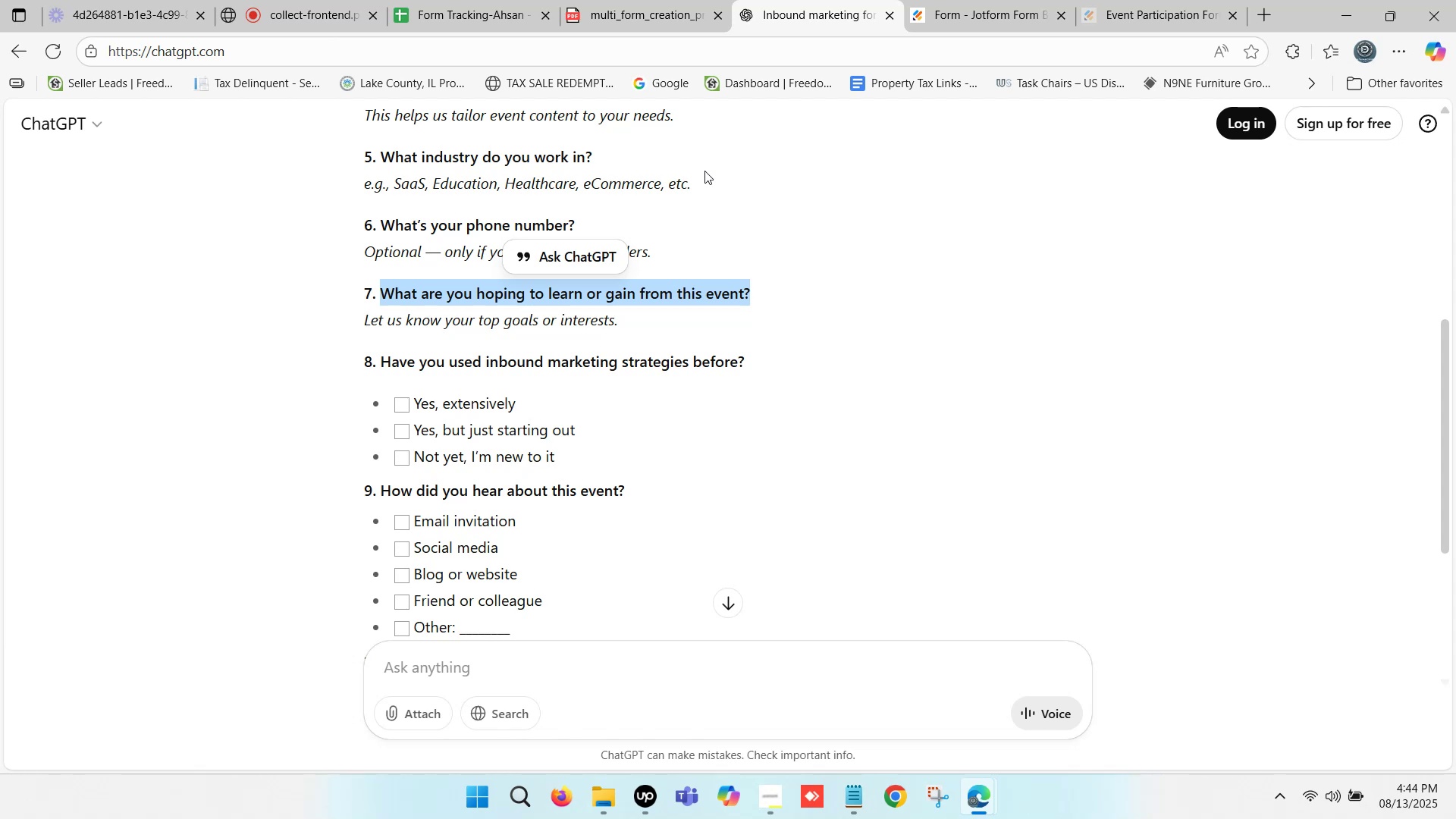 
key(Control+C)
 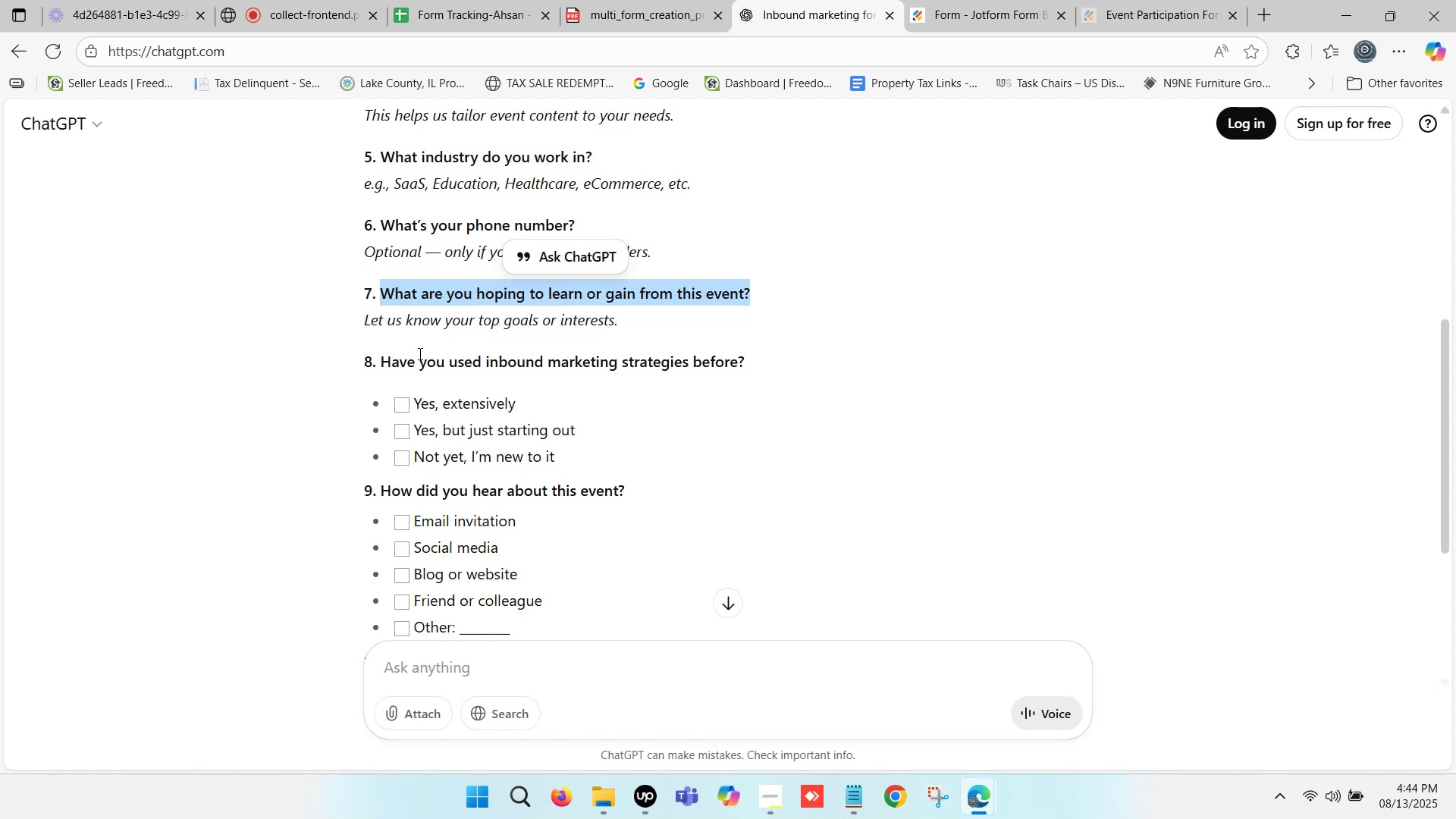 
wait(9.57)
 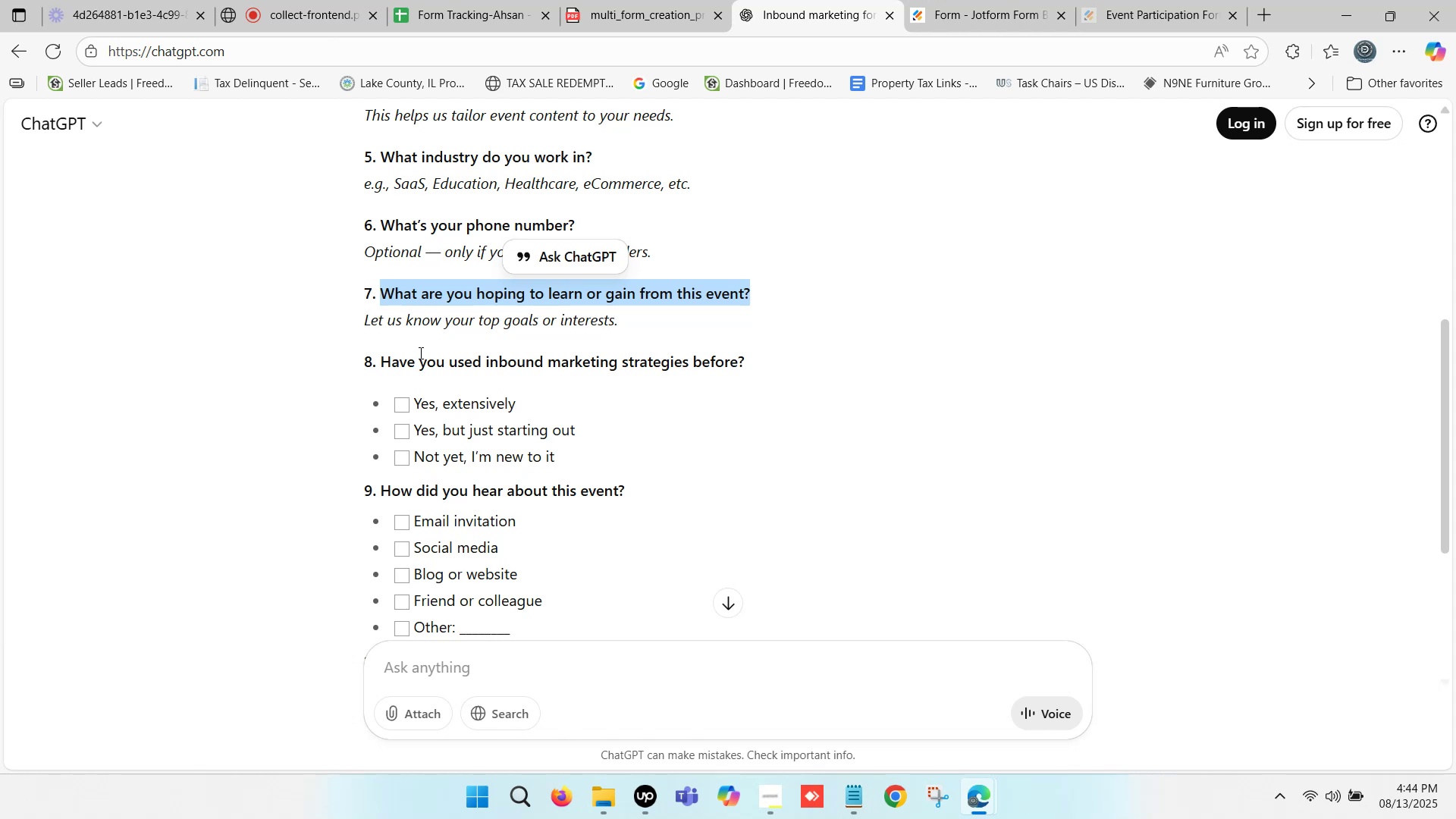 
key(Control+C)
 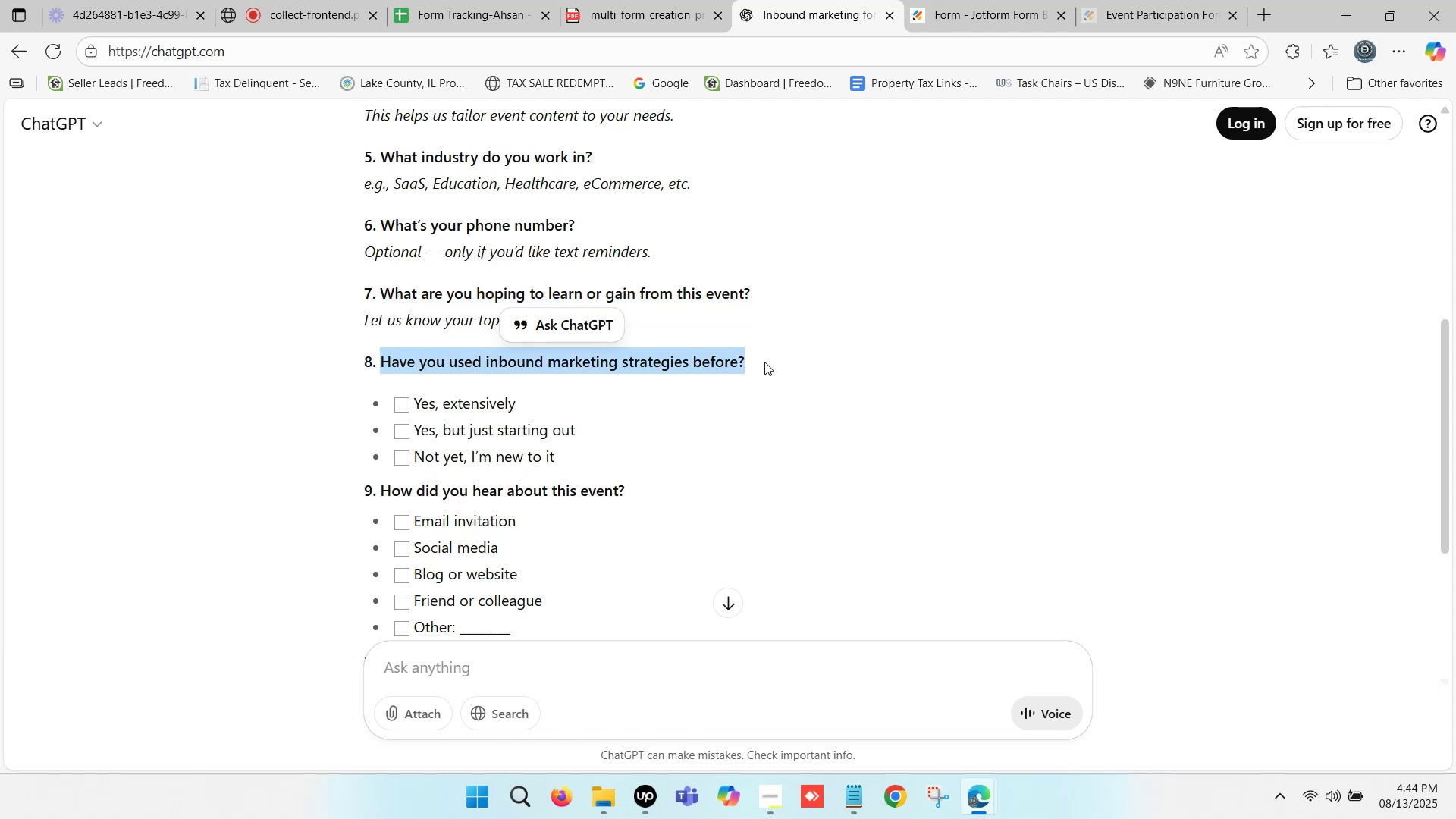 
key(Control+C)
 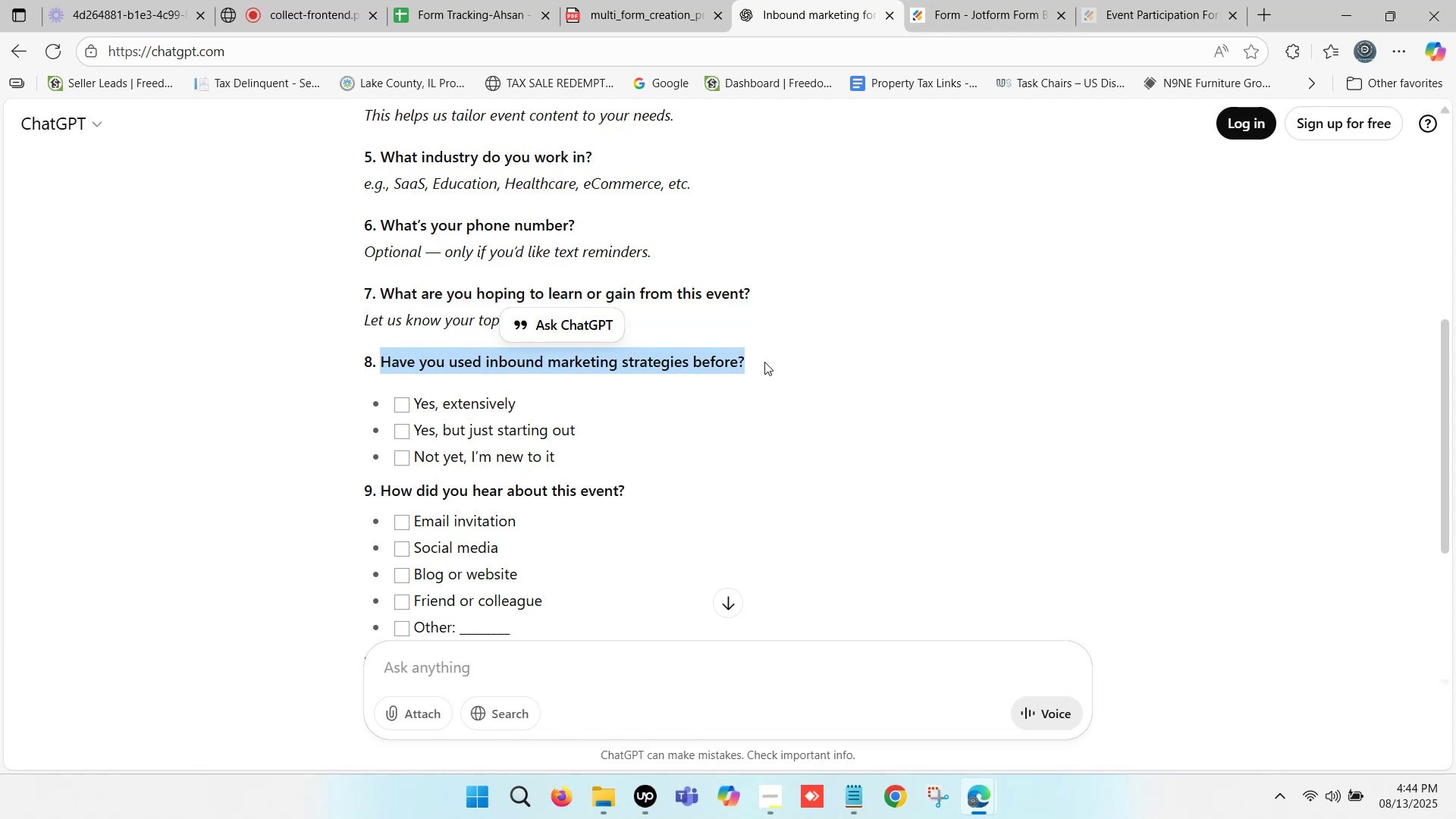 
key(Control+C)
 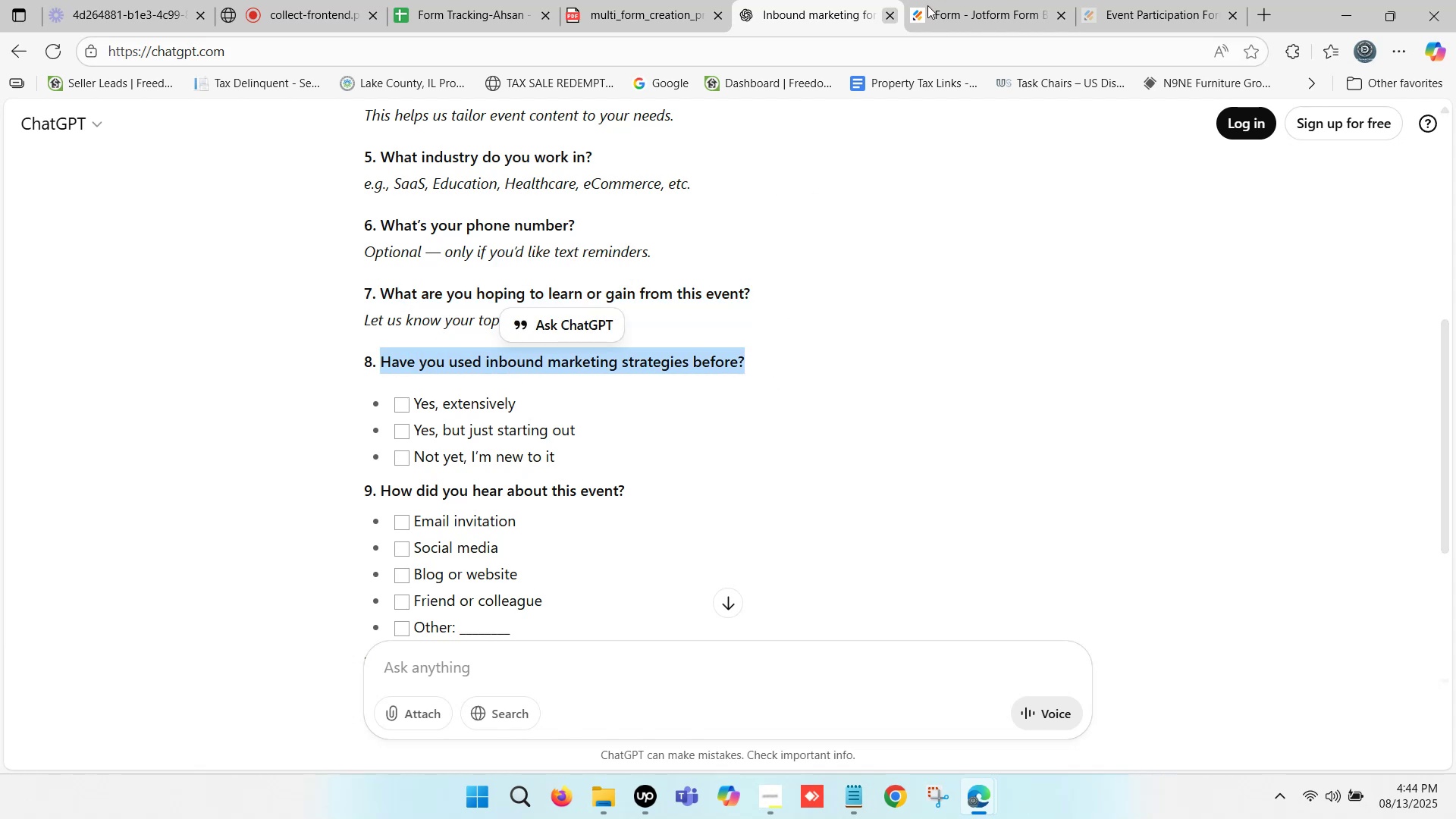 
left_click([984, 0])
 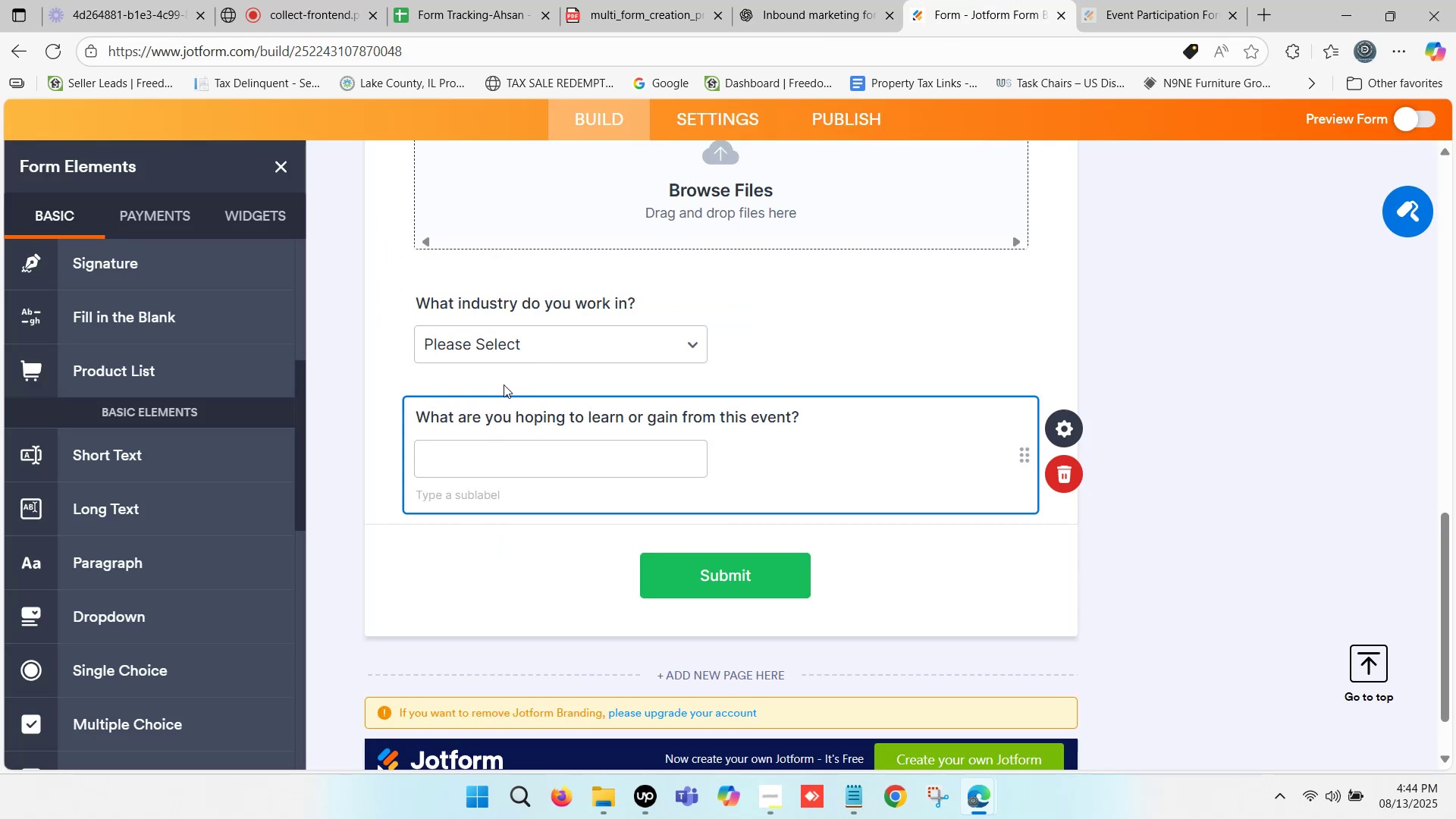 
scroll: coordinate [574, 381], scroll_direction: down, amount: 1.0
 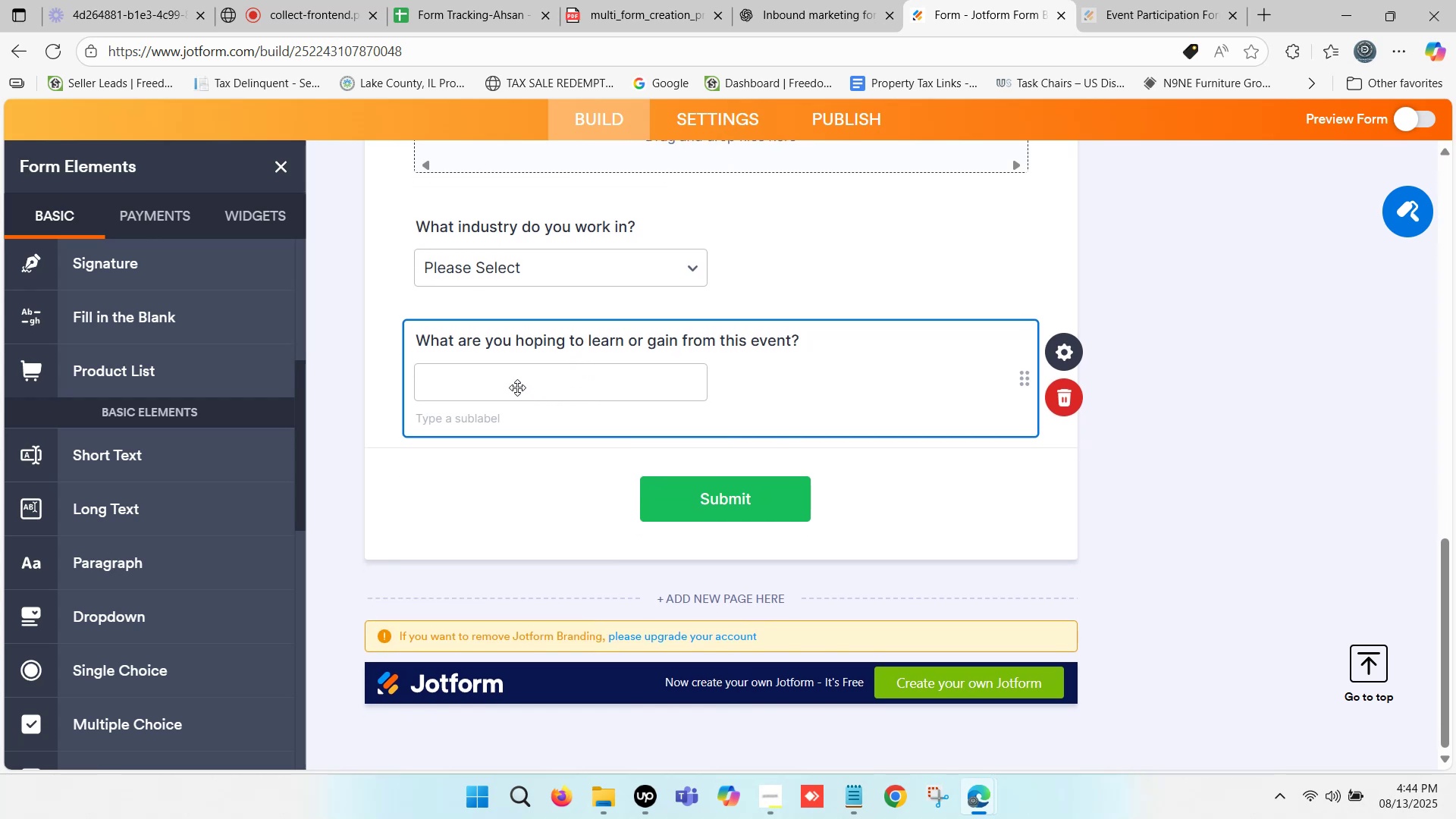 
left_click([515, 383])
 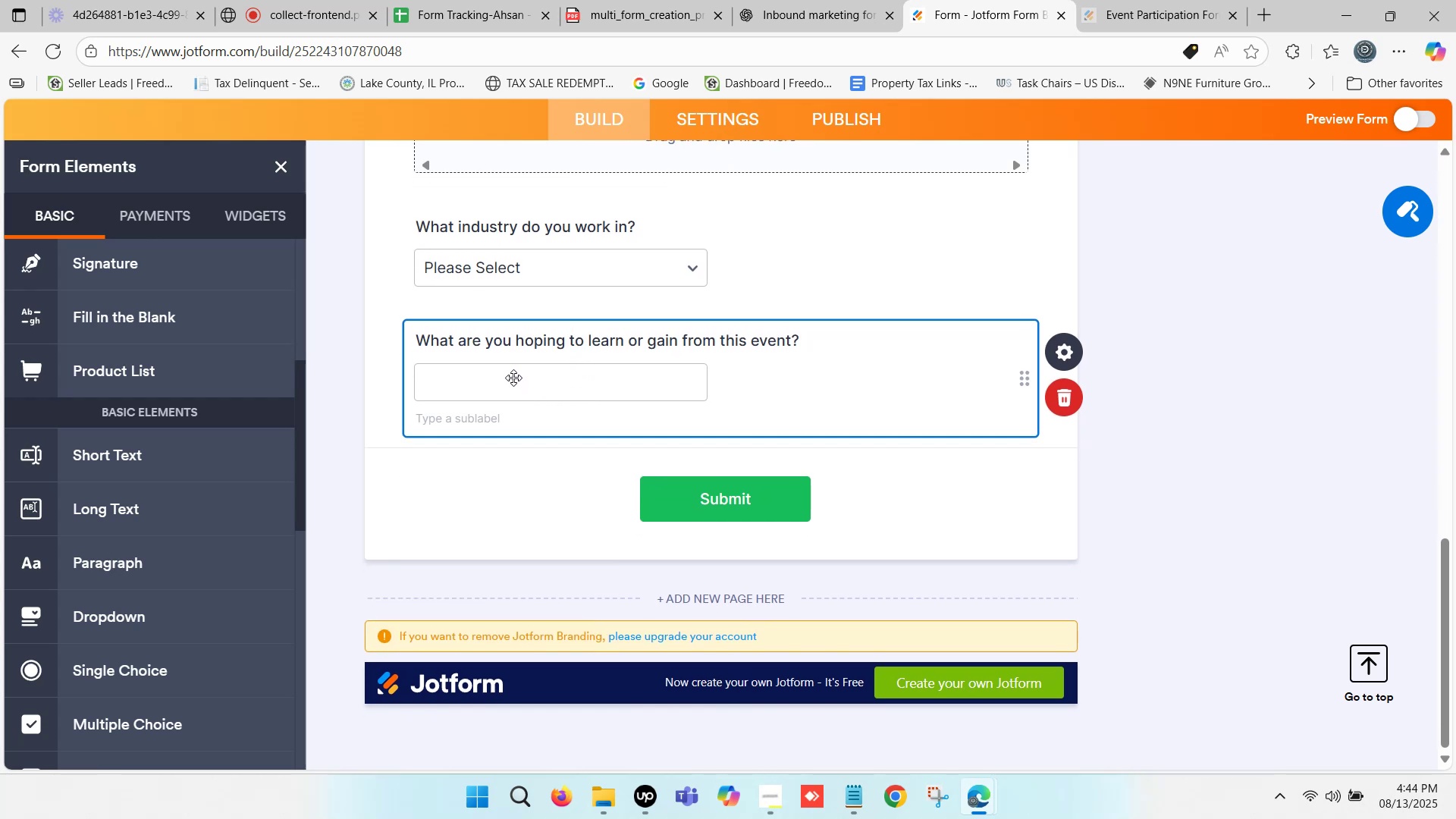 
scroll: coordinate [159, 420], scroll_direction: down, amount: 3.0
 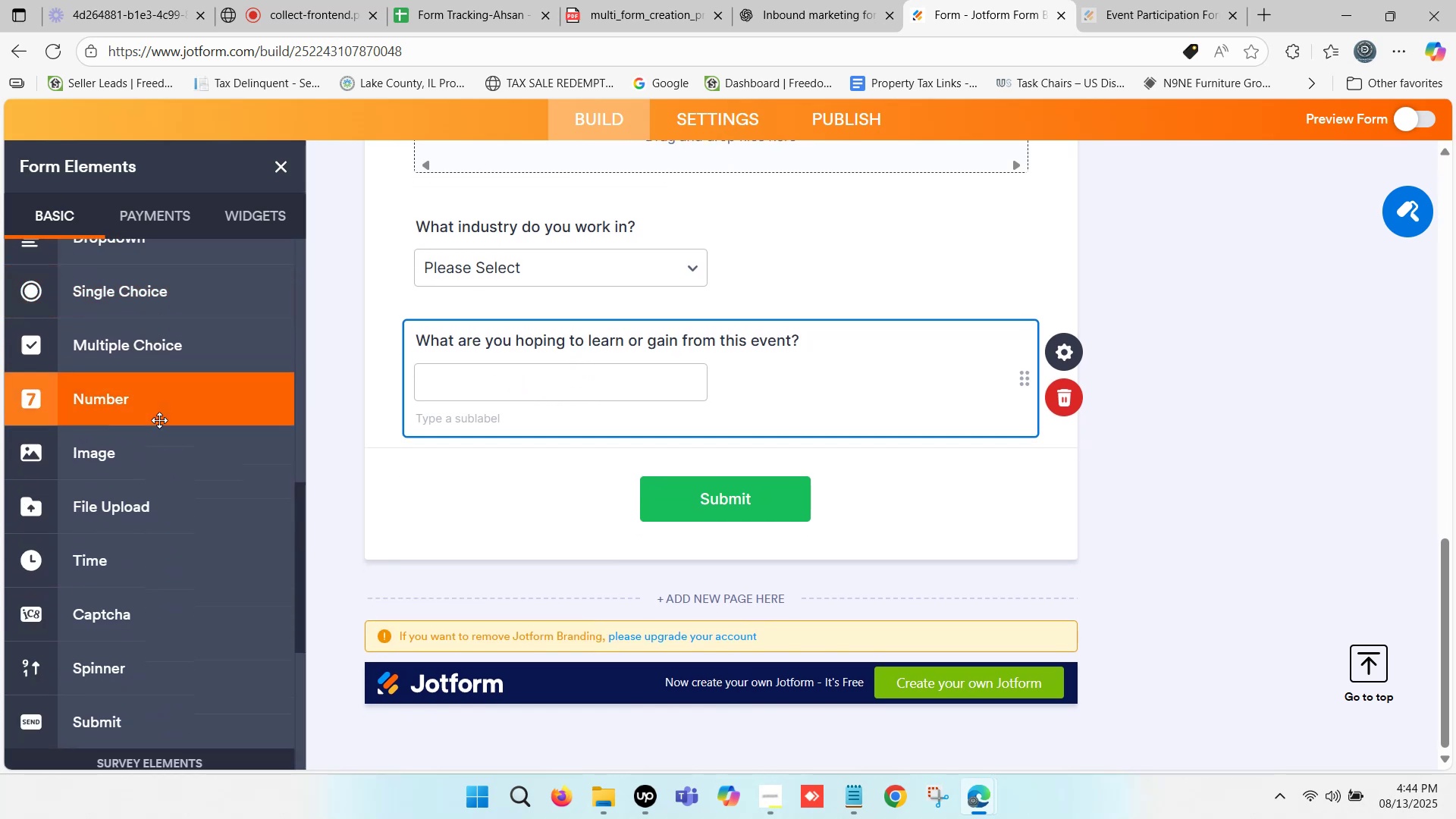 
wait(5.22)
 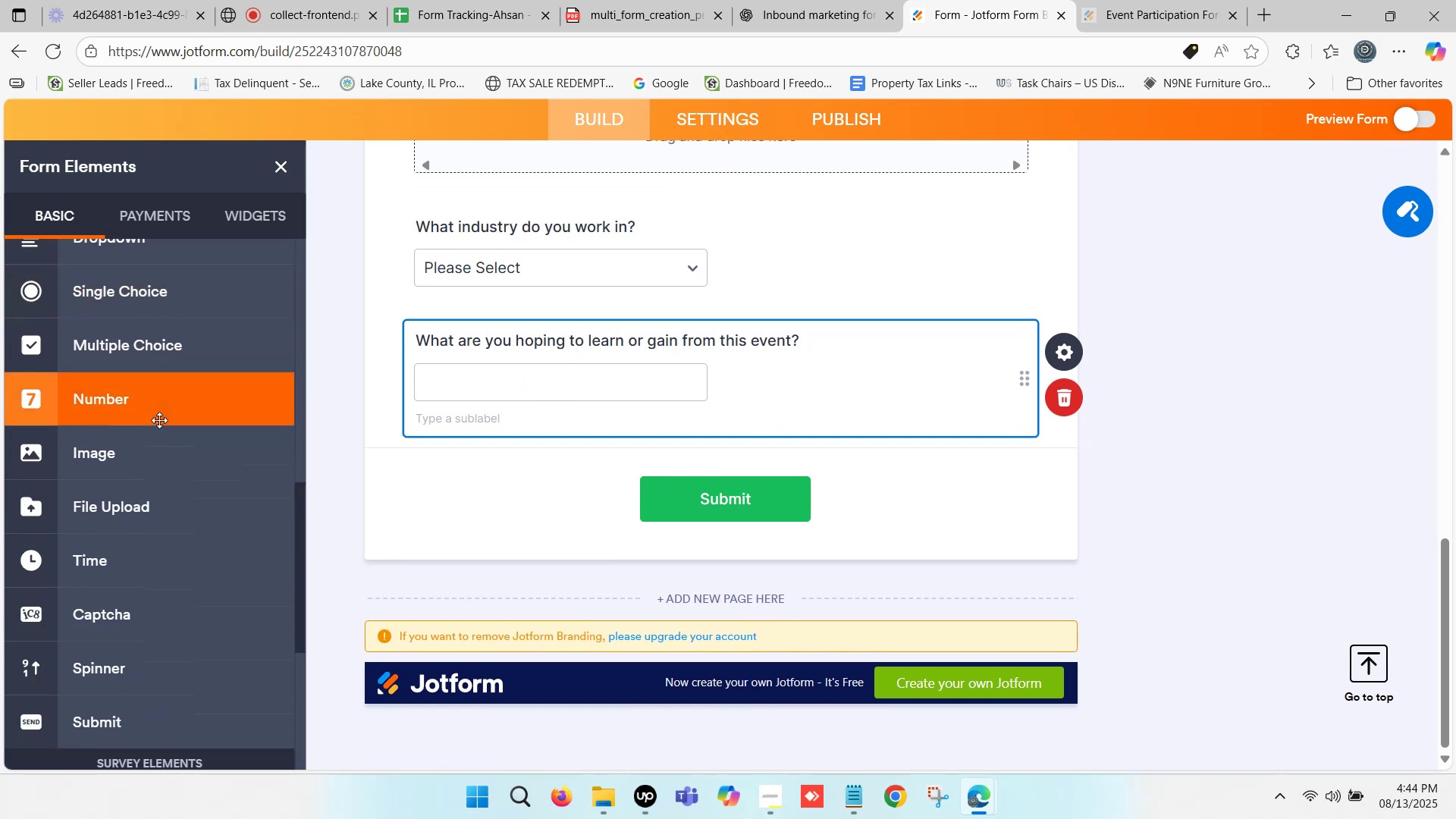 
scroll: coordinate [190, 467], scroll_direction: down, amount: 2.0
 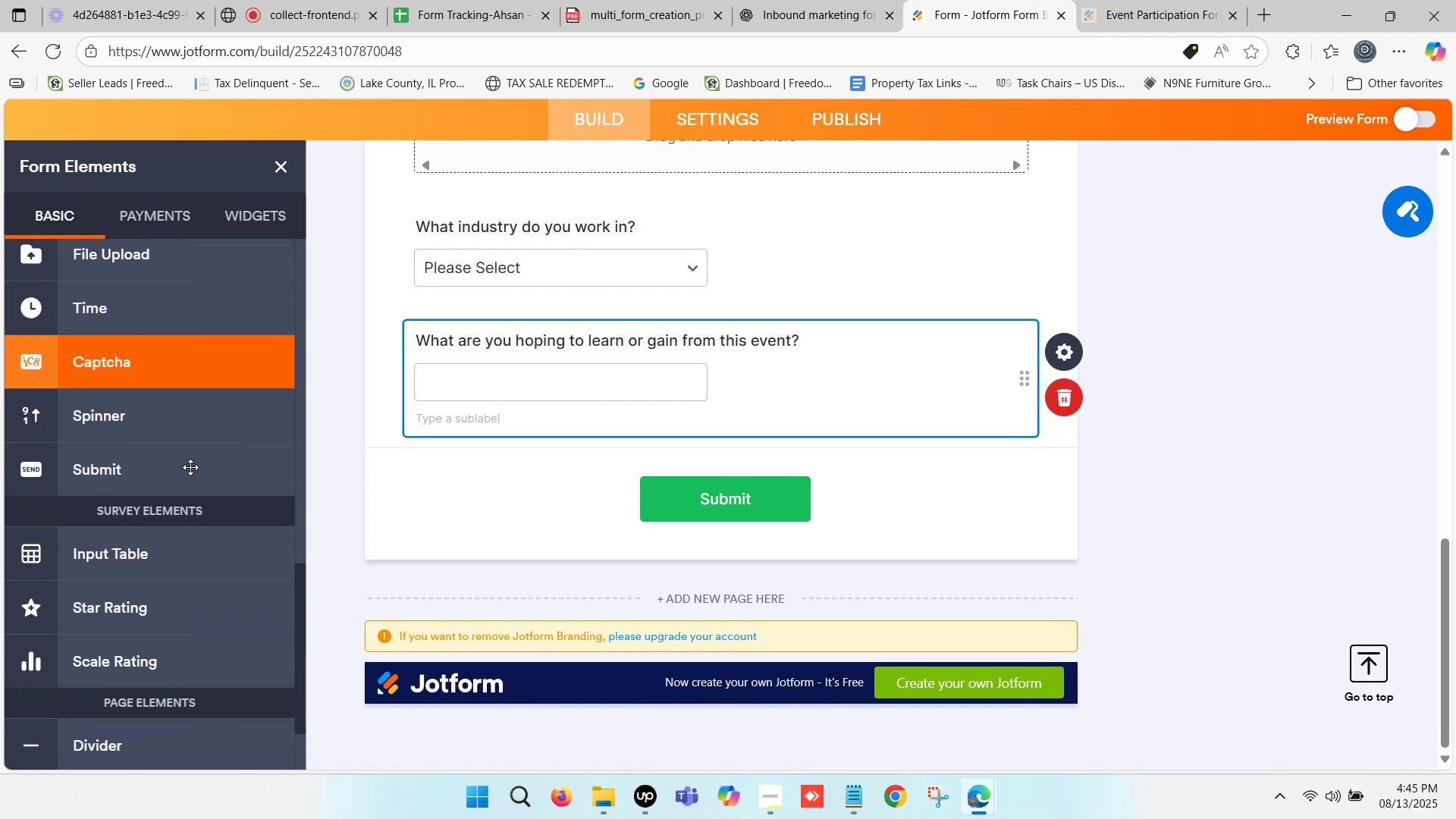 
scroll: coordinate [155, 377], scroll_direction: up, amount: 8.0
 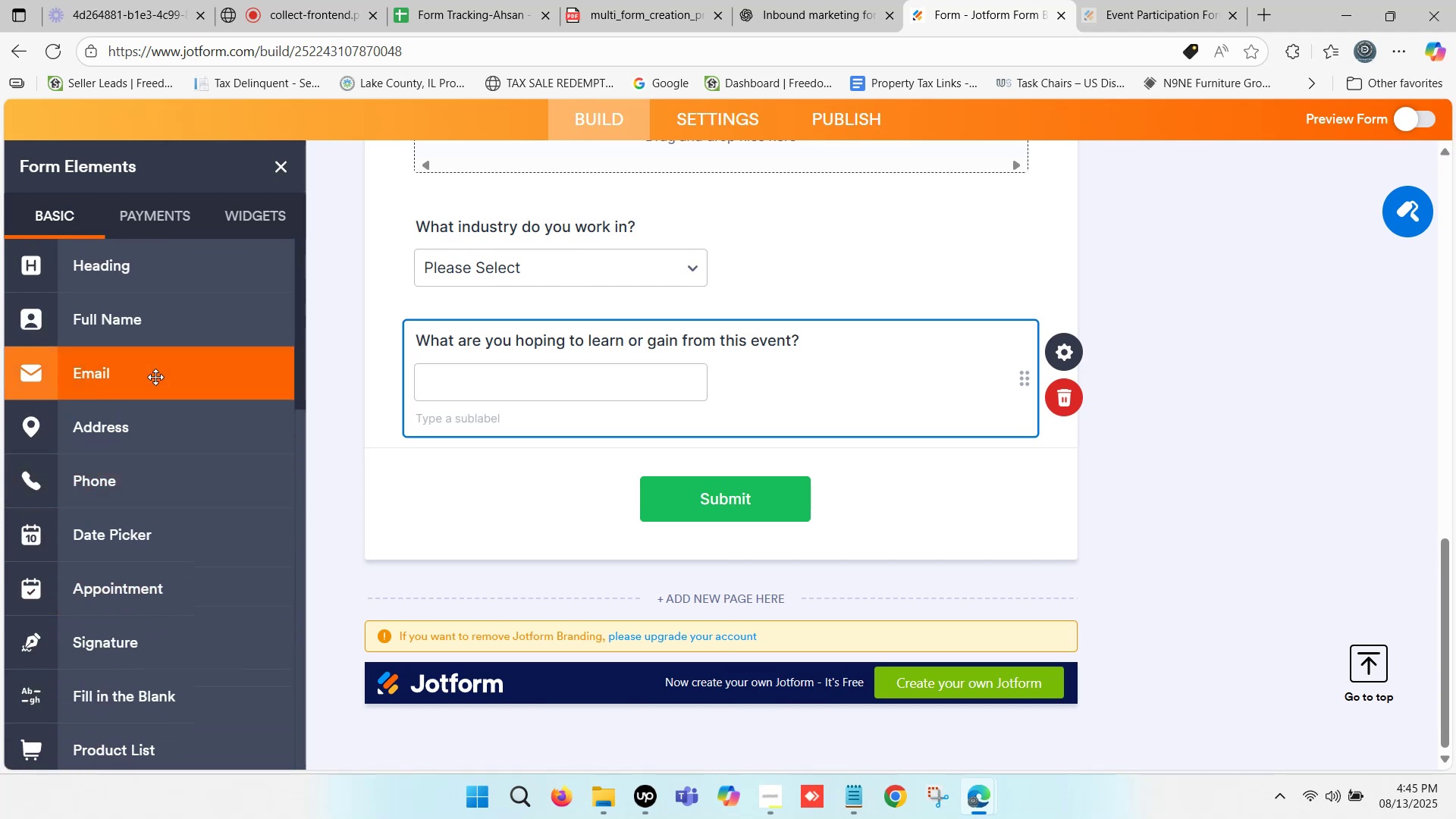 
scroll: coordinate [158, 414], scroll_direction: down, amount: 3.0
 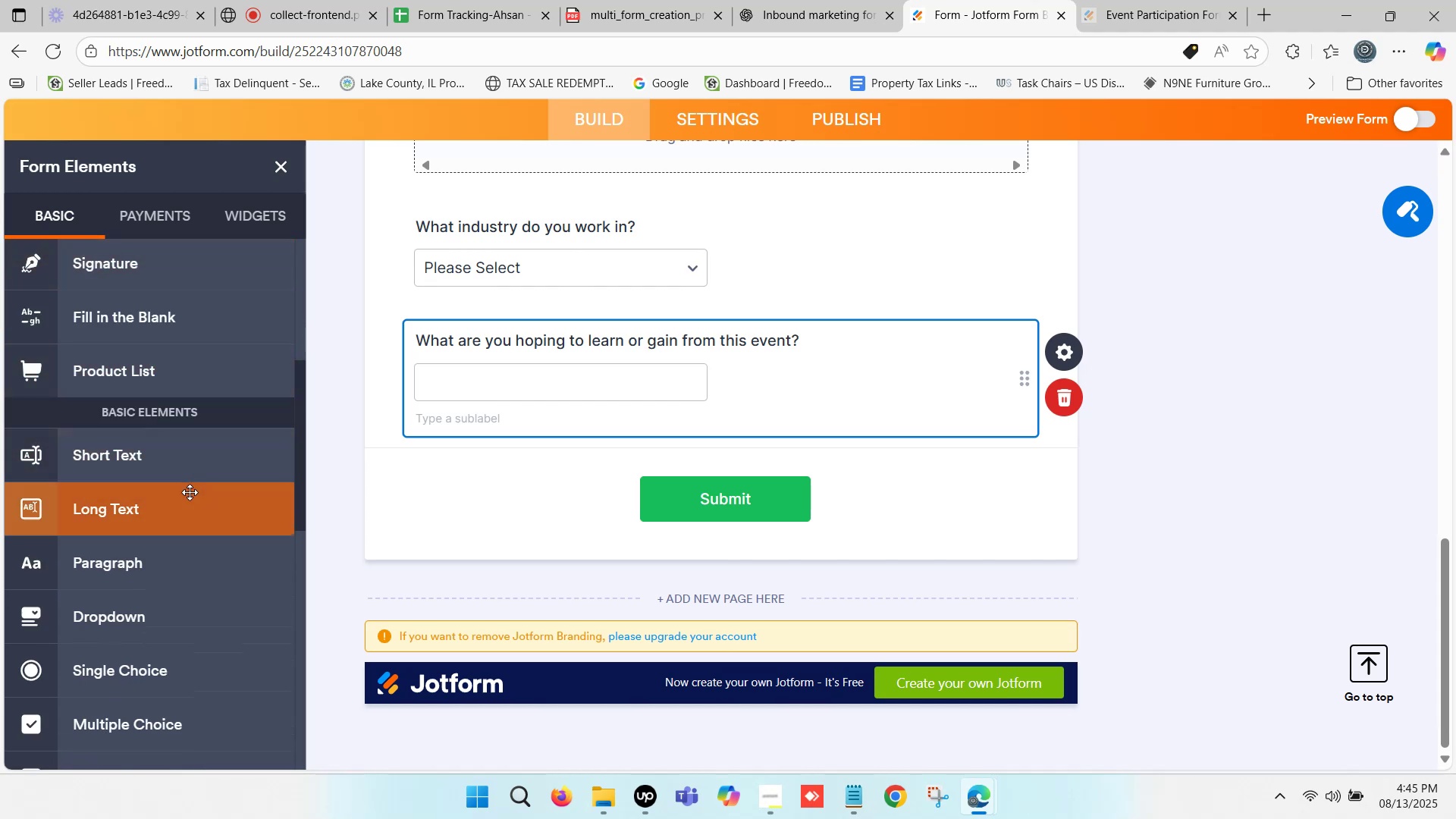 
wait(5.09)
 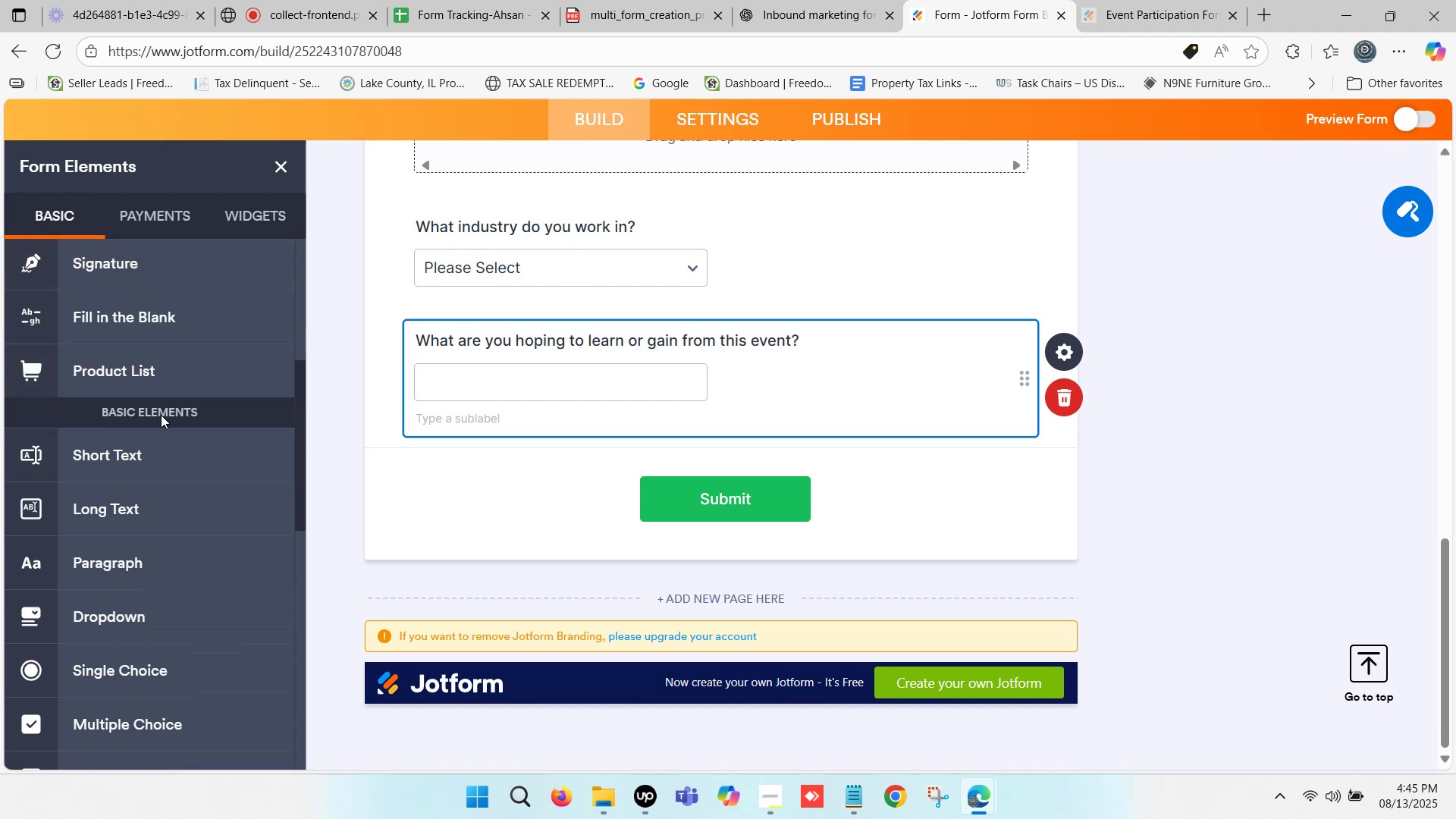 
scroll: coordinate [165, 406], scroll_direction: down, amount: 1.0
 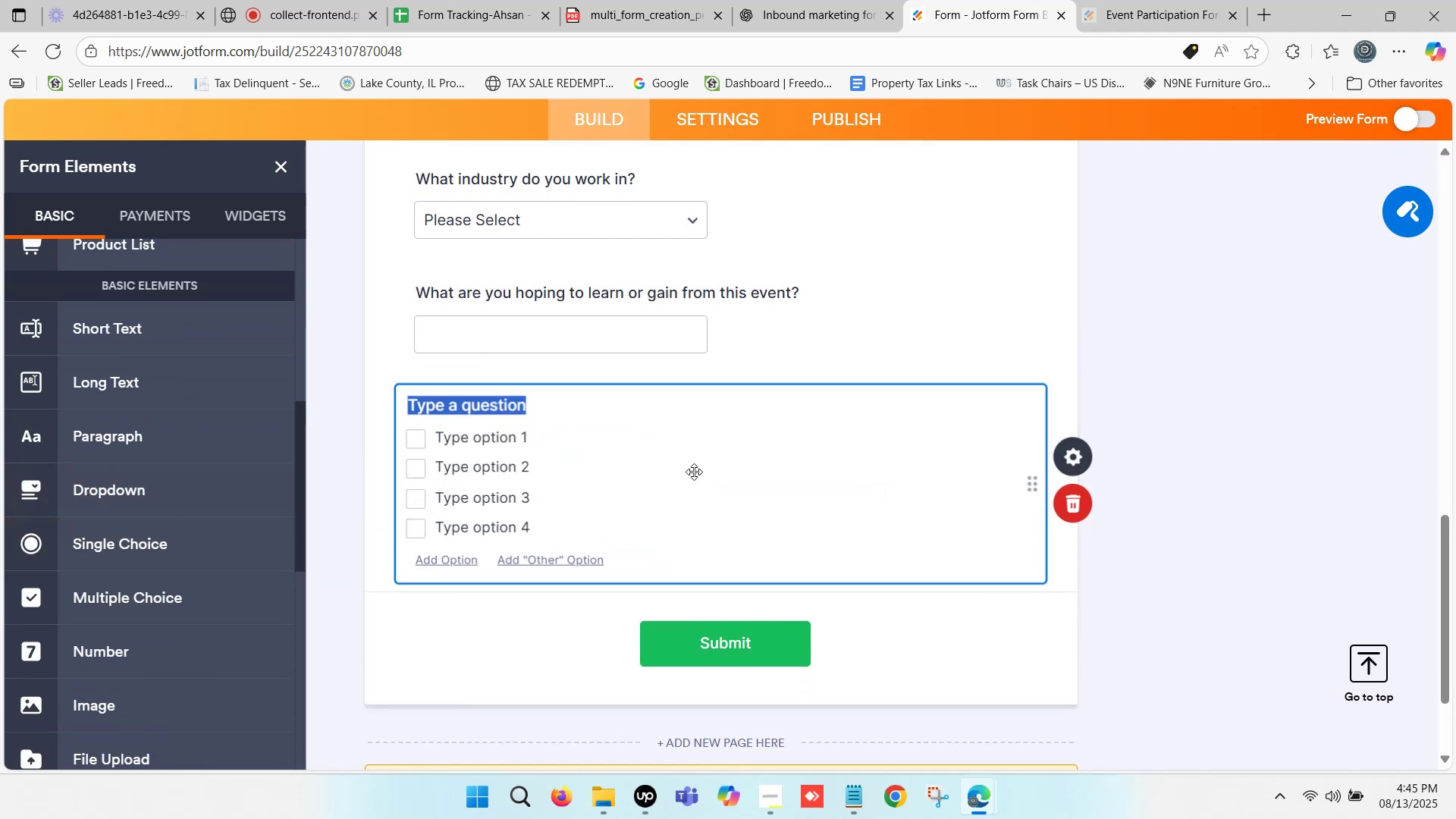 
key(Control+V)
 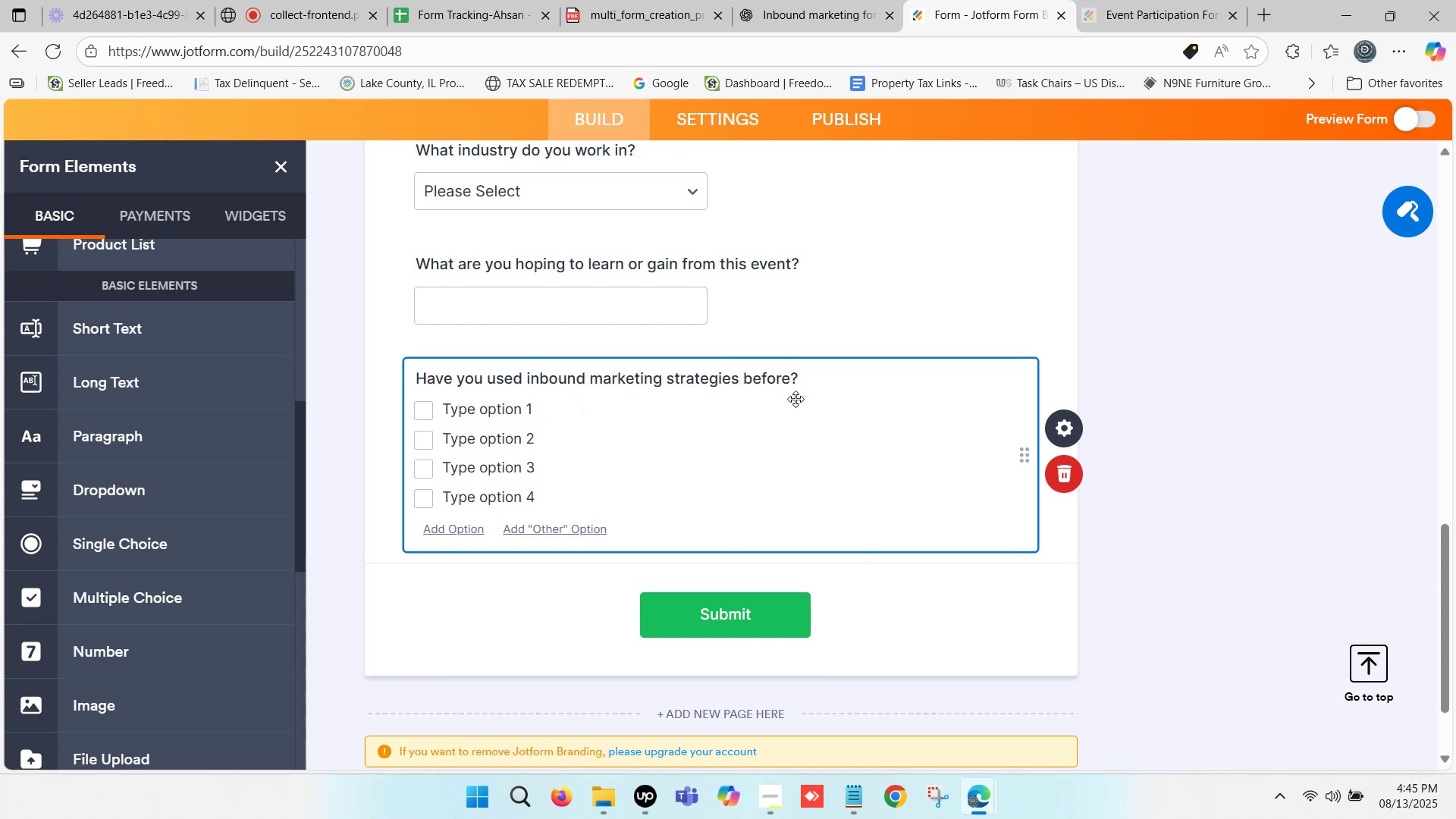 
left_click([837, 392])
 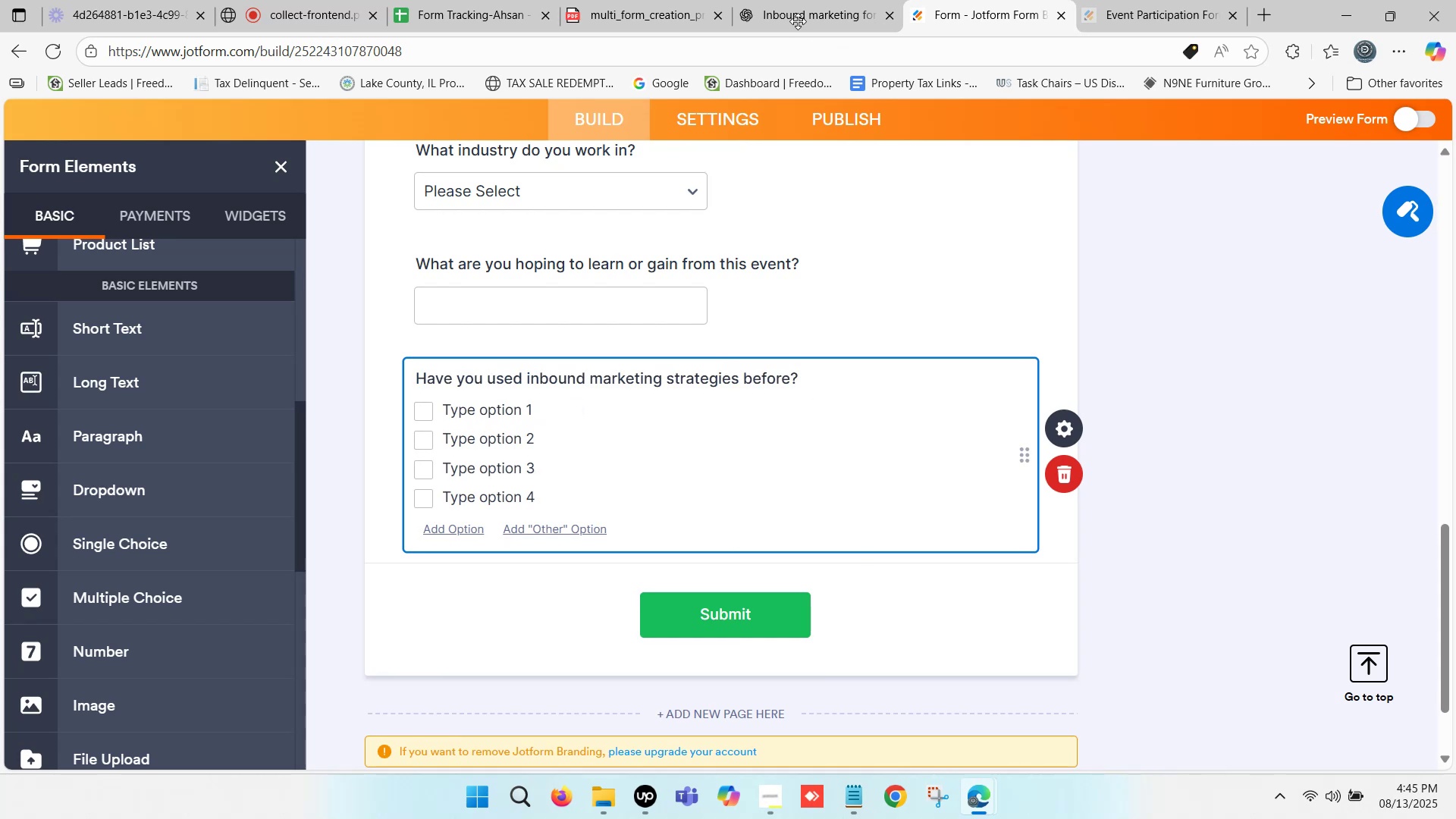 
left_click([824, 0])
 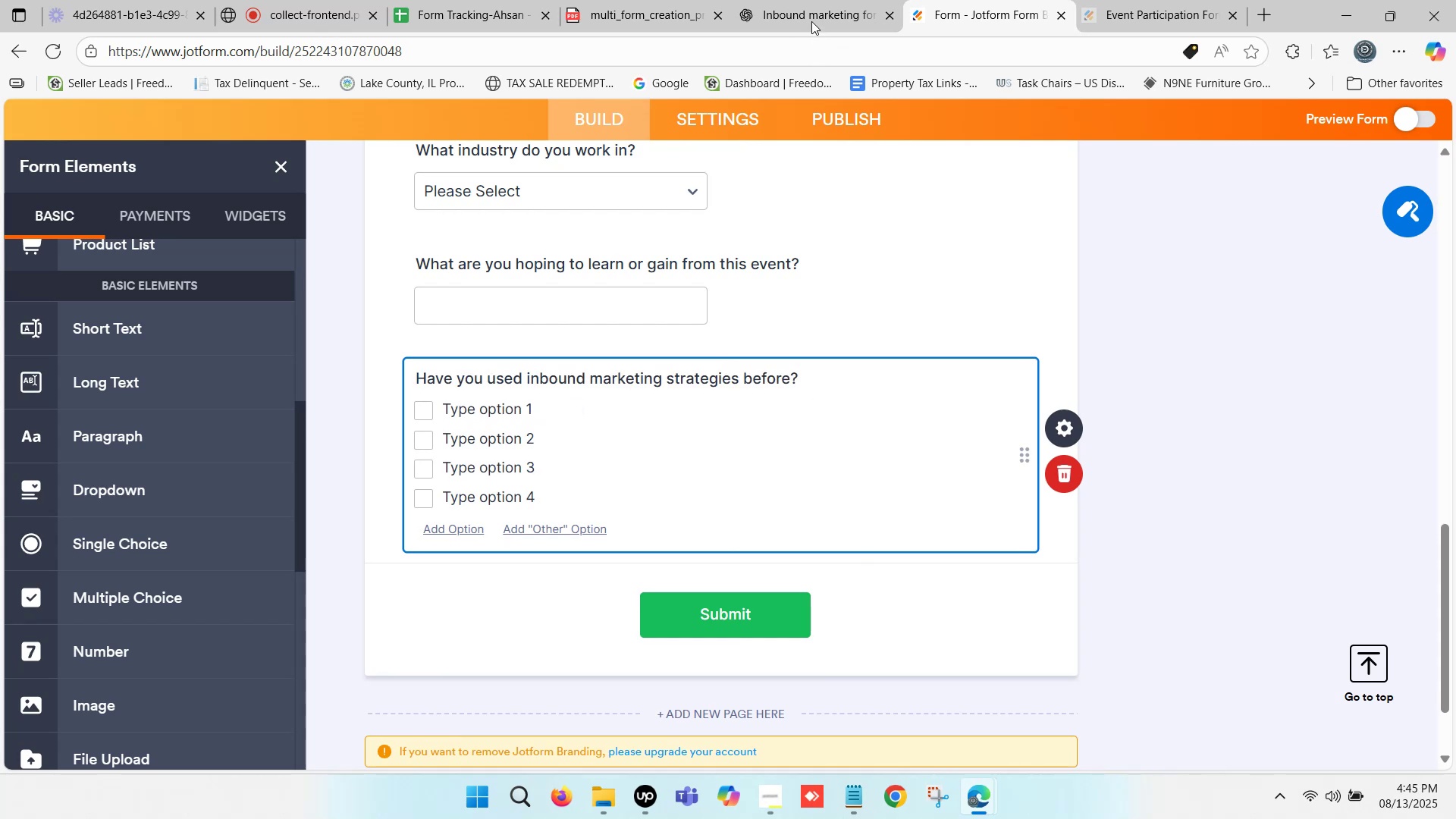 
left_click([809, 2])
 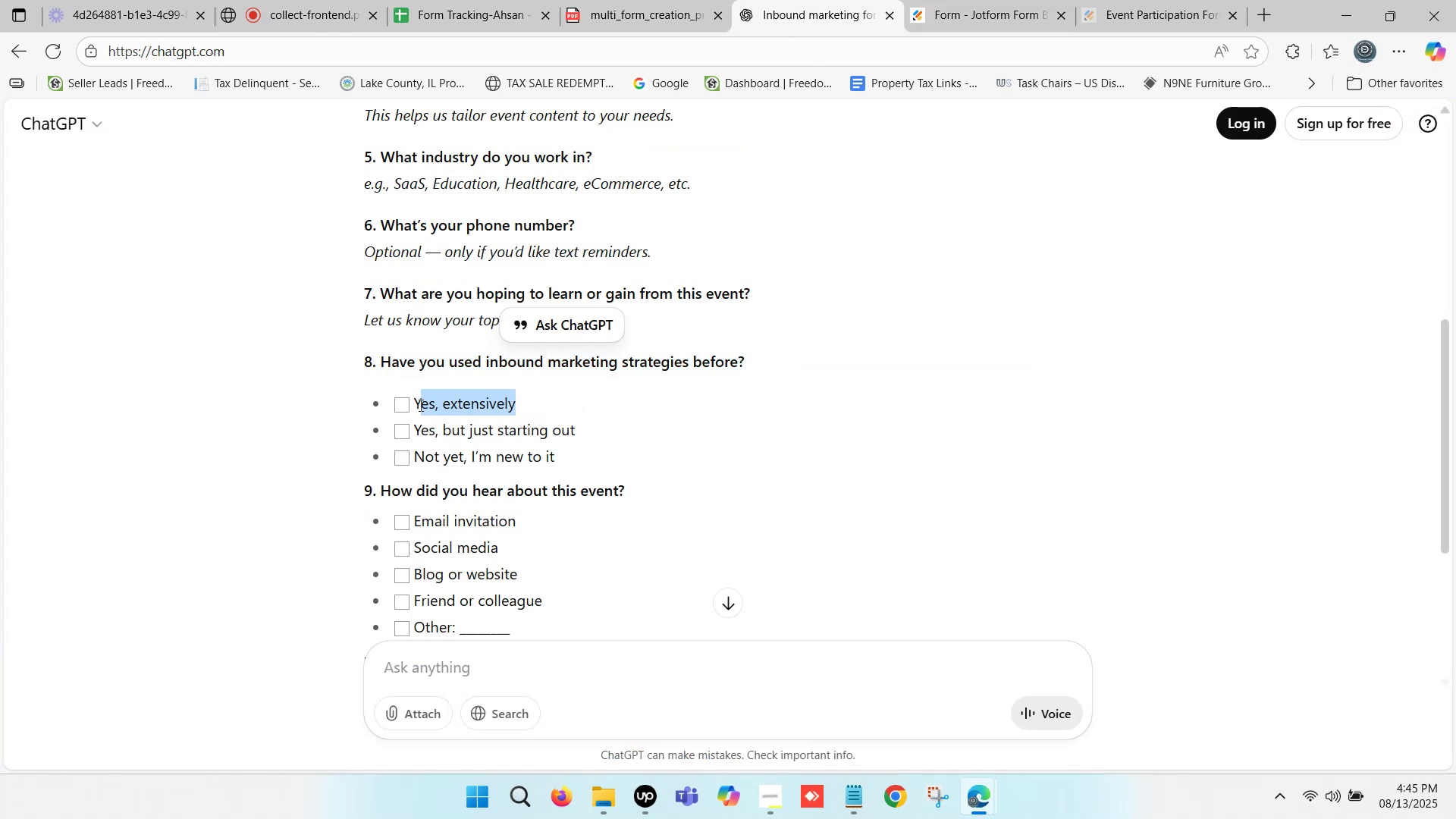 
key(Control+C)
 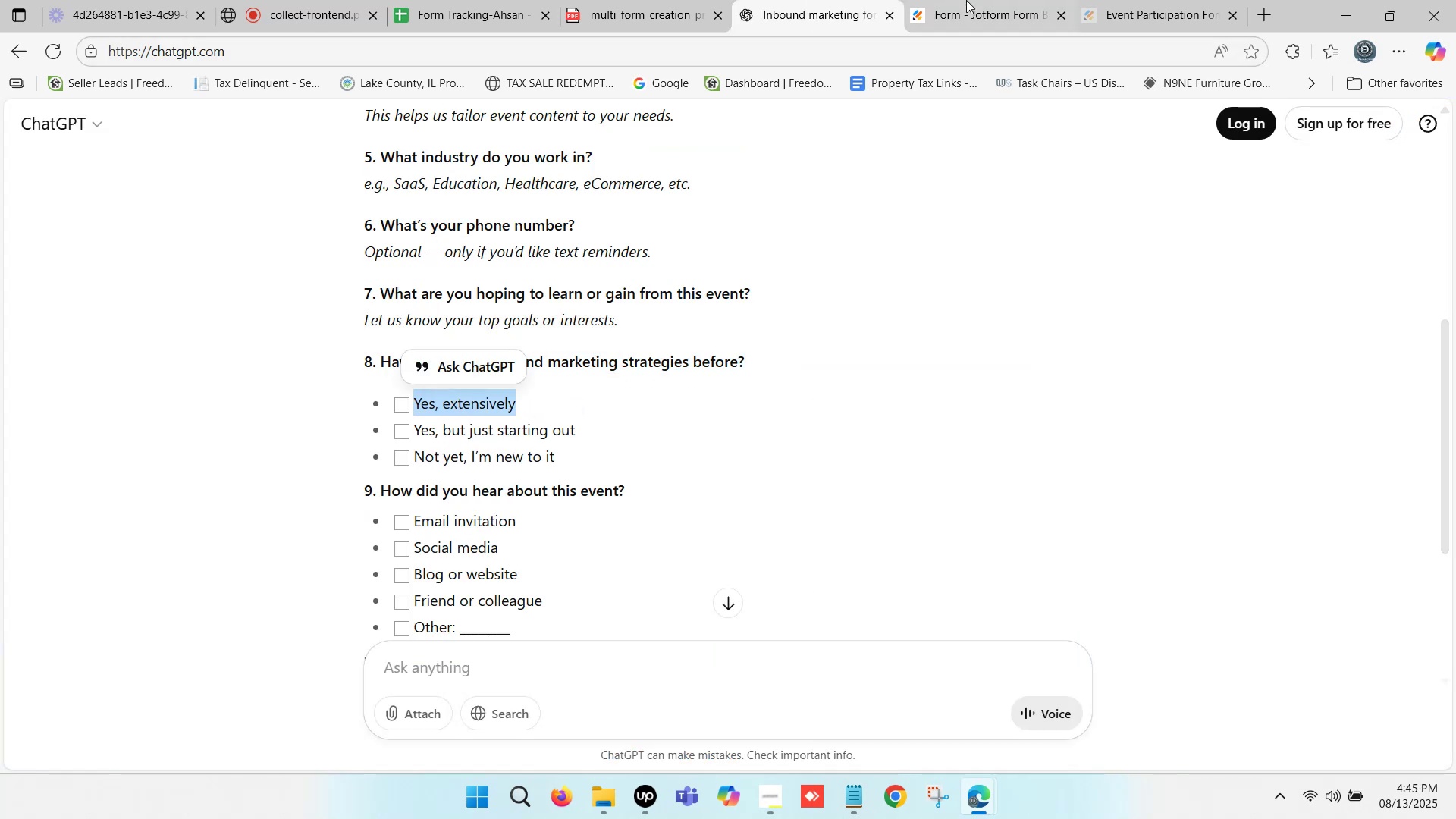 
left_click([968, 0])
 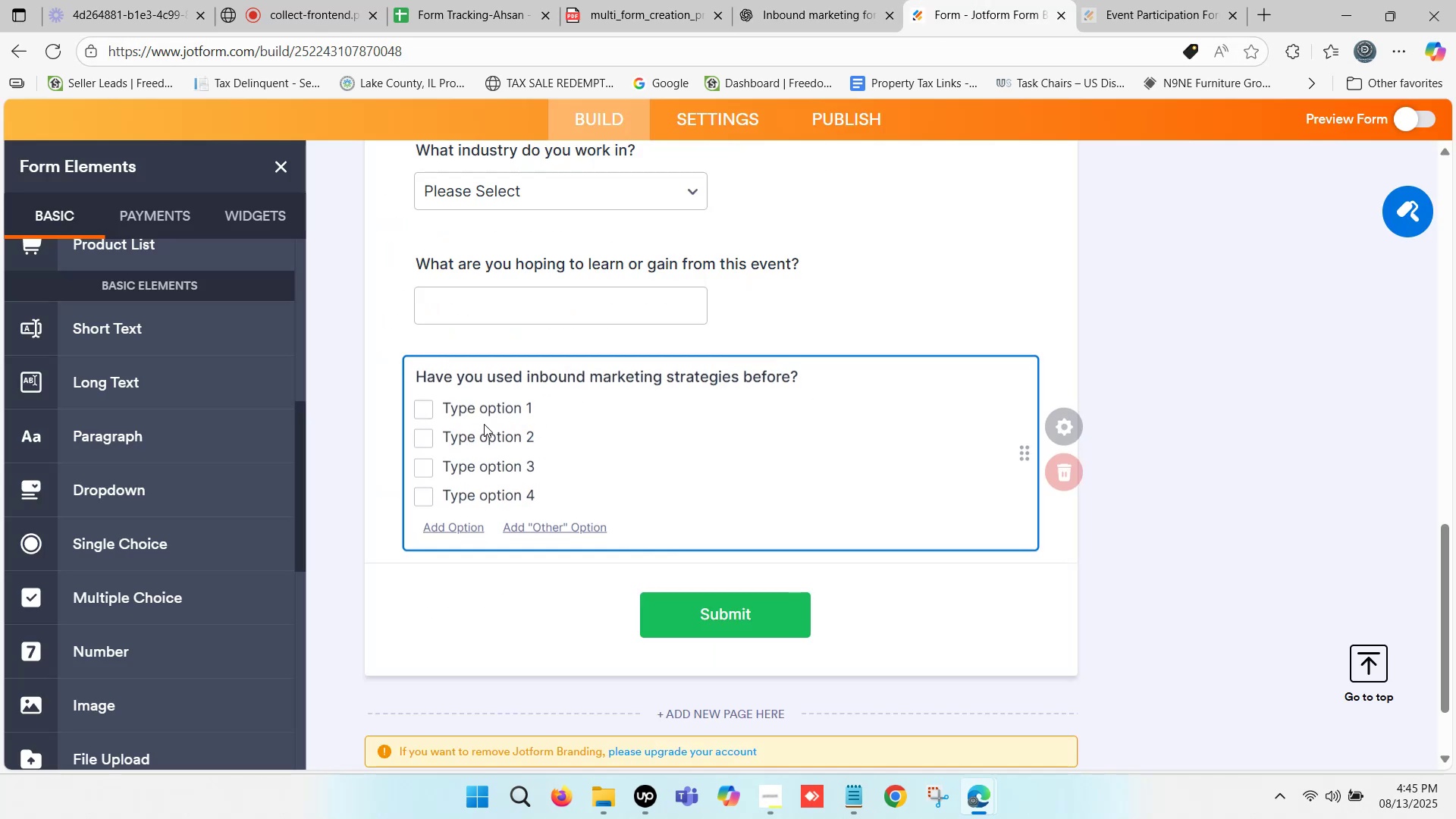 
left_click([481, 404])
 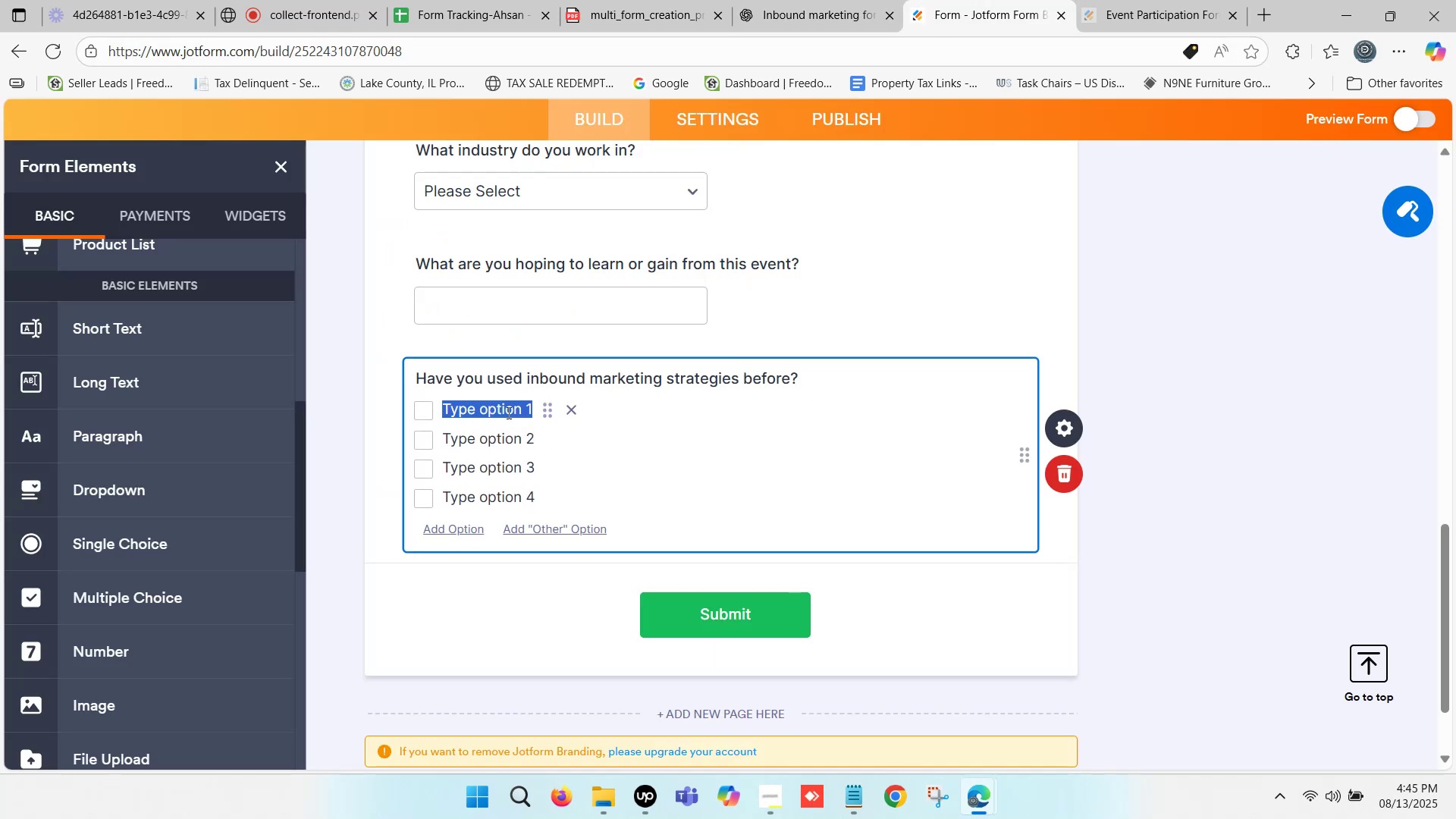 
key(Control+V)
 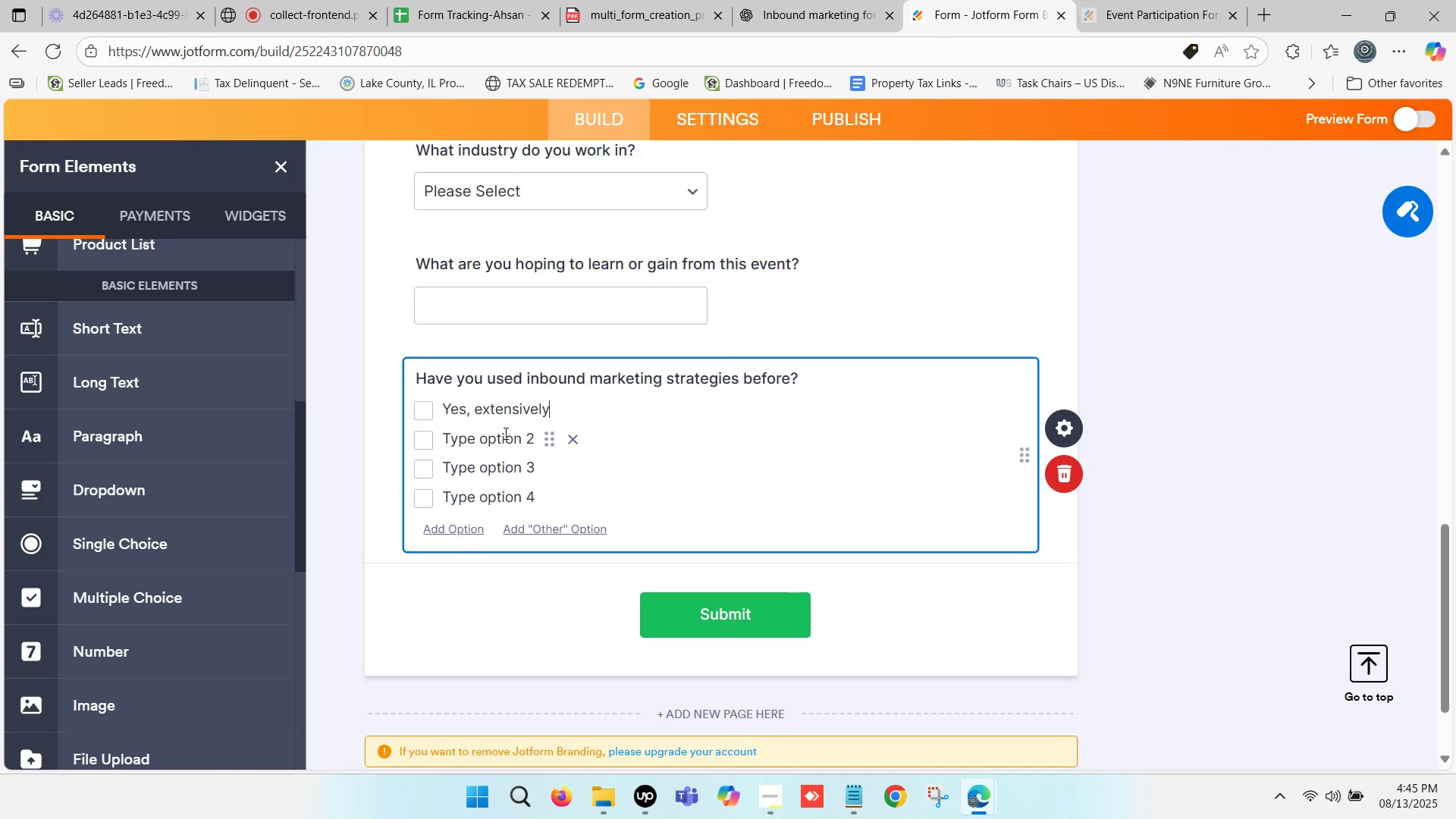 
left_click([504, 433])
 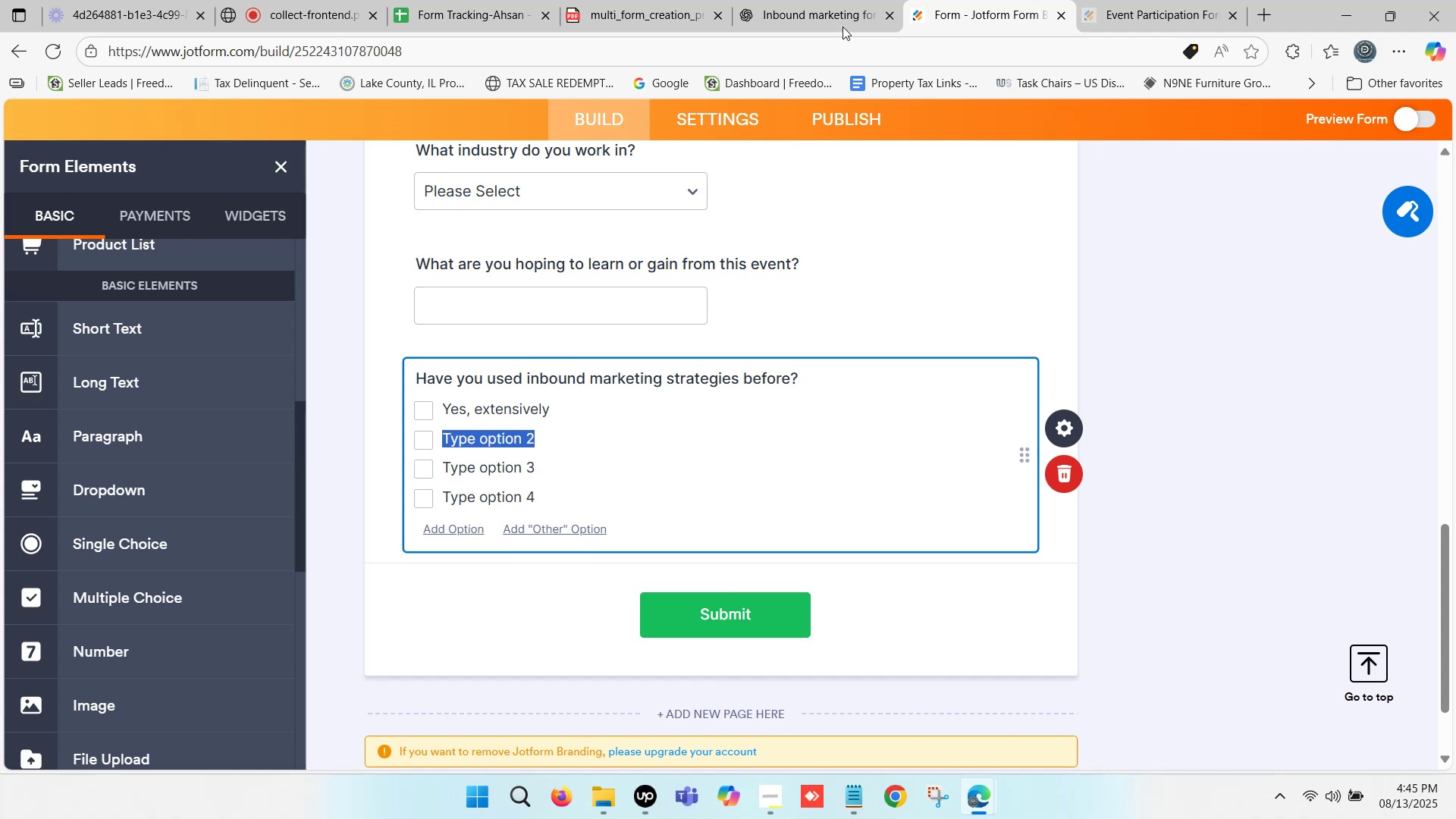 
left_click([841, 0])
 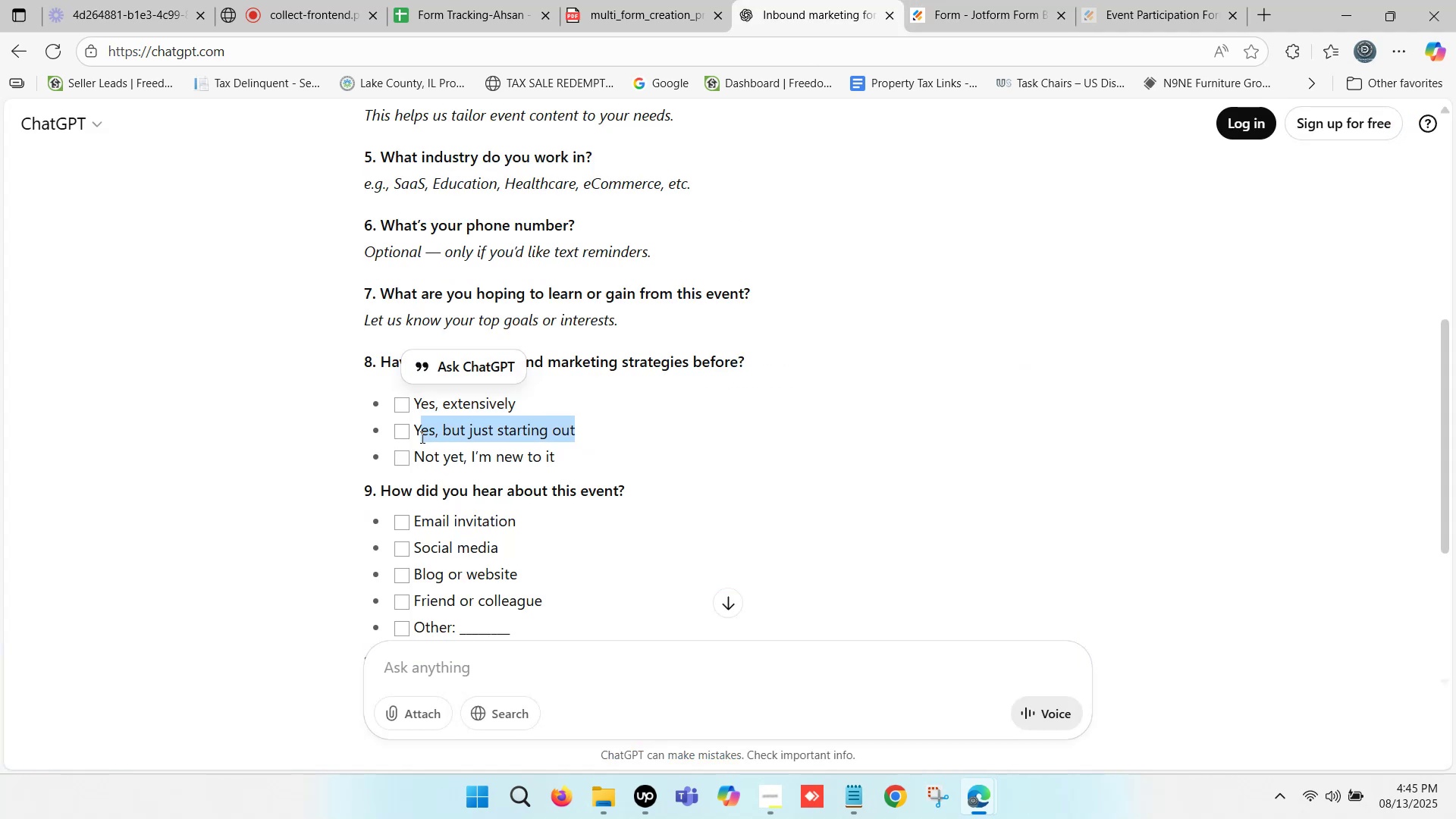 
key(Control+C)
 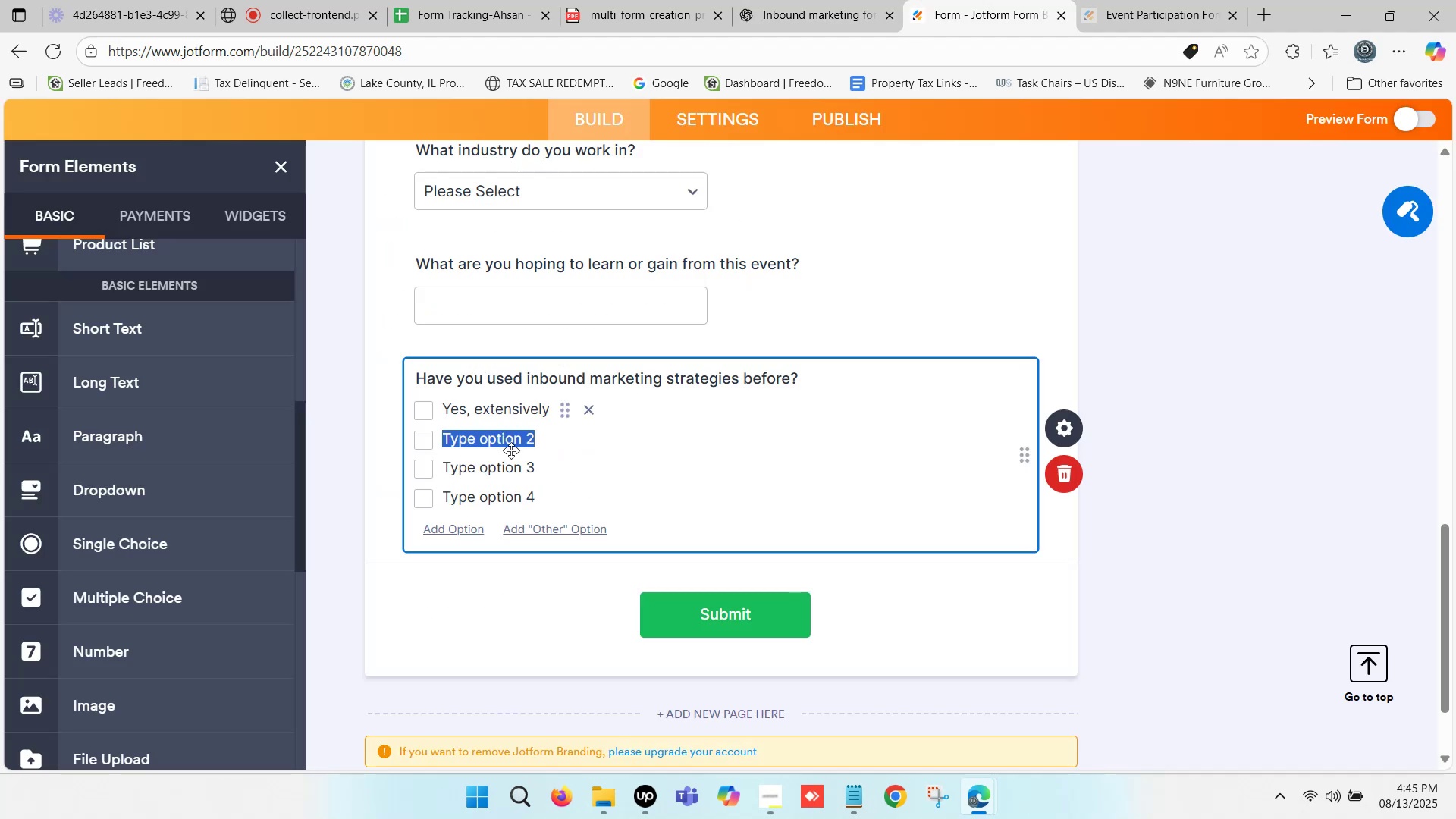 
key(Control+V)
 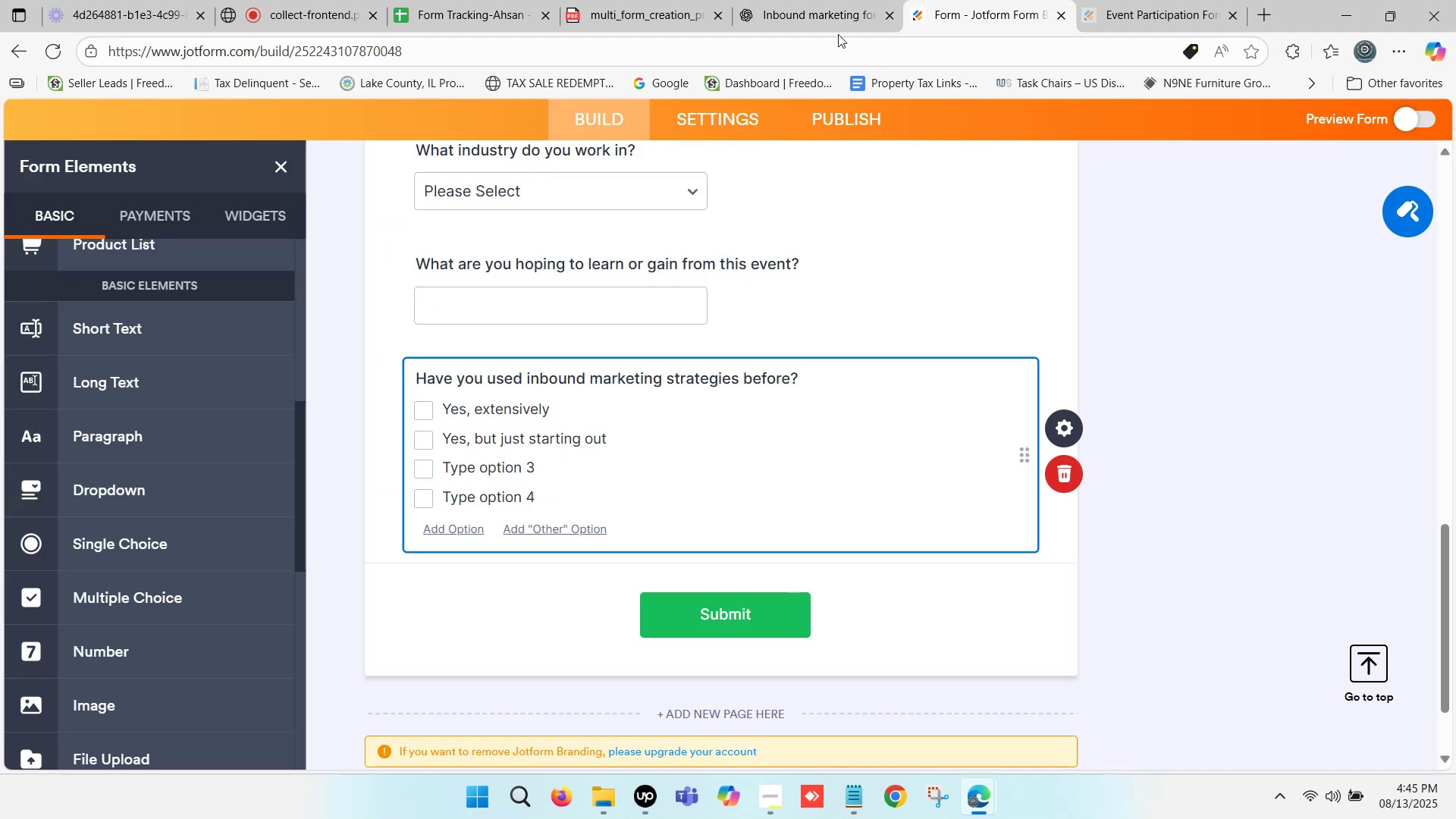 
left_click([834, 0])
 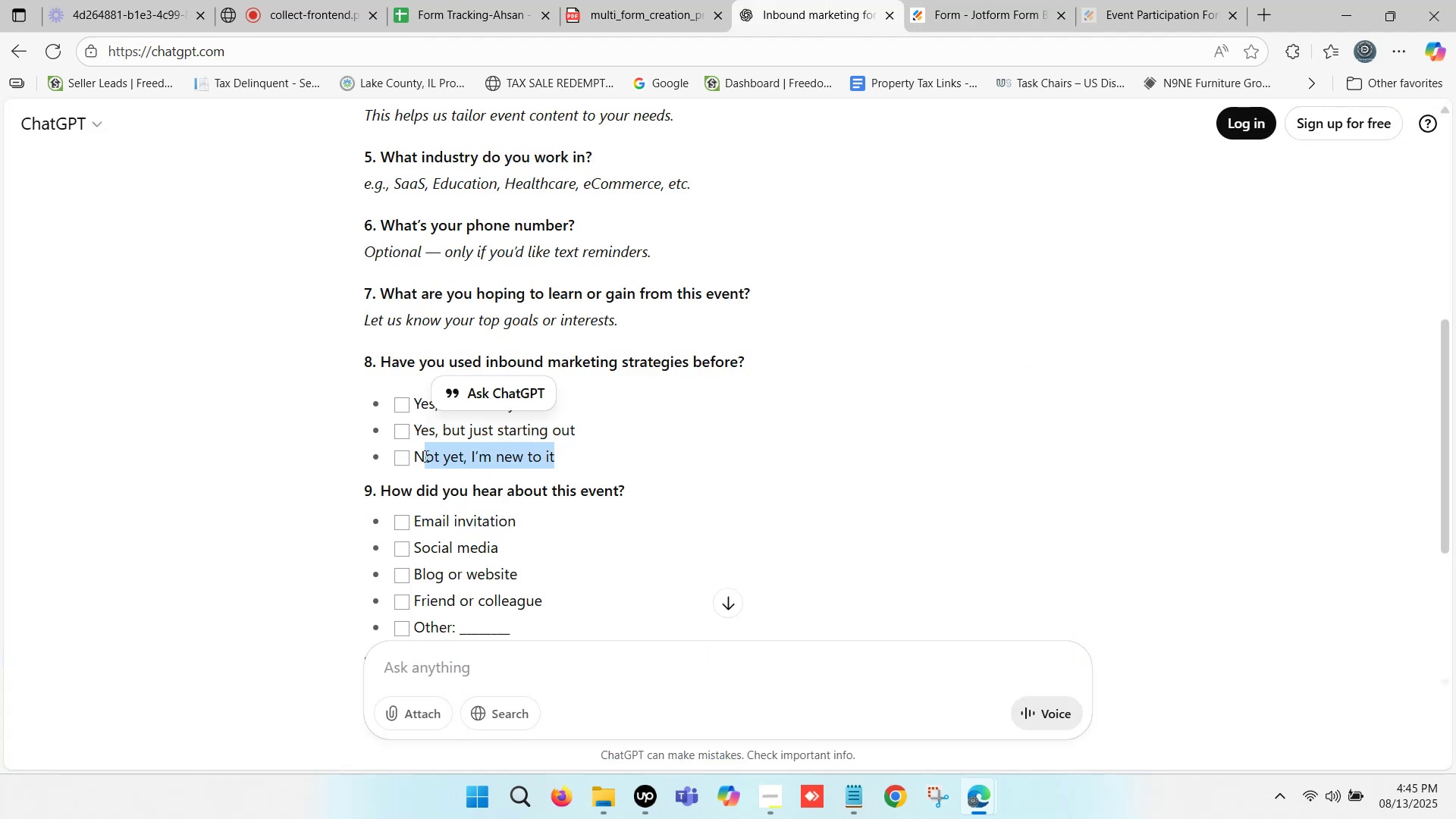 
key(Control+C)
 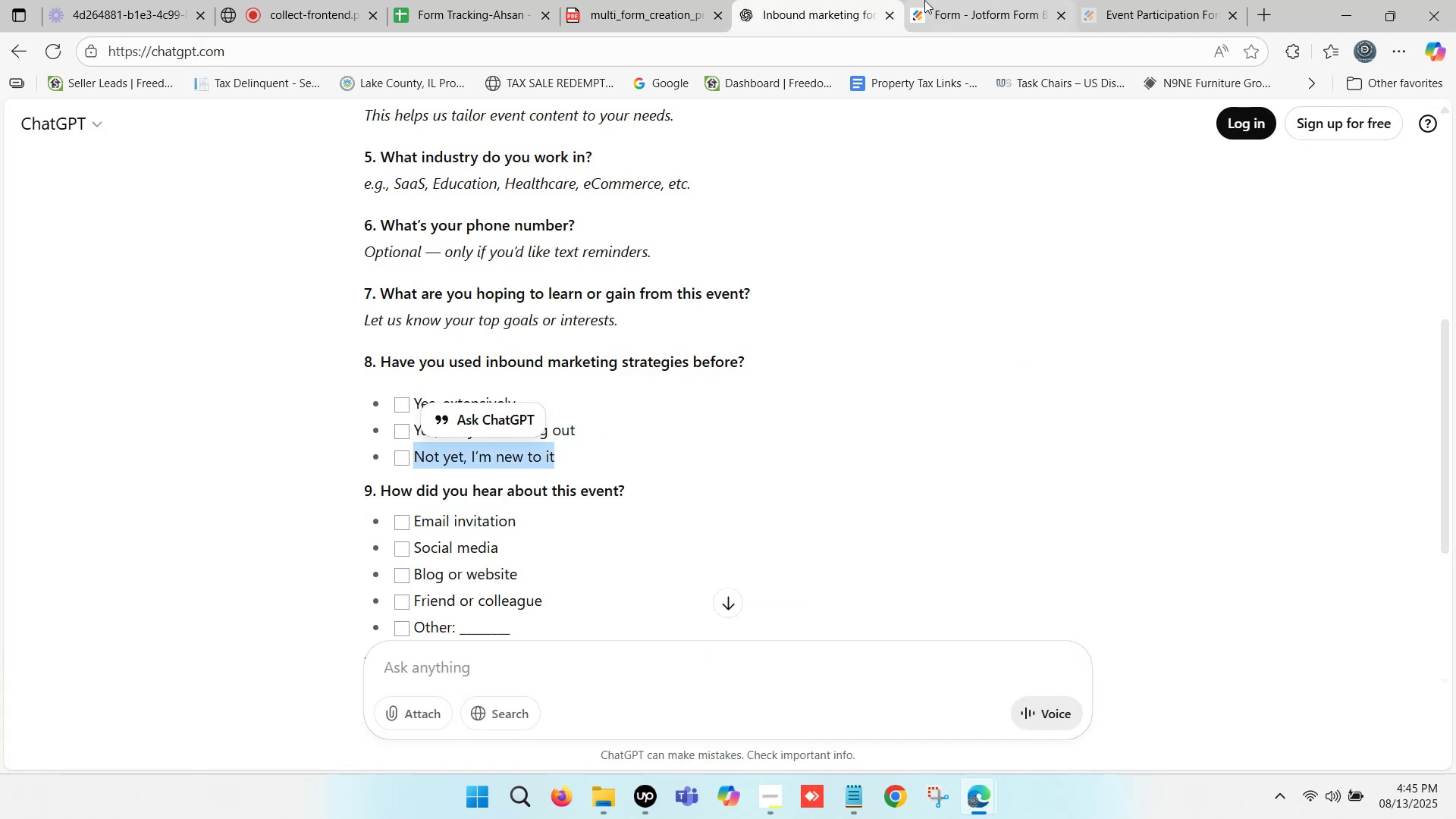 
left_click([971, 0])
 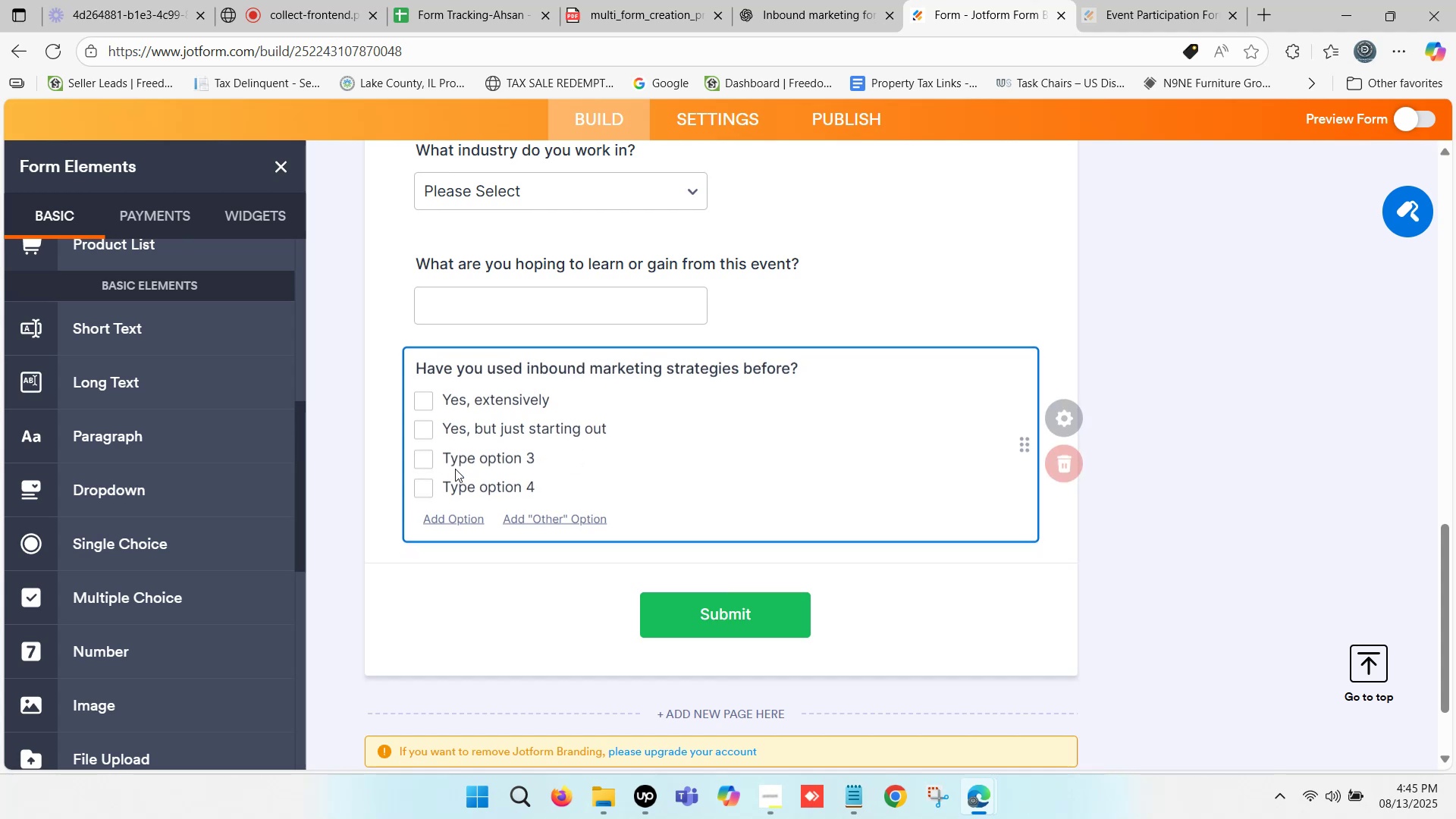 
left_click([459, 463])
 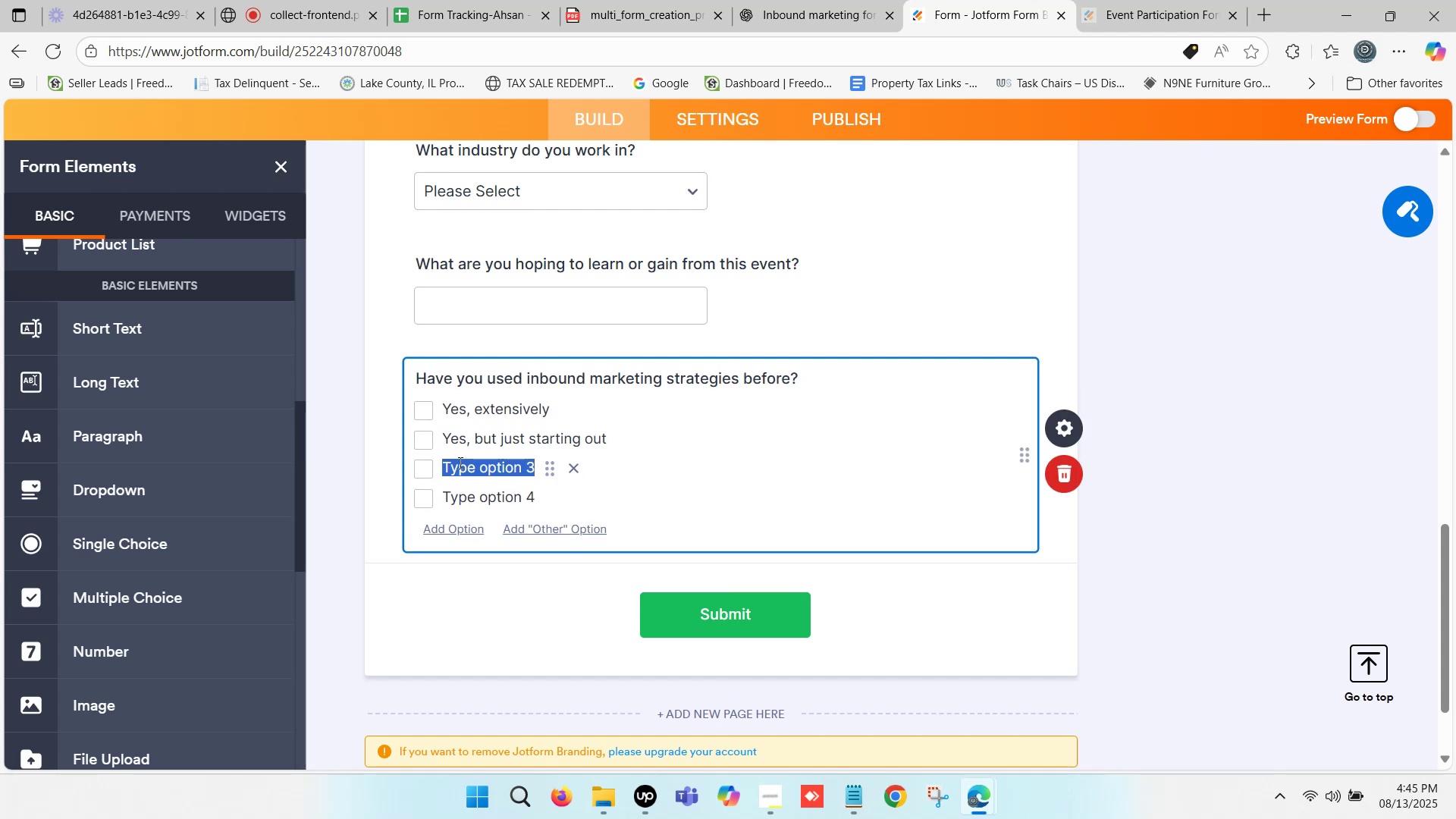 
key(Control+V)
 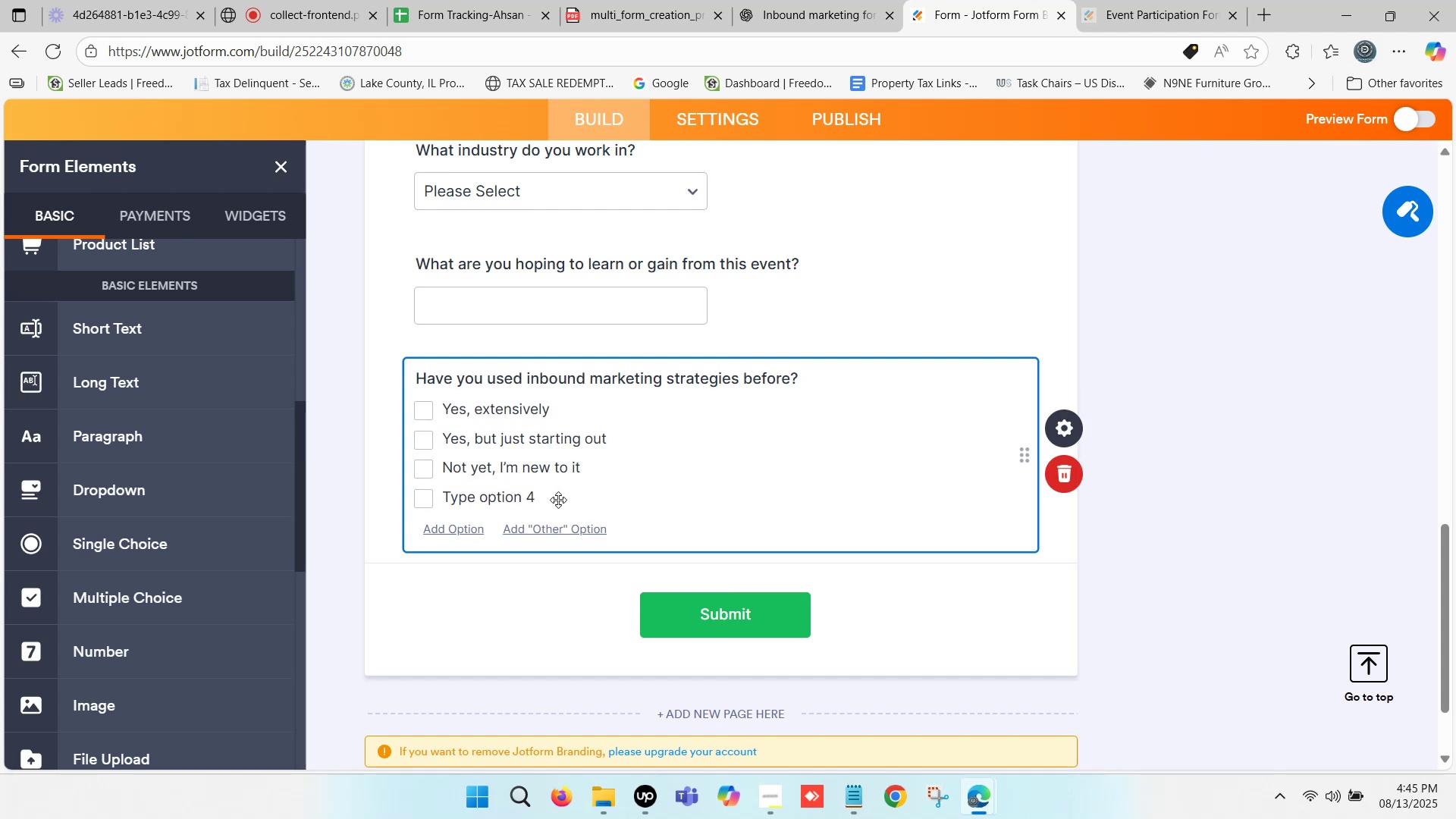 
left_click([562, 501])
 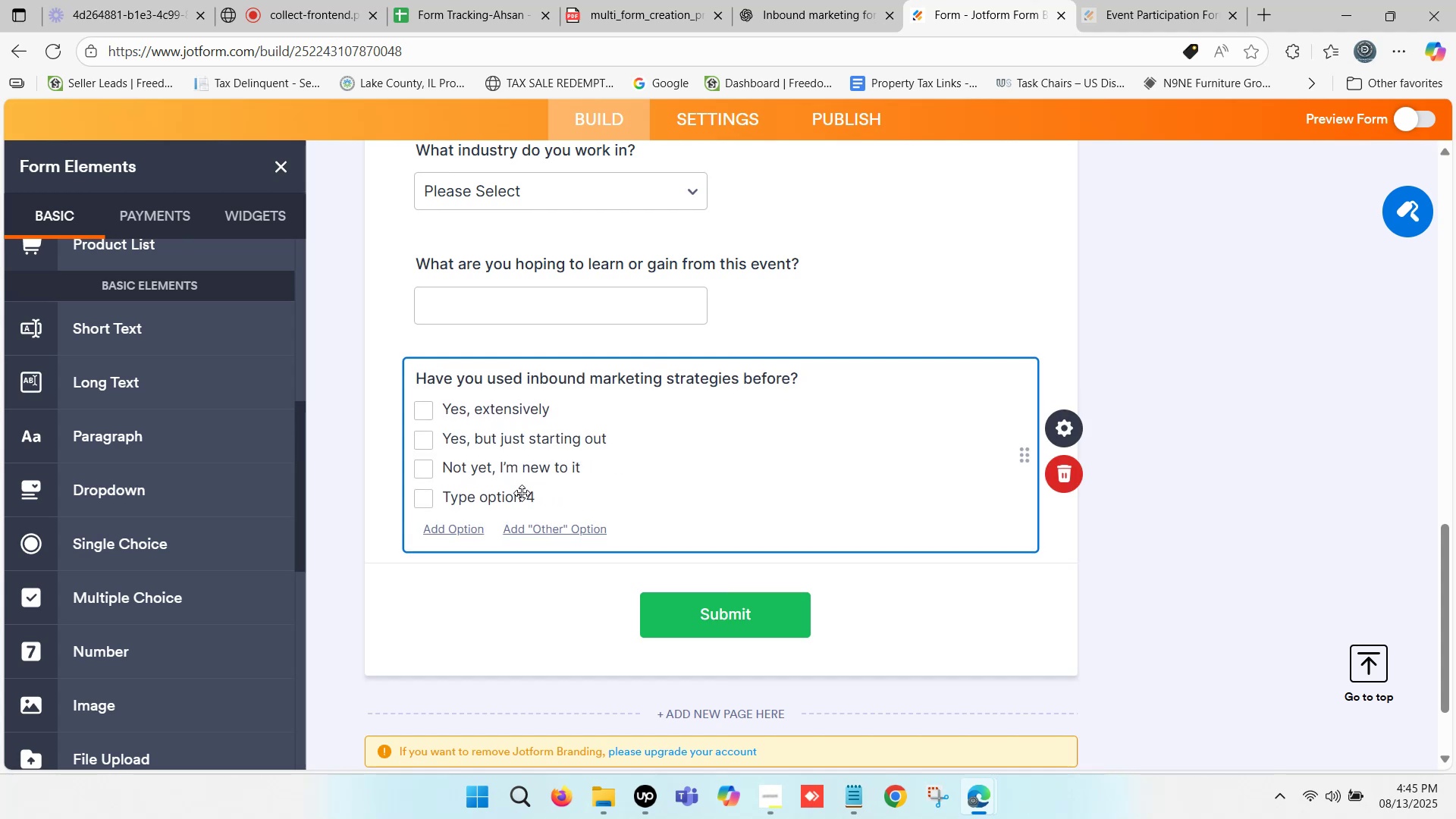 
left_click([490, 496])
 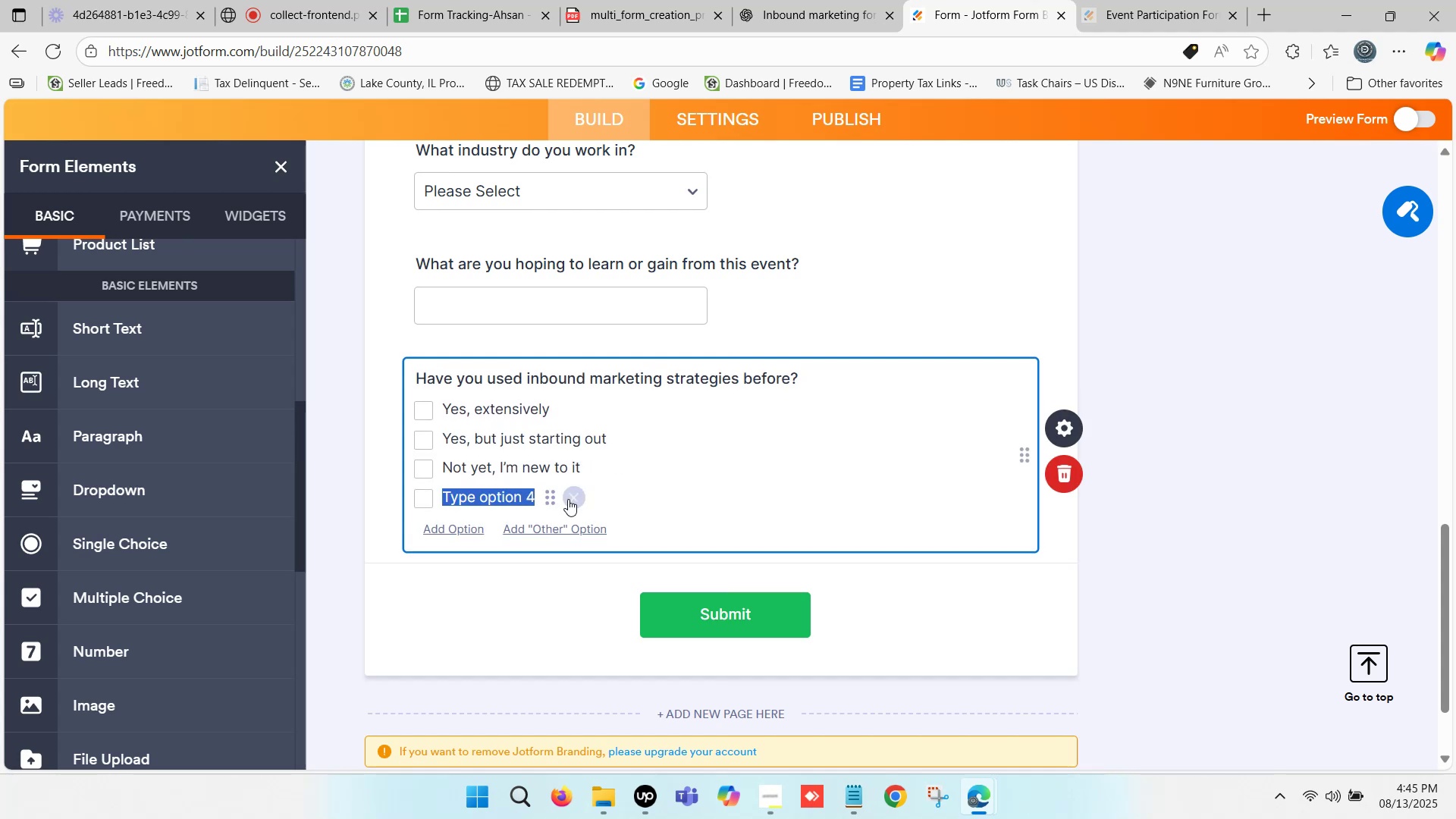 
left_click([569, 494])
 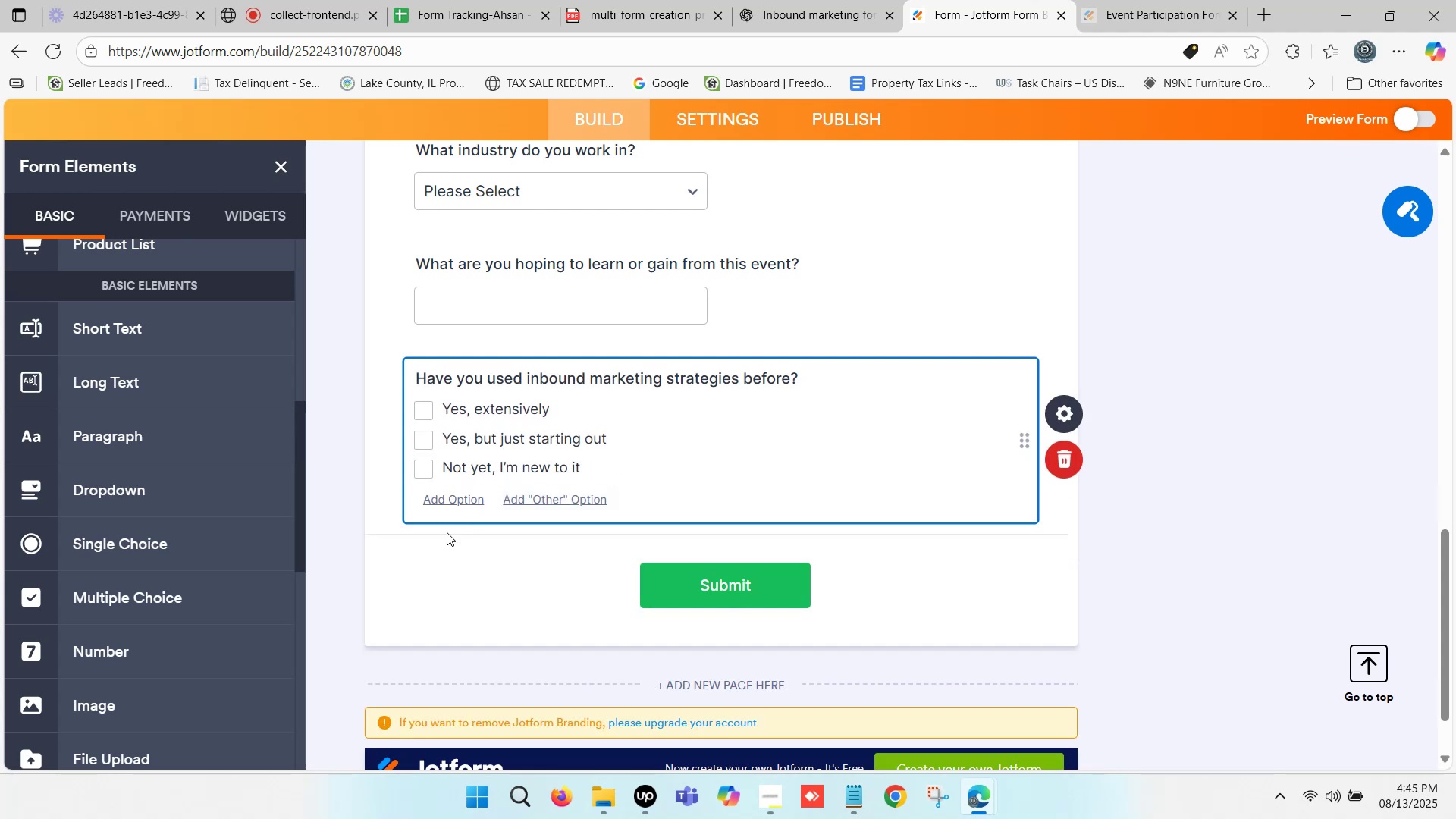 
left_click([473, 576])
 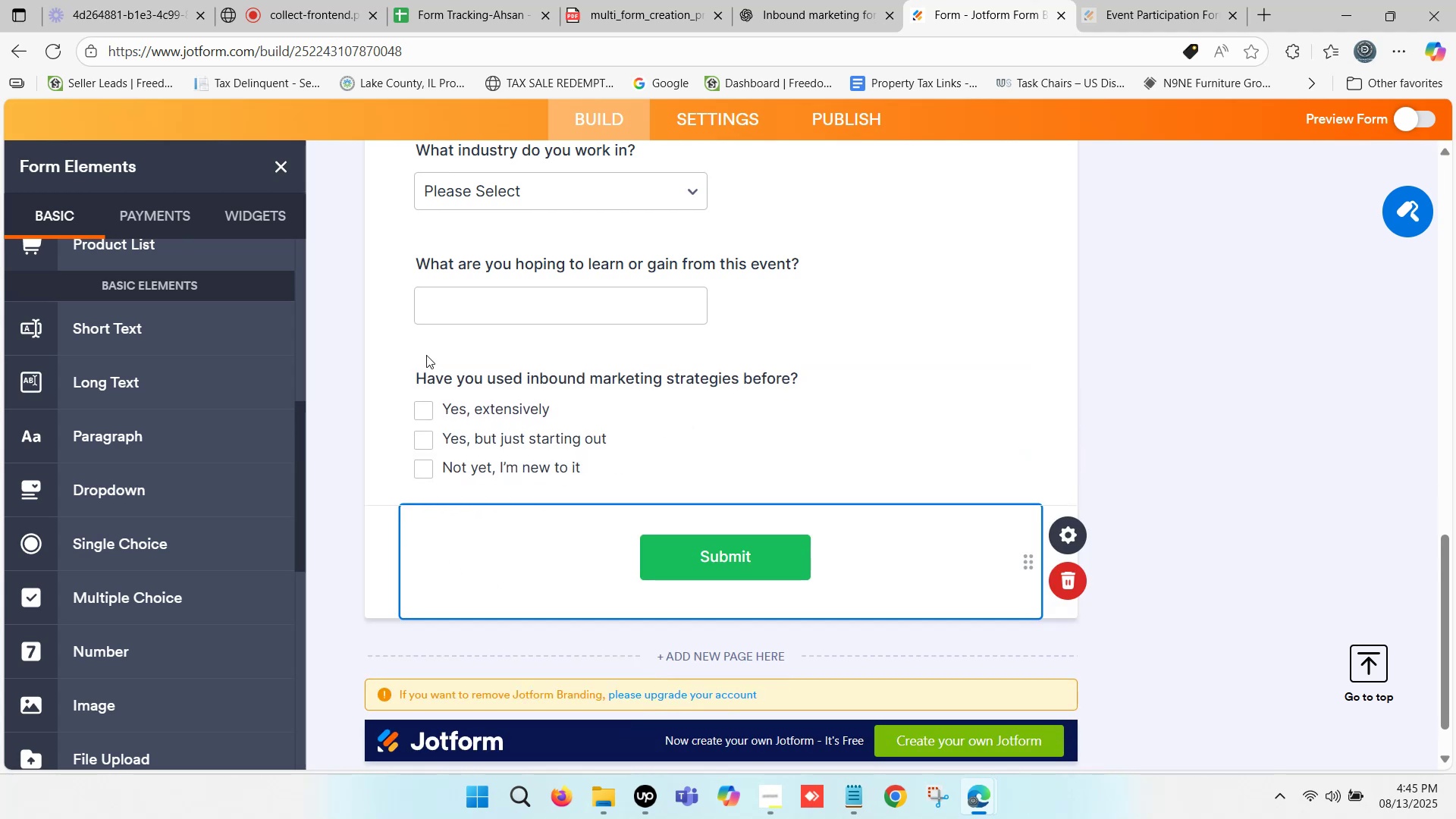 
left_click([584, 403])
 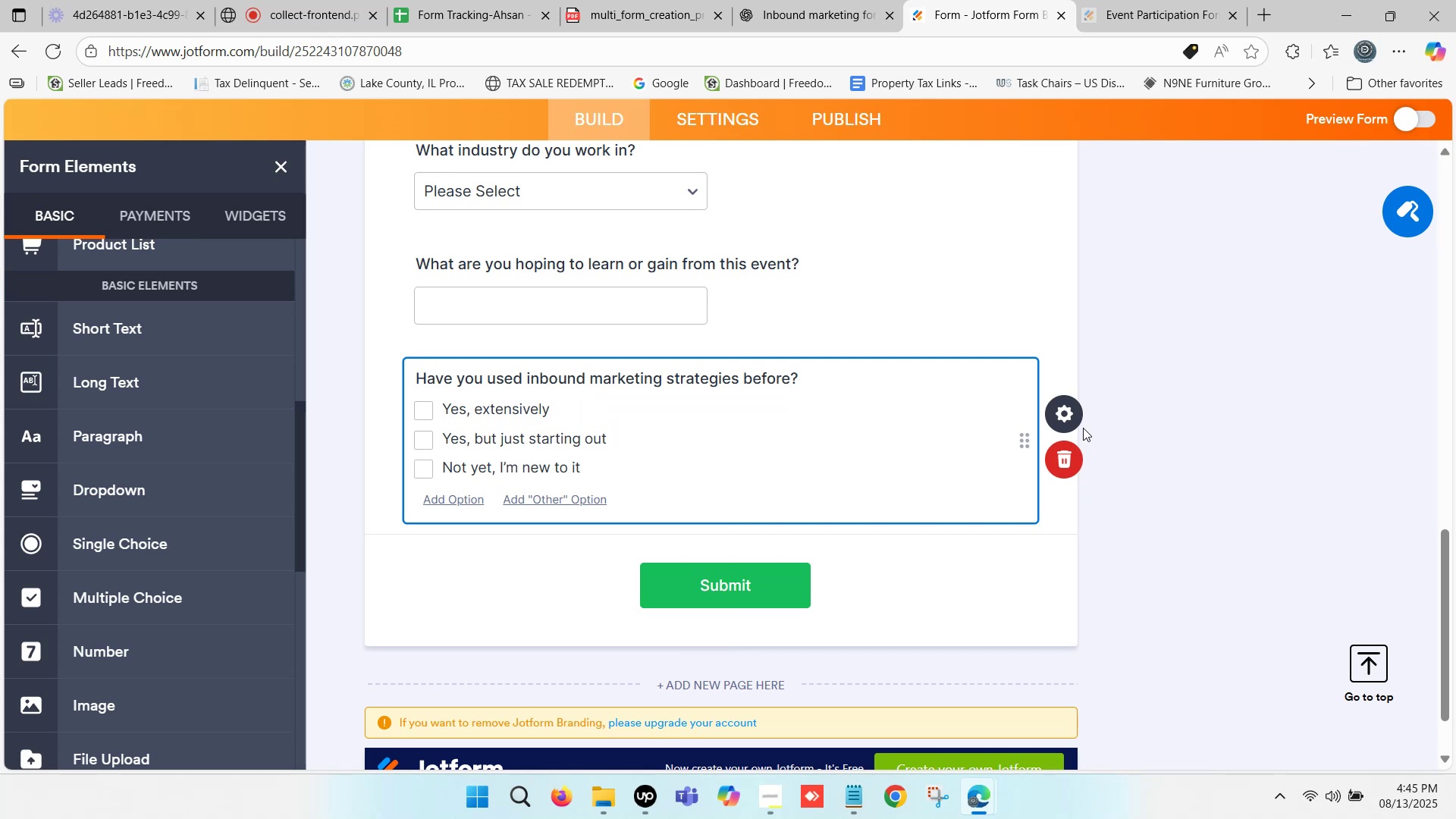 
left_click([1063, 408])
 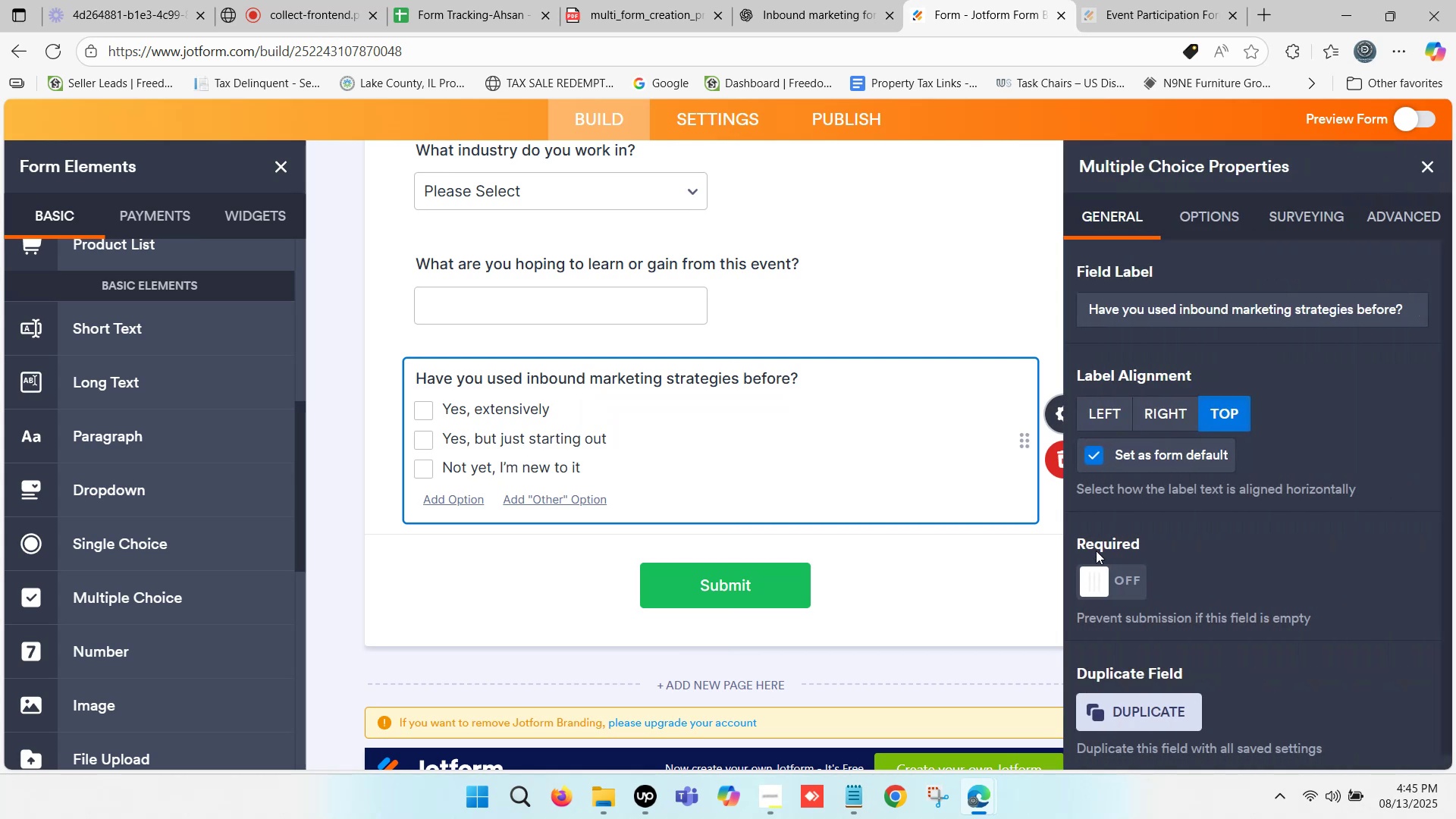 
left_click([1094, 573])
 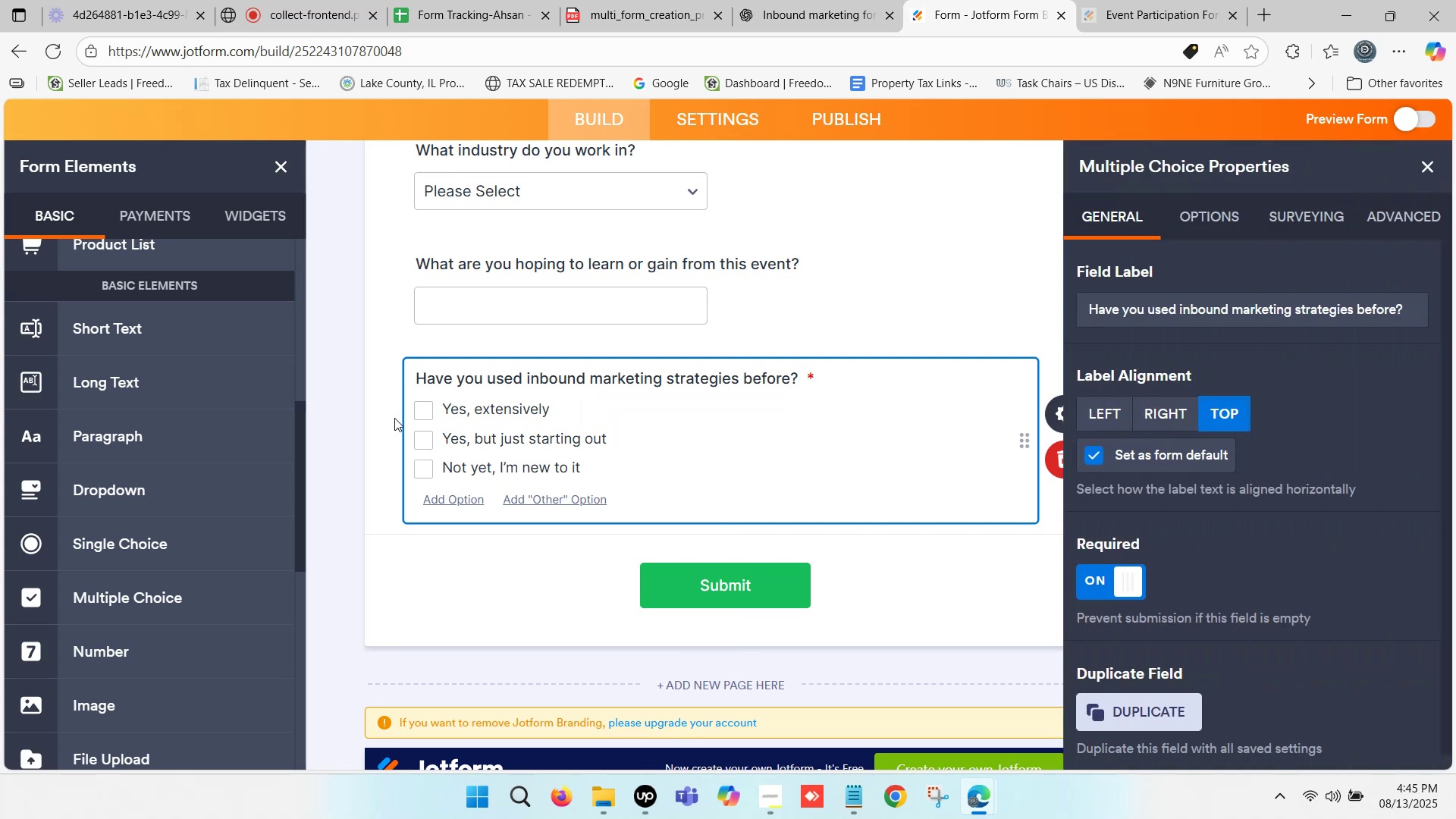 
left_click([372, 399])
 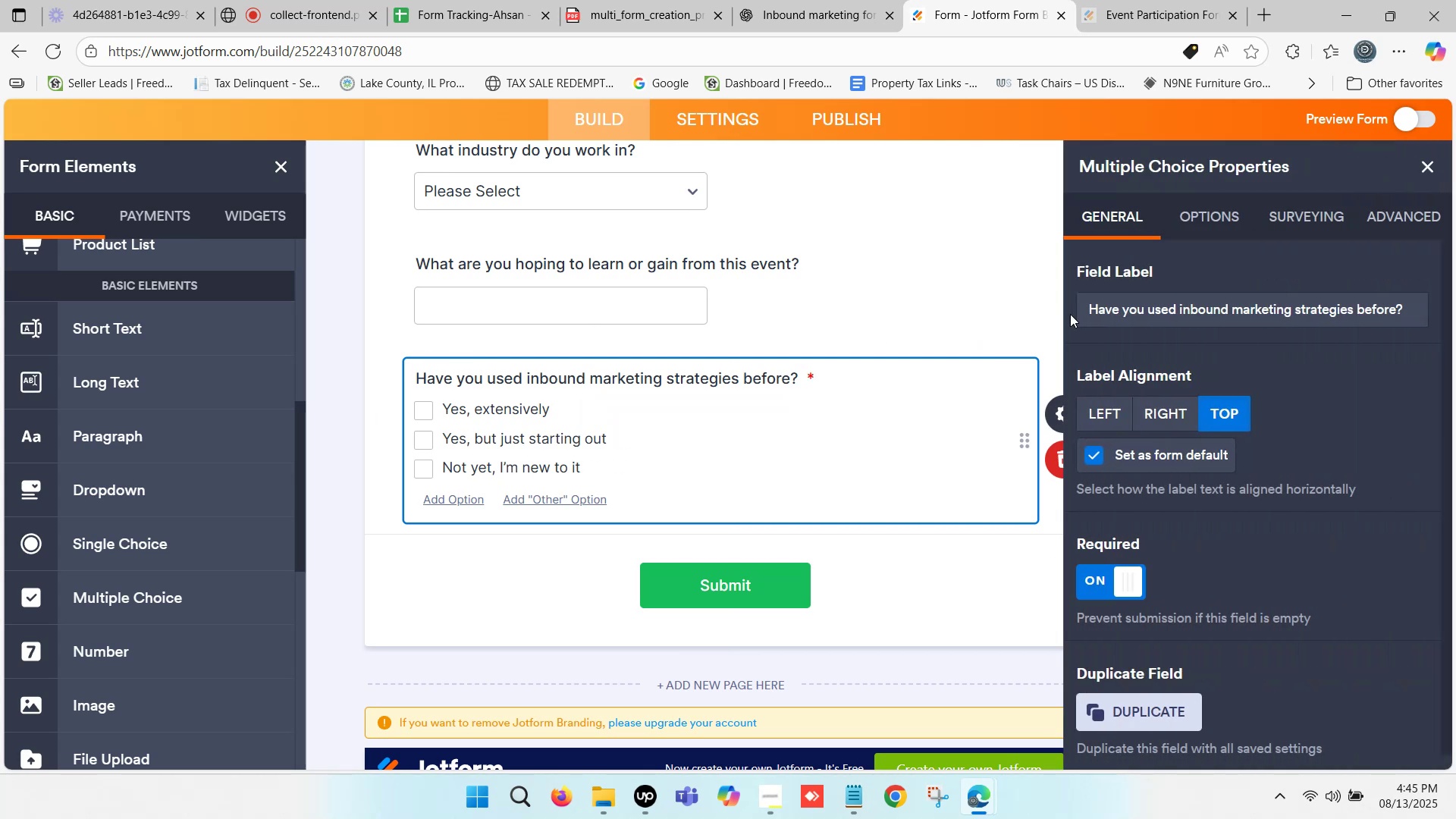 
left_click([984, 247])
 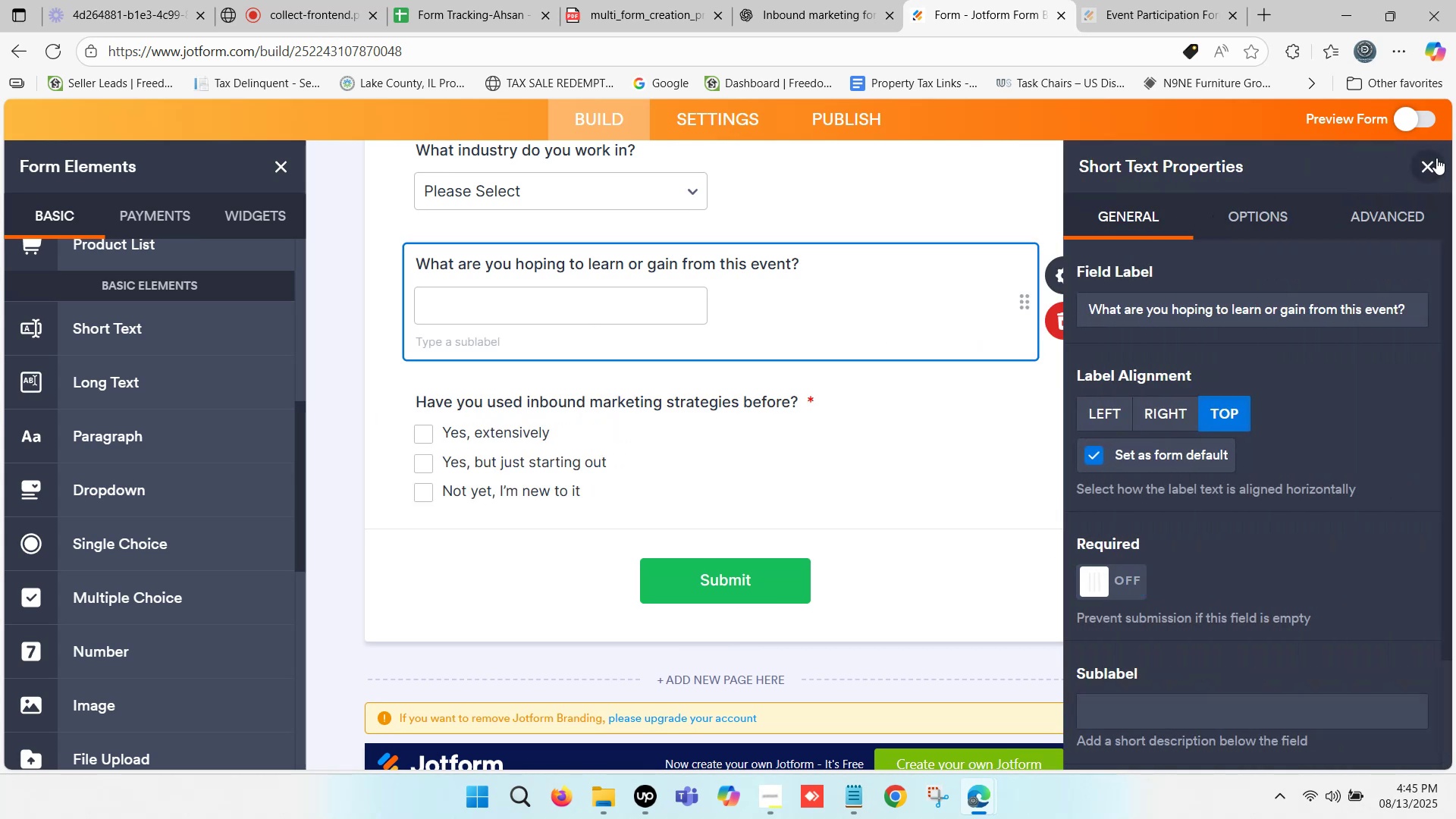 
left_click([1436, 158])
 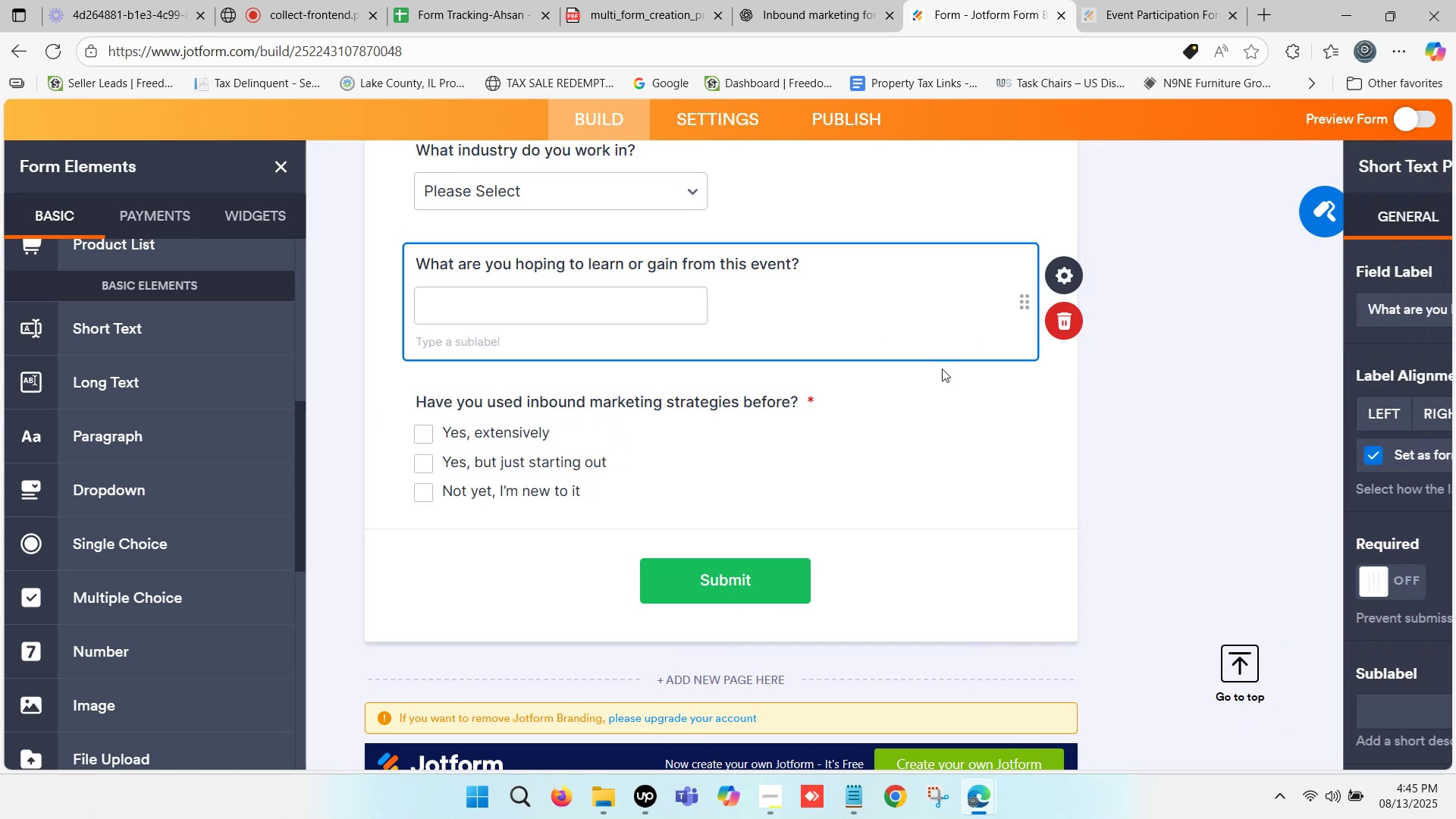 
scroll: coordinate [945, 430], scroll_direction: up, amount: 1.0
 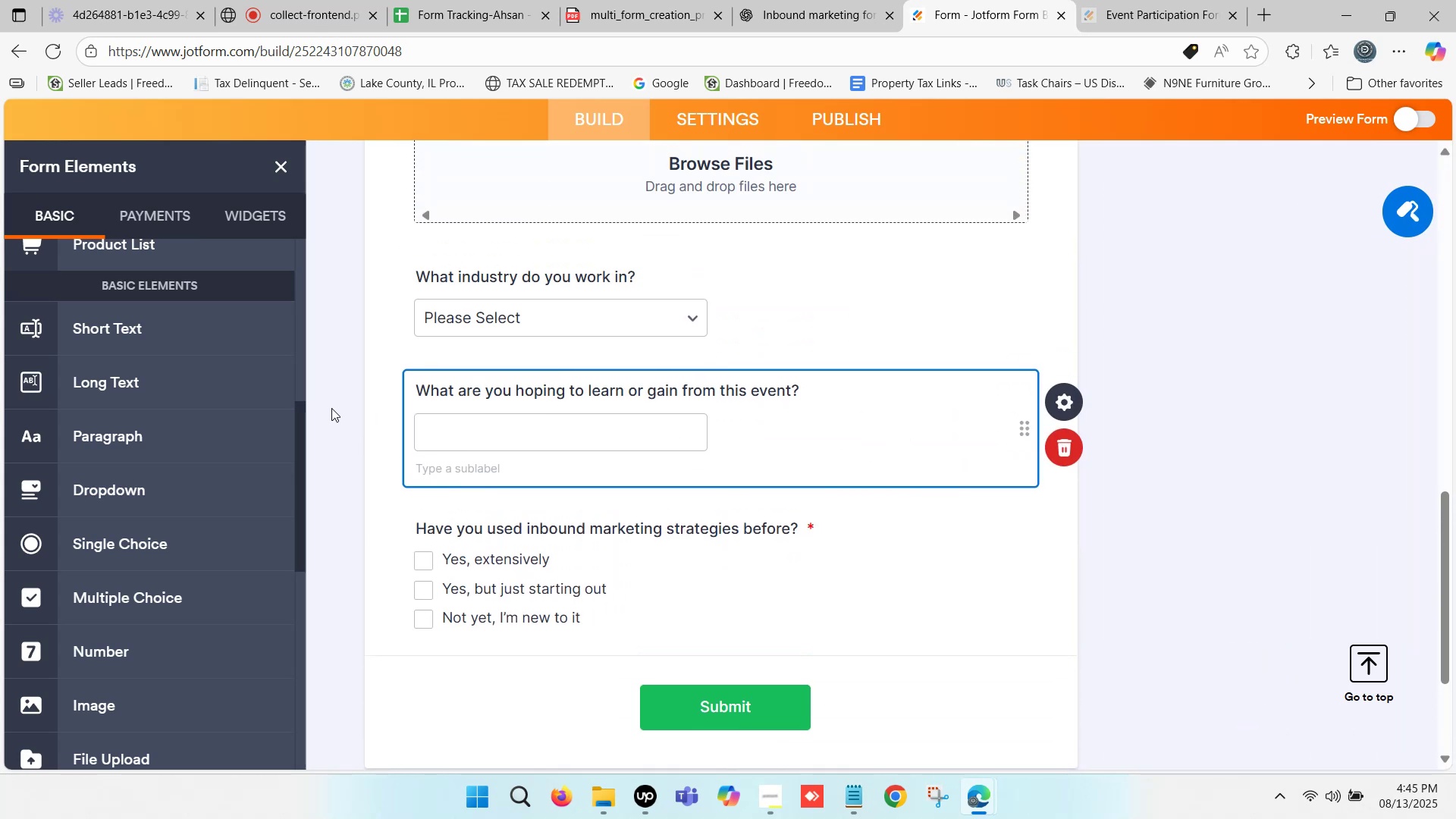 
left_click([377, 369])
 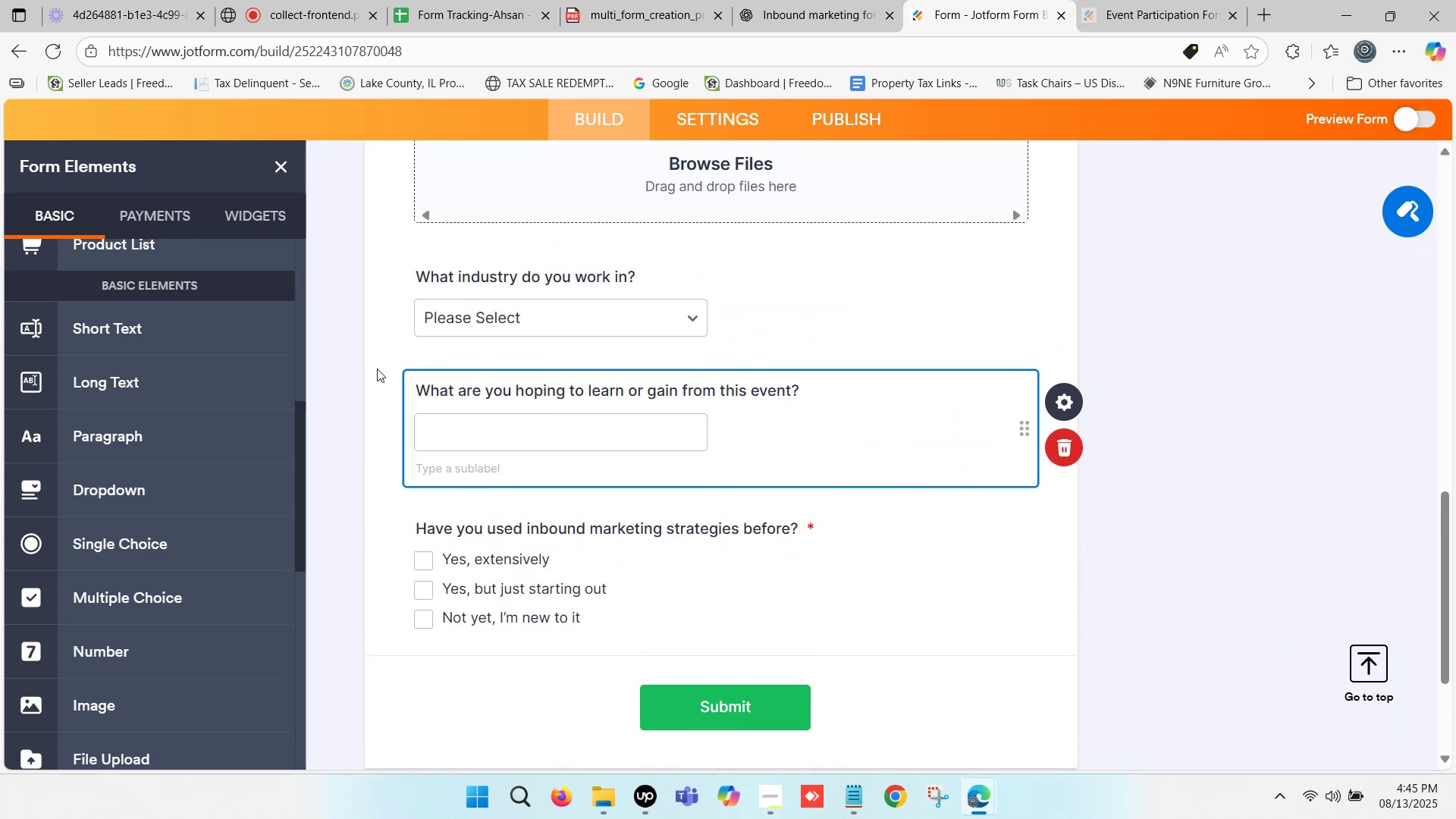 
left_click([682, 438])
 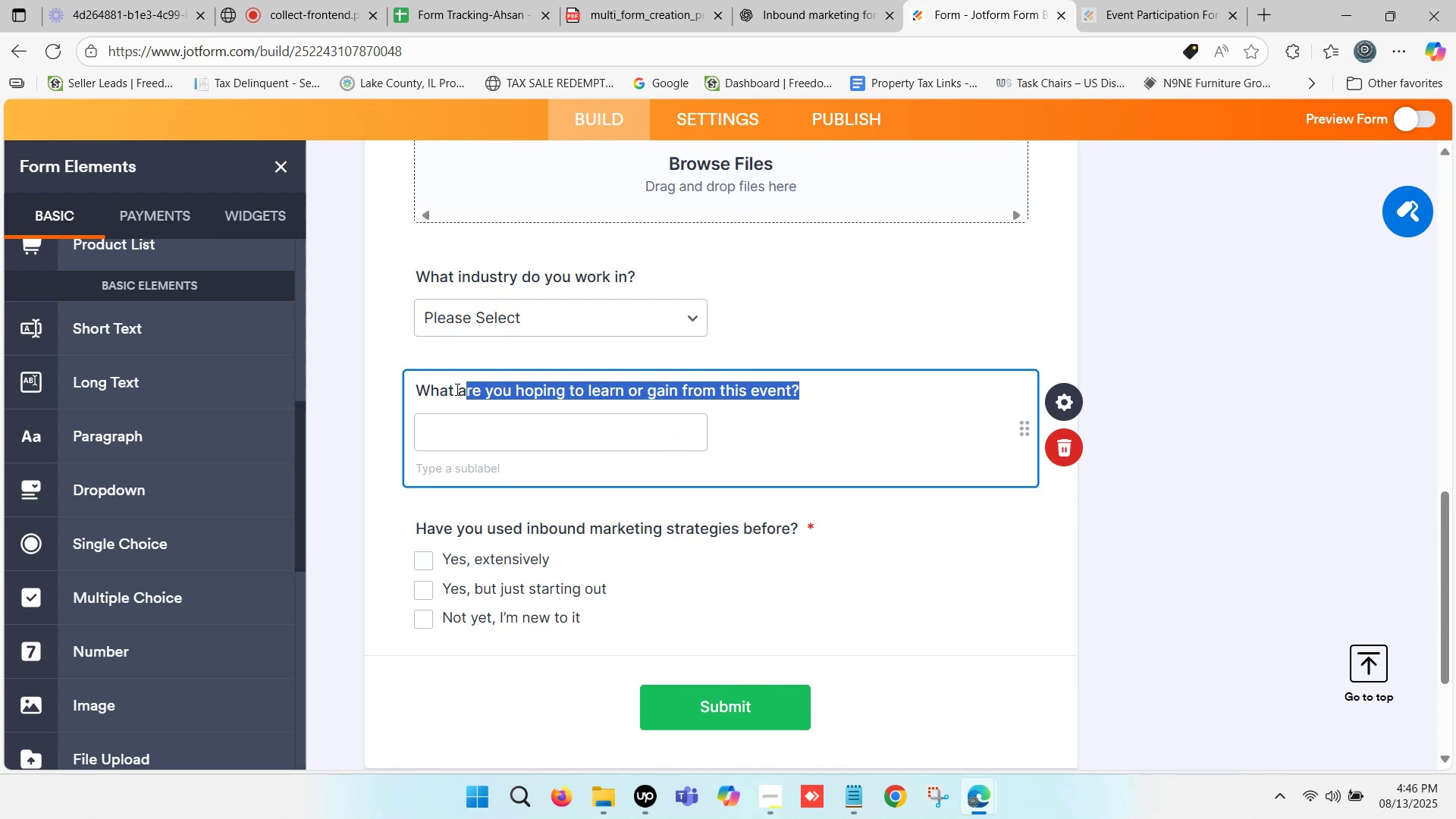 
key(Control+C)
 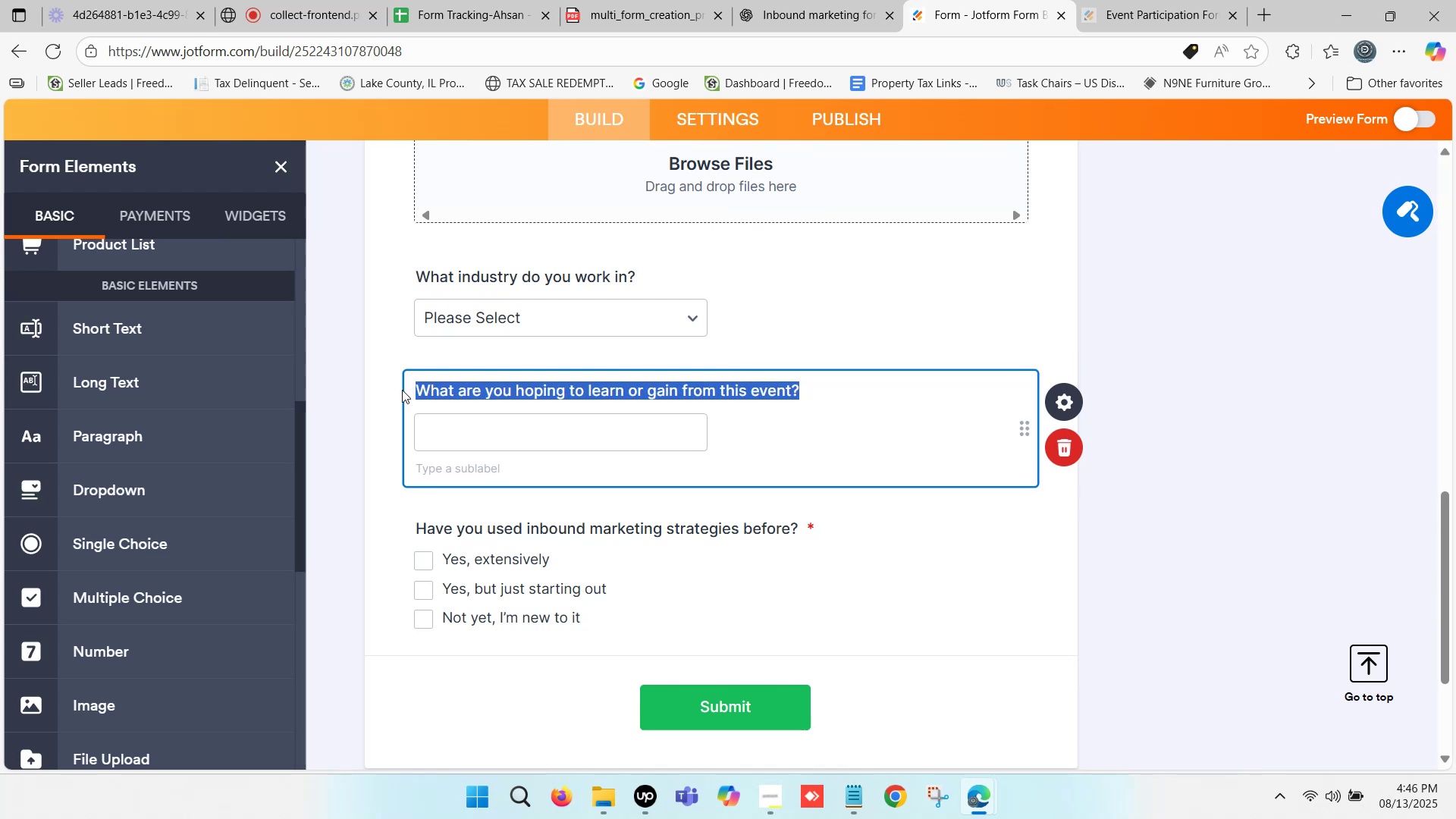 
key(Control+C)
 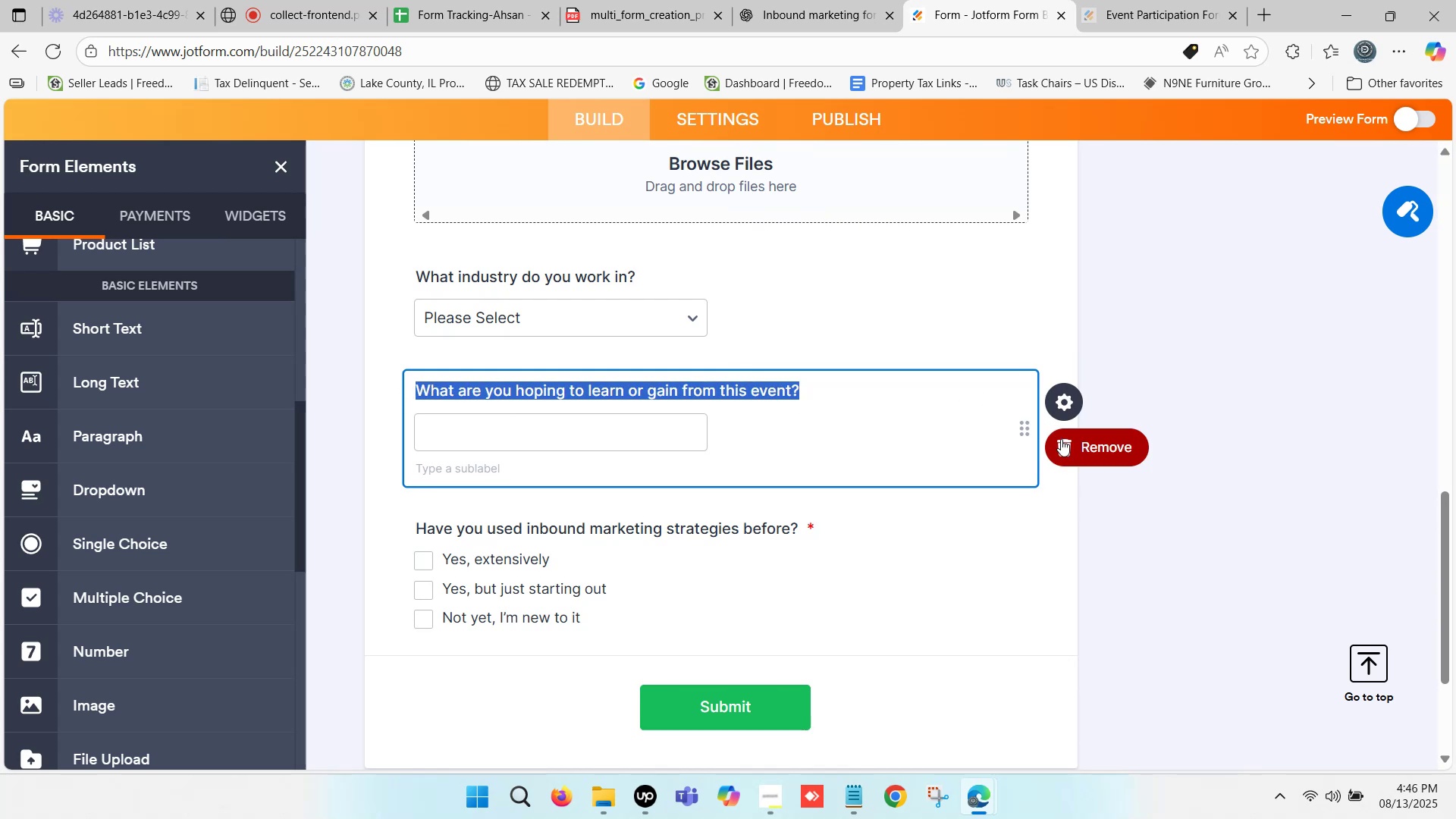 
left_click([1061, 439])
 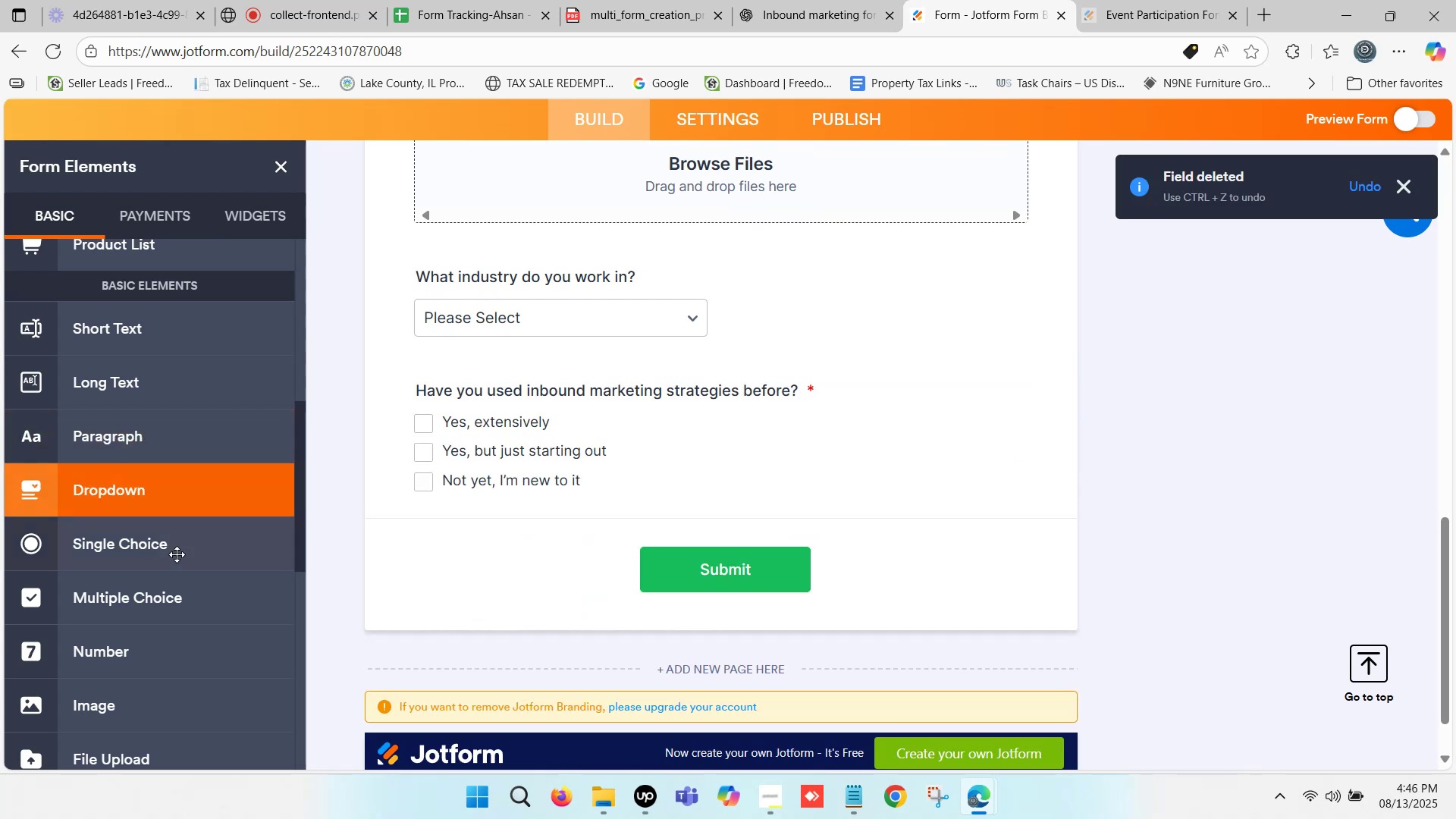 
scroll: coordinate [156, 428], scroll_direction: up, amount: 1.0
 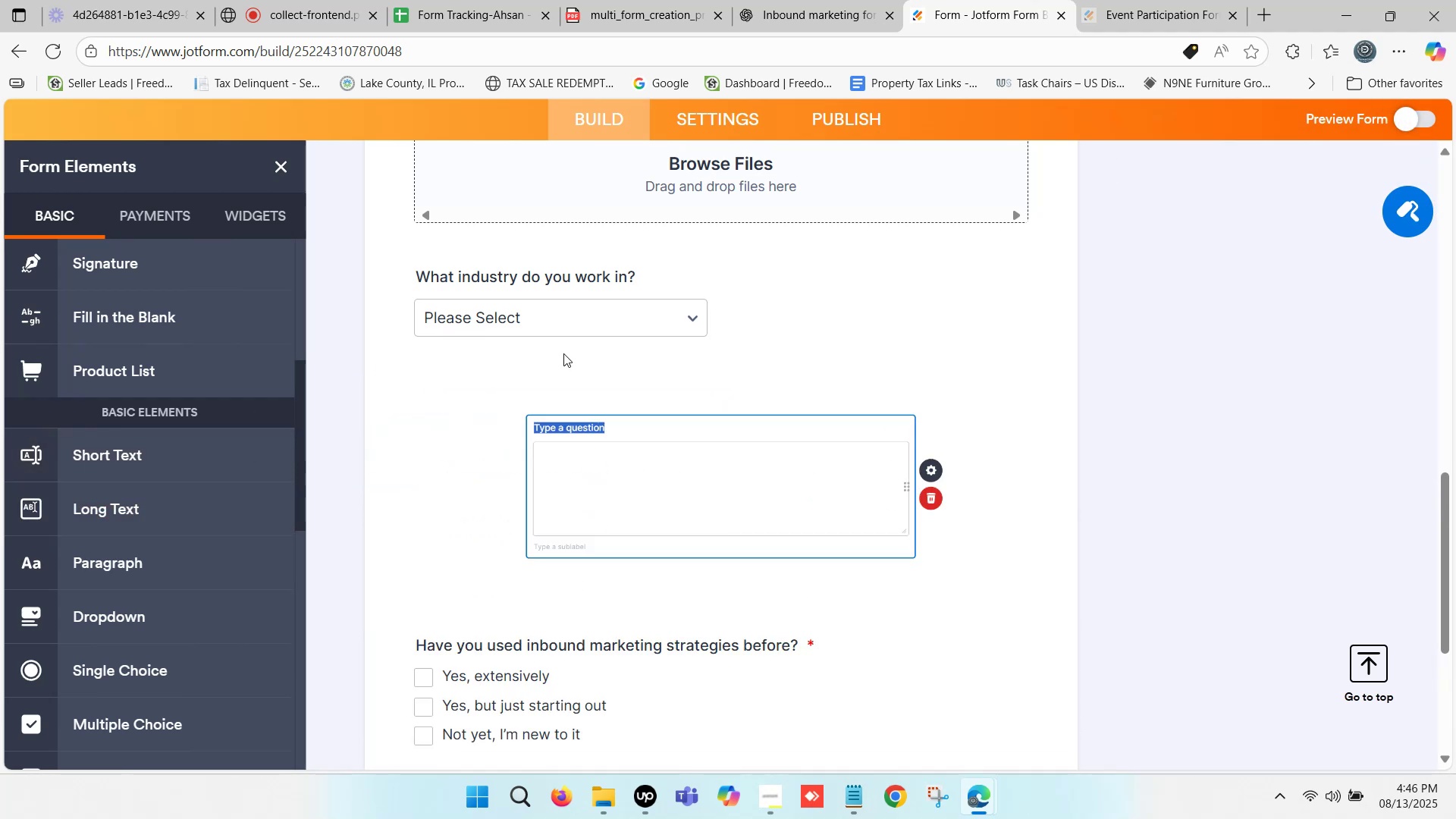 
key(Control+V)
 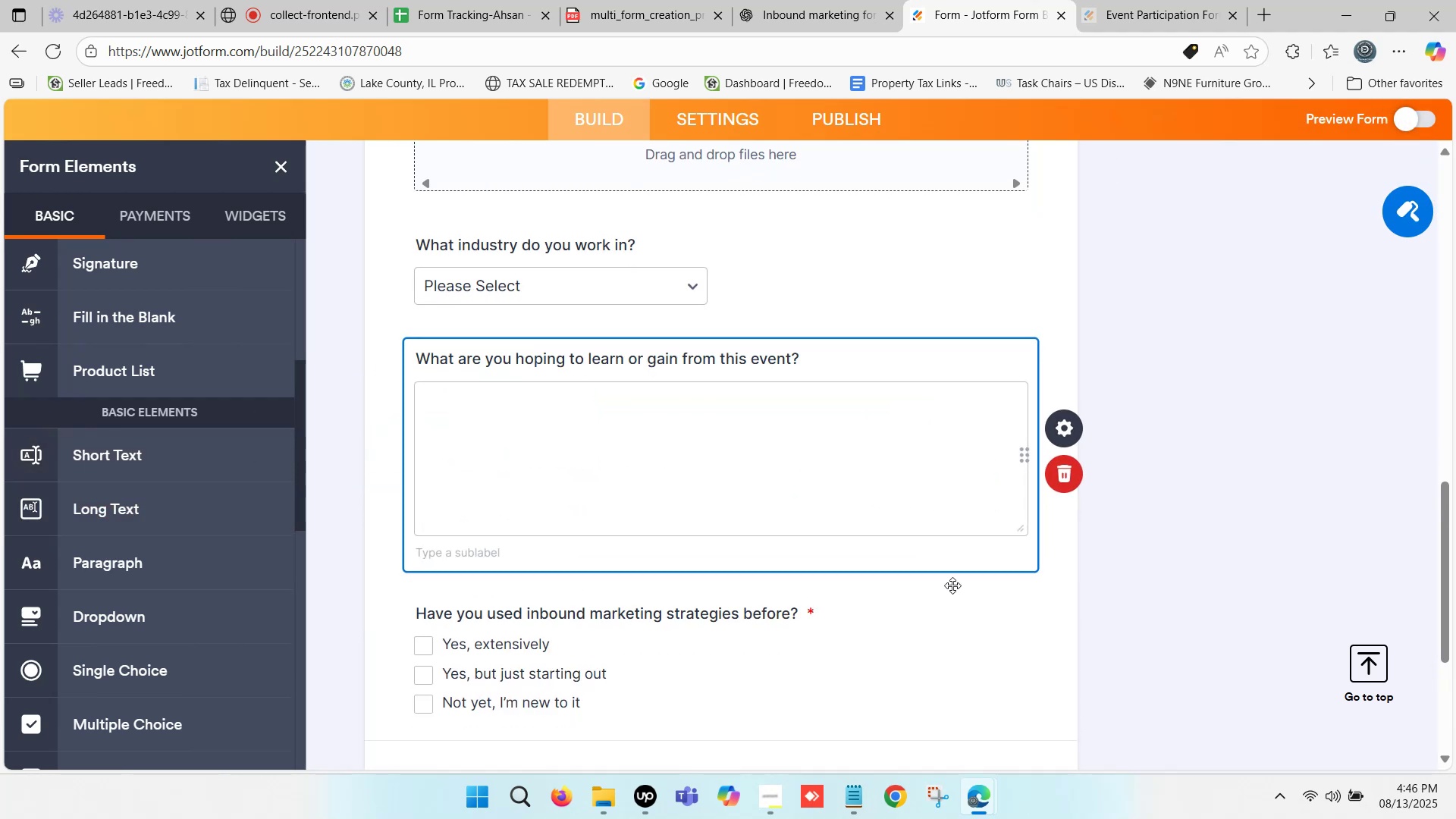 
left_click([995, 647])
 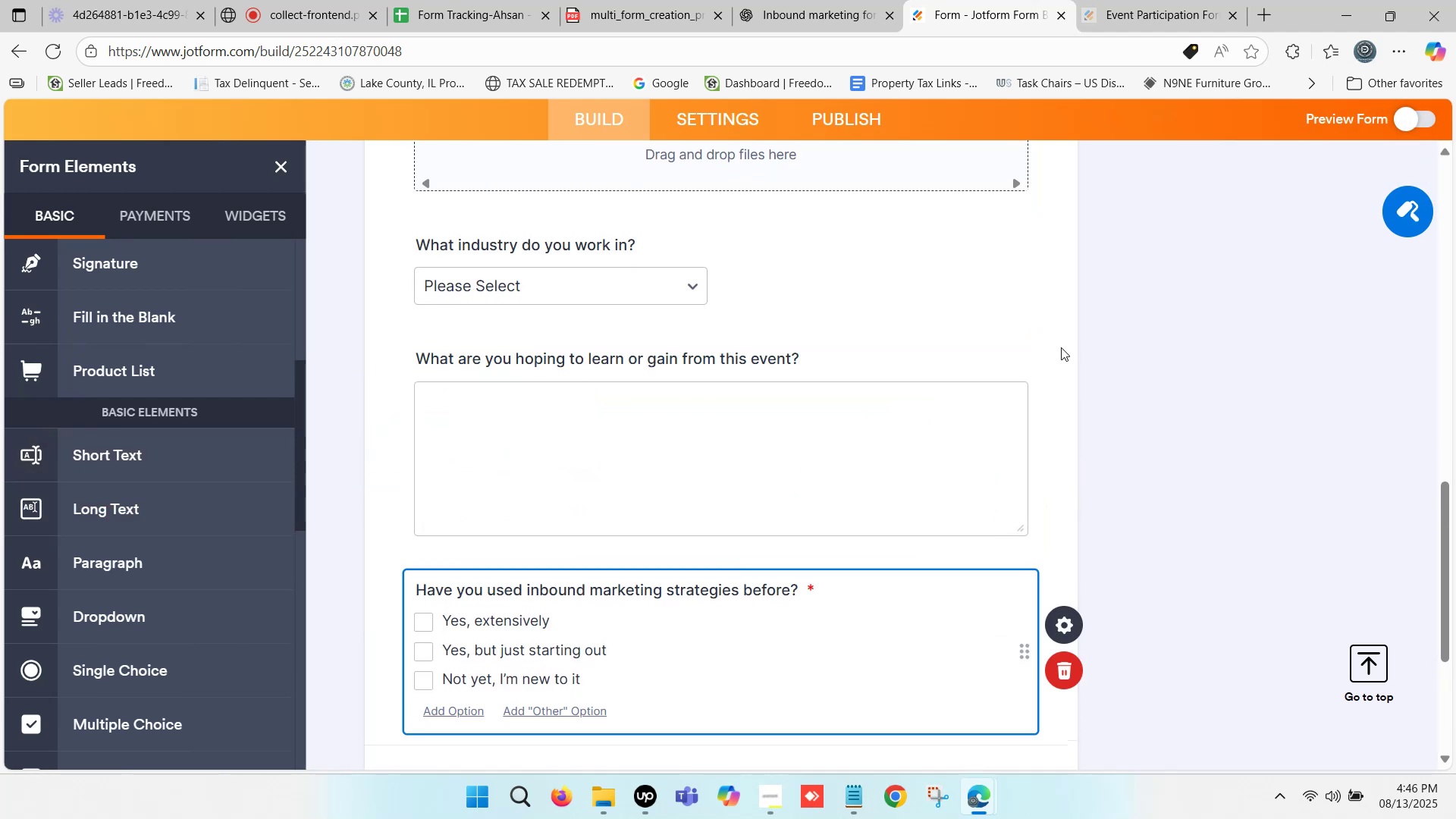 
scroll: coordinate [1057, 347], scroll_direction: down, amount: 1.0
 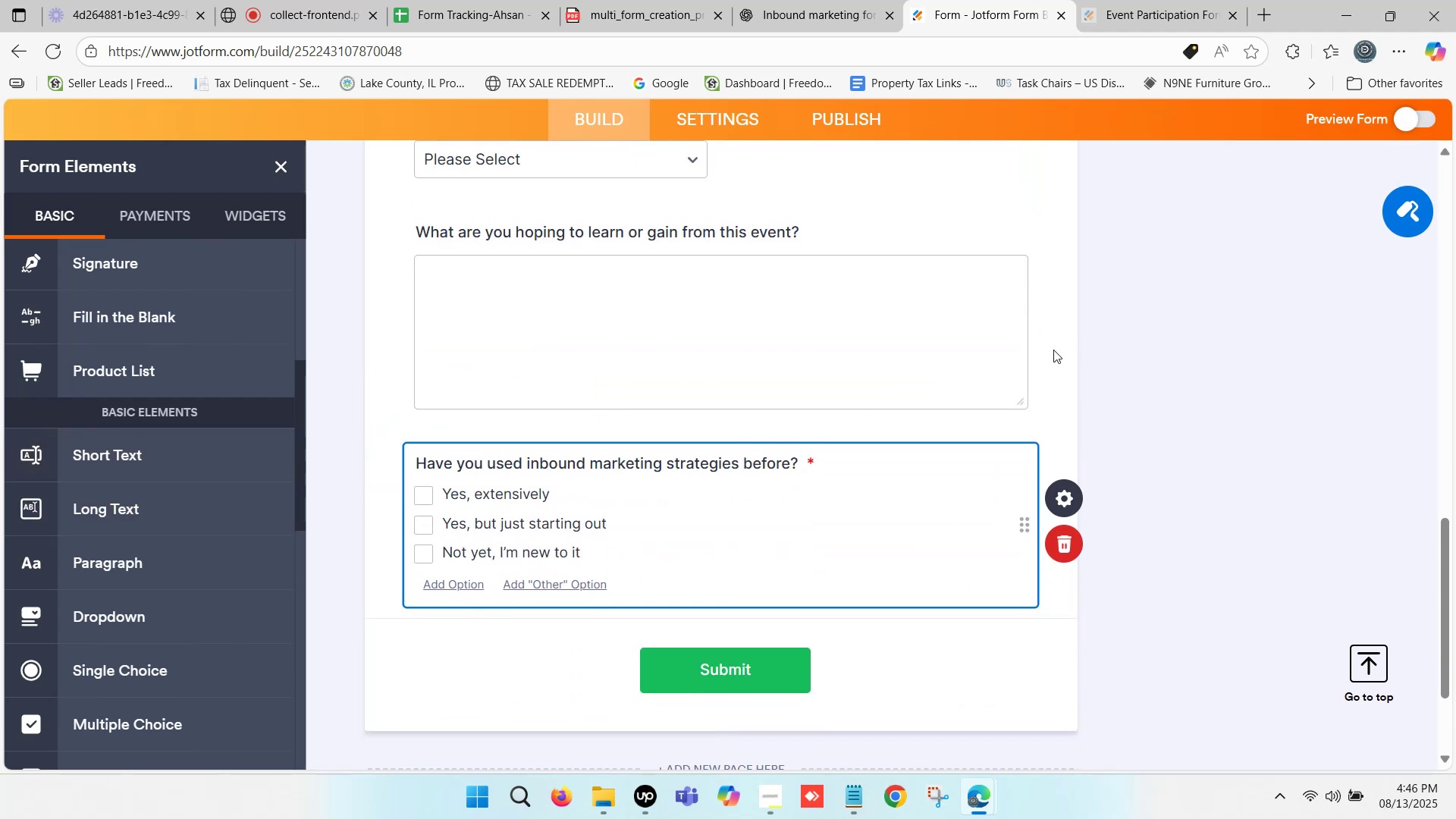 
scroll: coordinate [808, 386], scroll_direction: up, amount: 2.0
 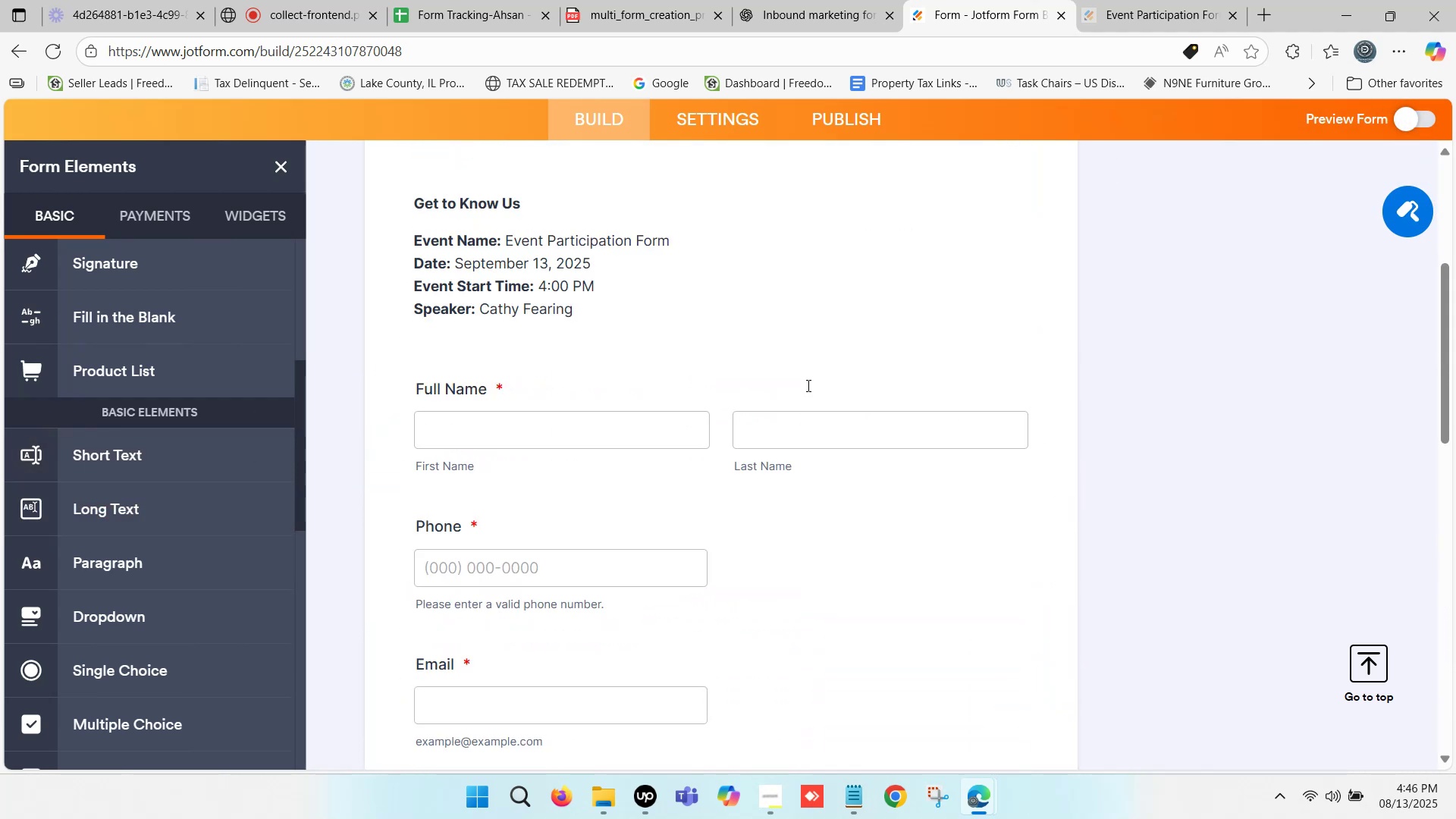 
scroll: coordinate [807, 385], scroll_direction: down, amount: 10.0
 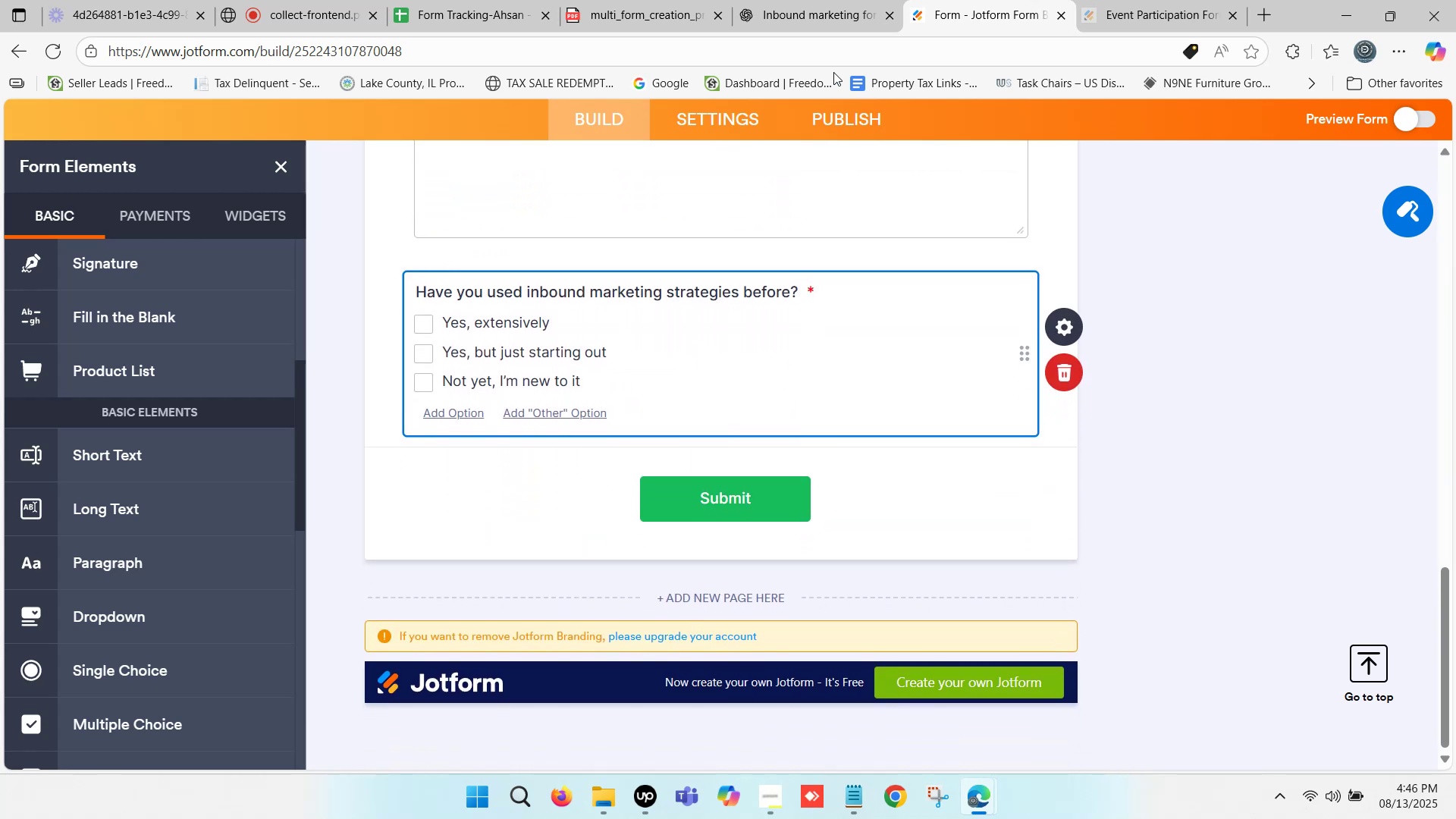 
left_click([807, 2])
 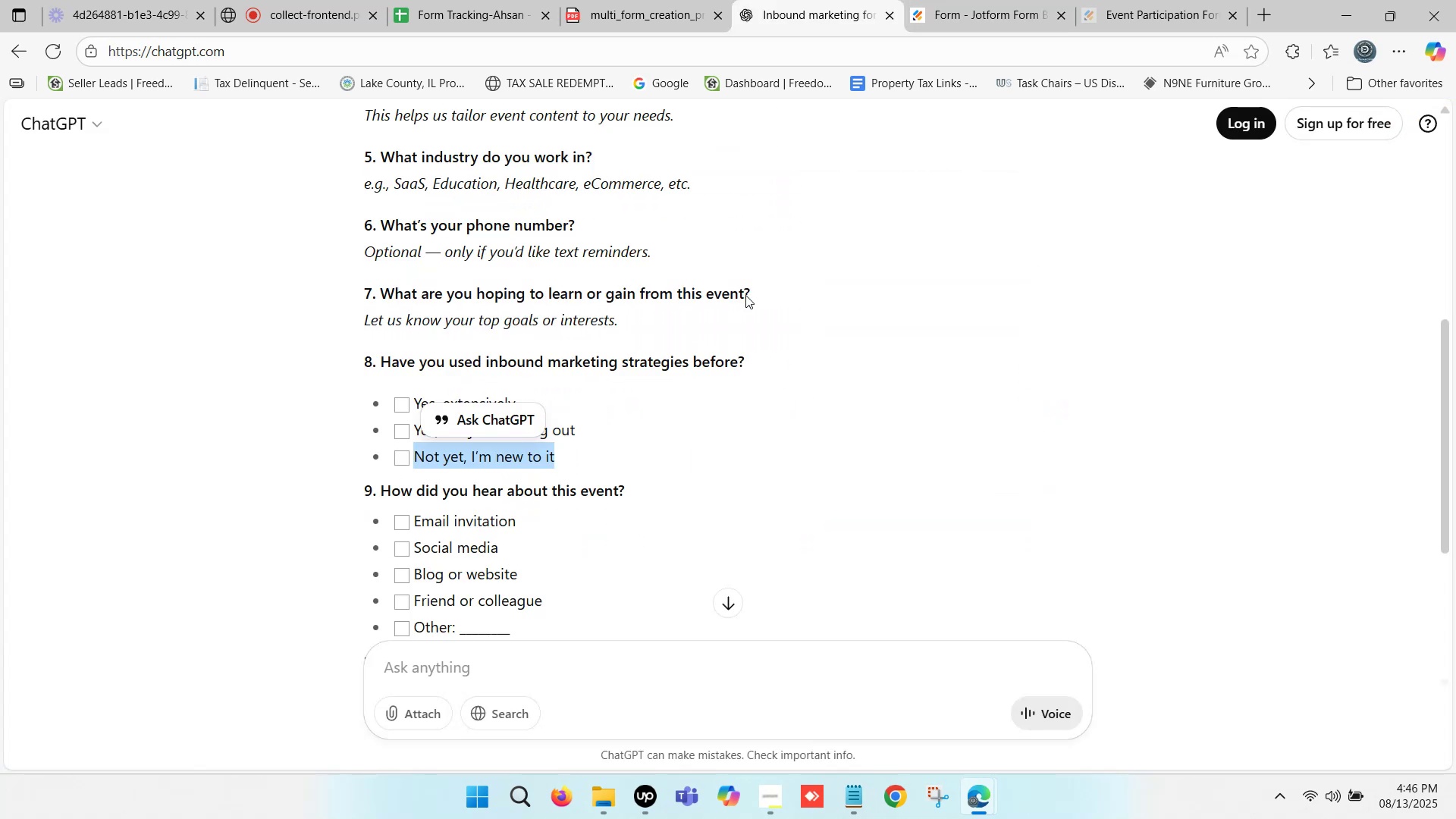 
scroll: coordinate [671, 384], scroll_direction: down, amount: 3.0
 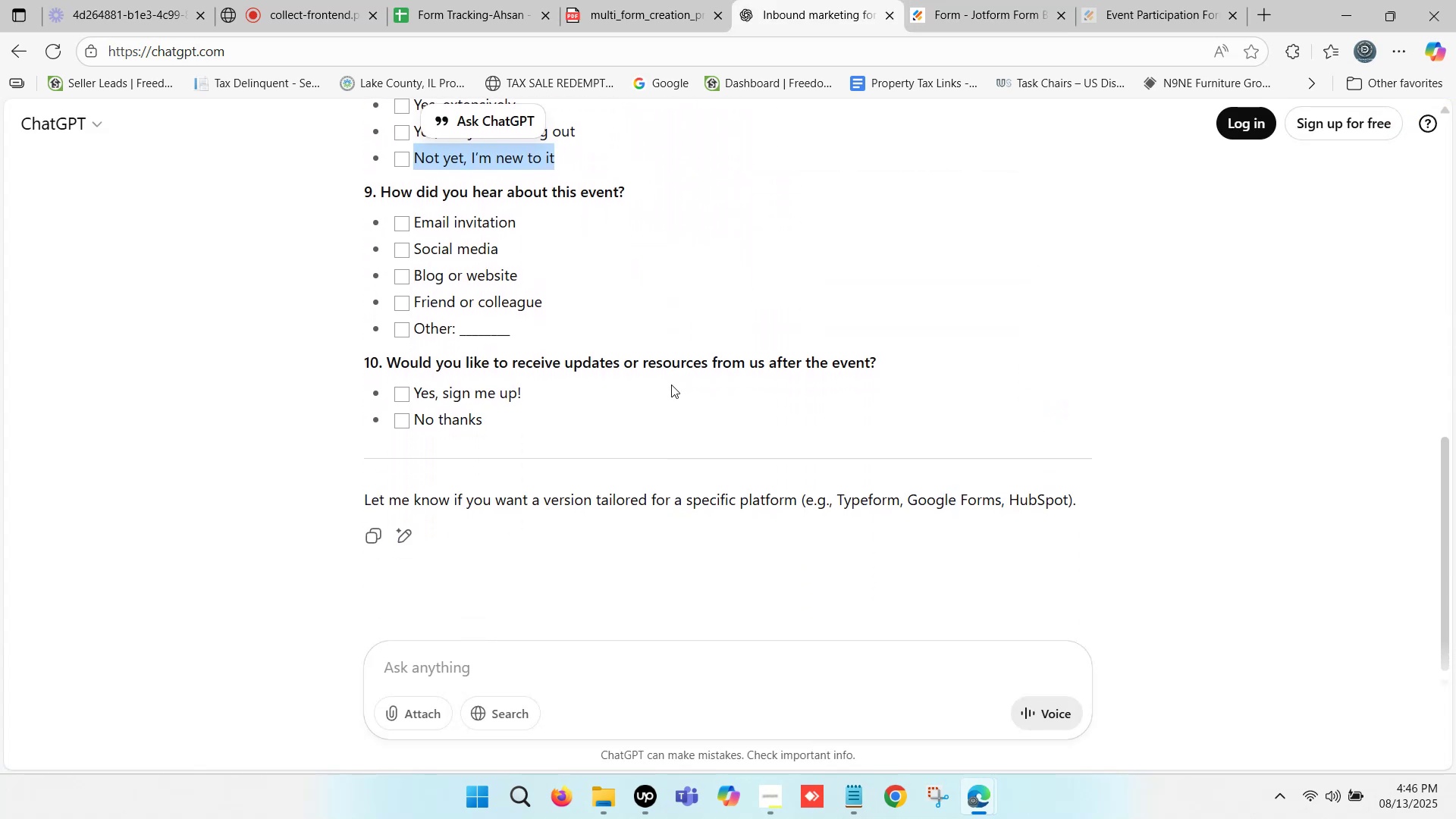 
scroll: coordinate [671, 384], scroll_direction: up, amount: 4.0
 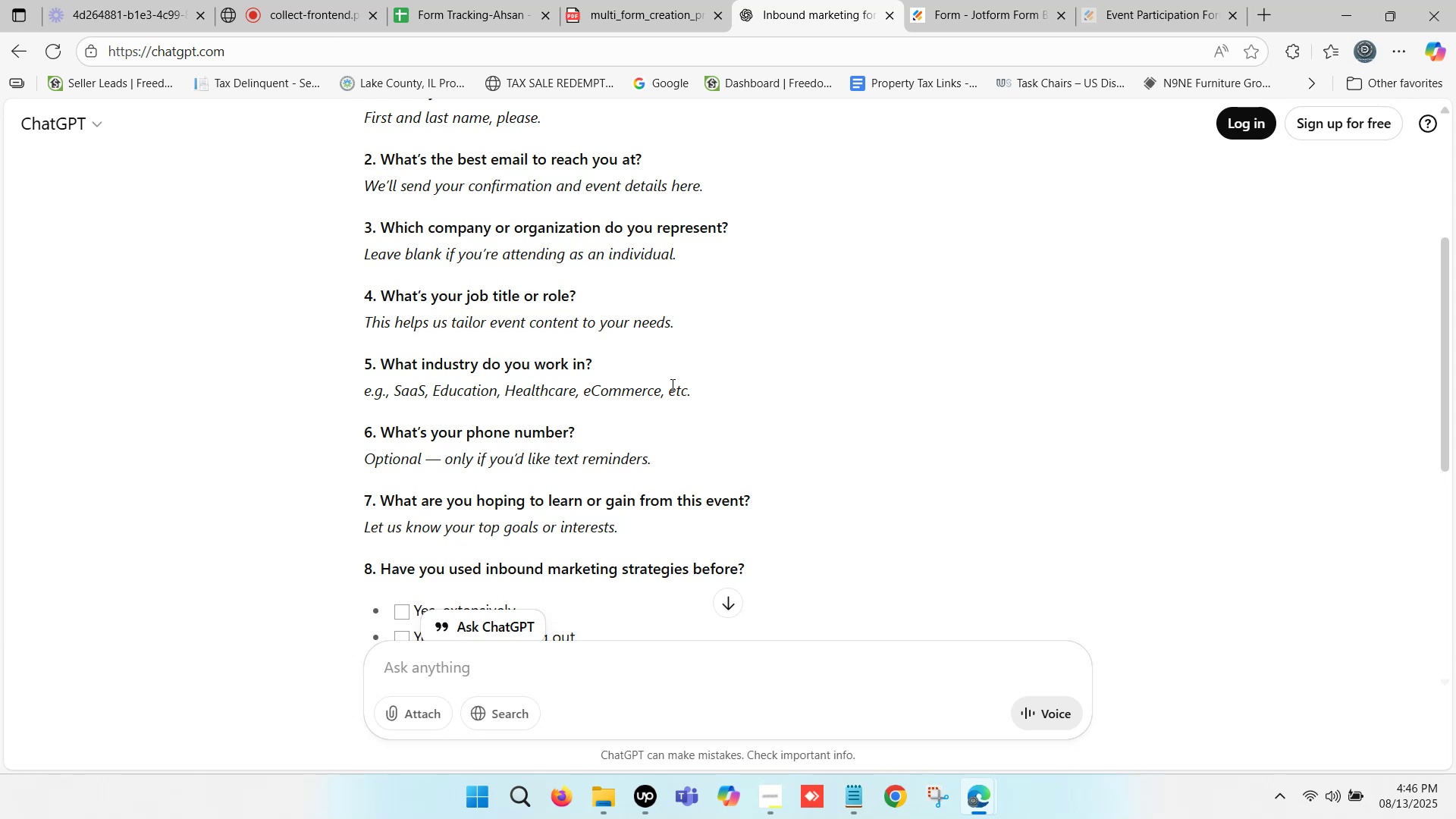 
wait(17.75)
 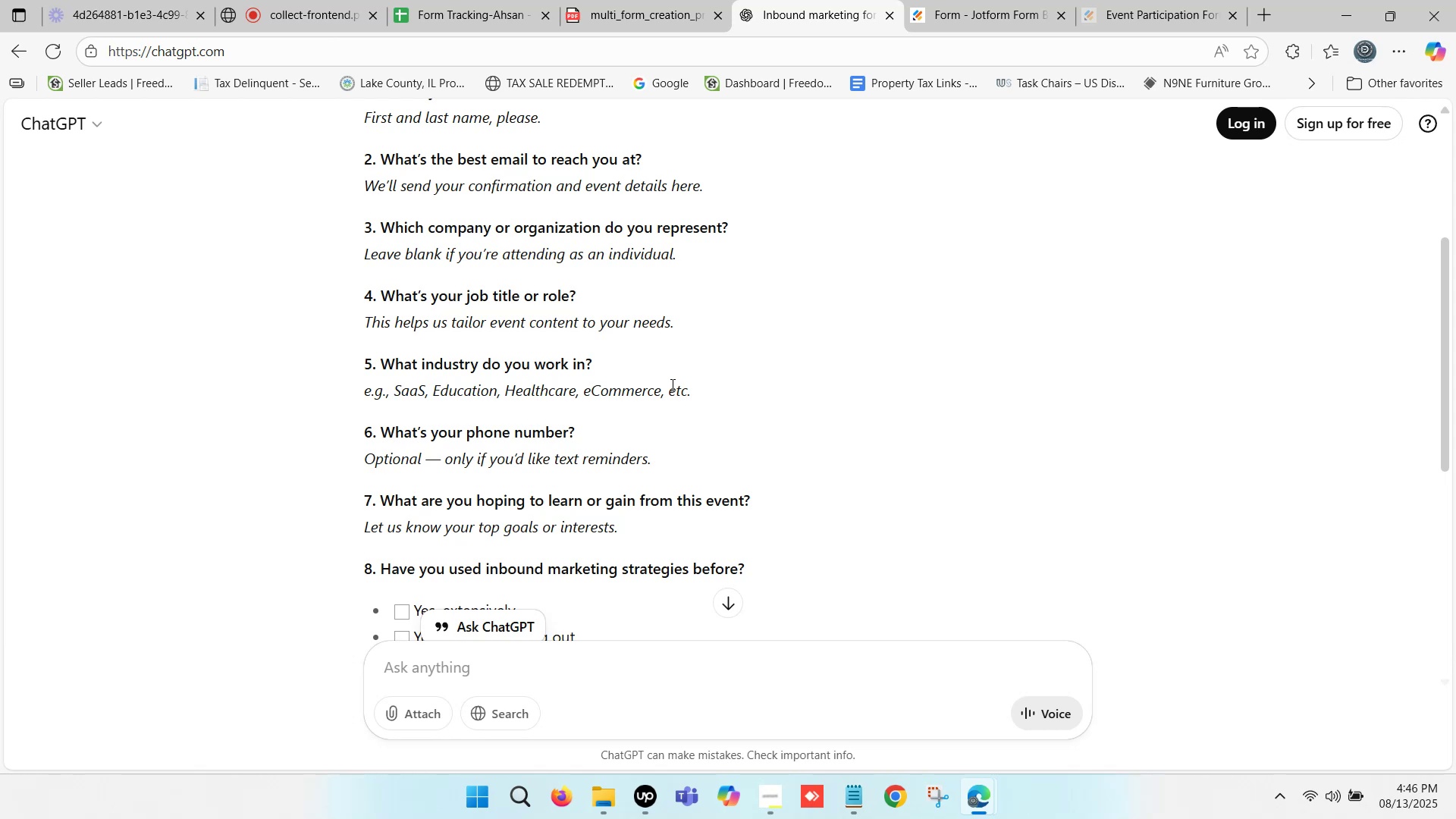 
scroll: coordinate [688, 348], scroll_direction: down, amount: 2.0
 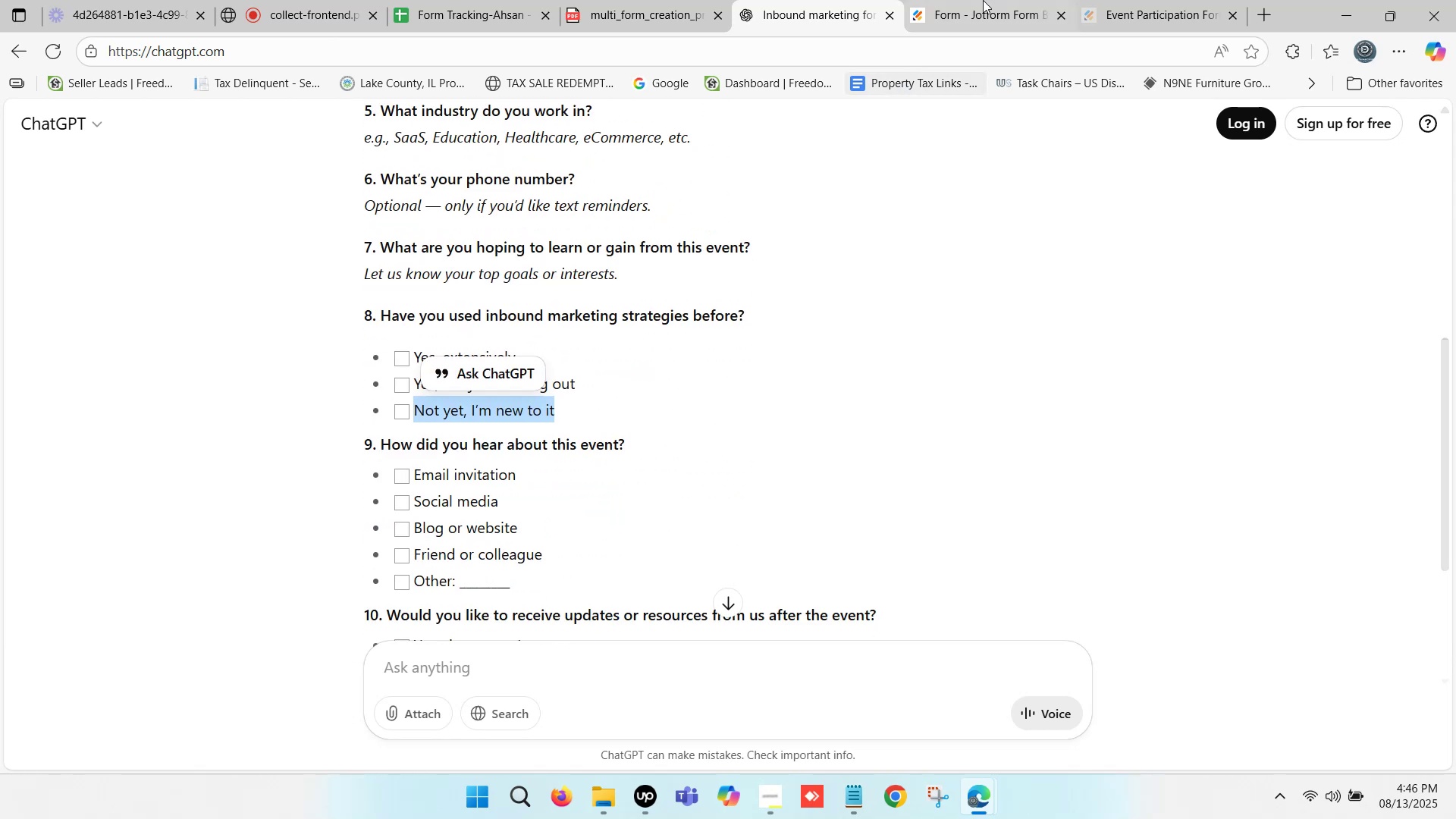 
left_click([984, 0])
 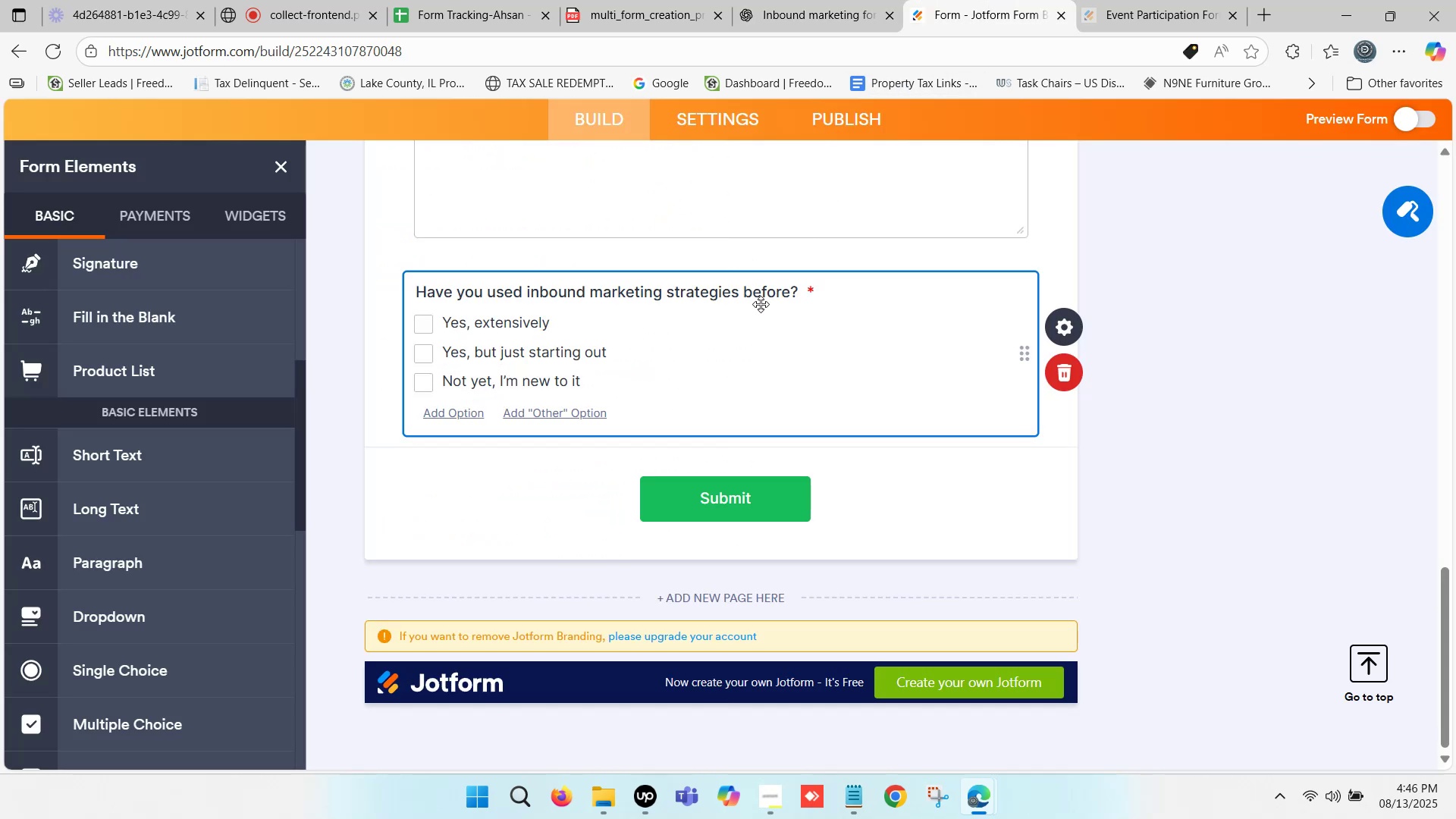 
scroll: coordinate [699, 360], scroll_direction: down, amount: 1.0
 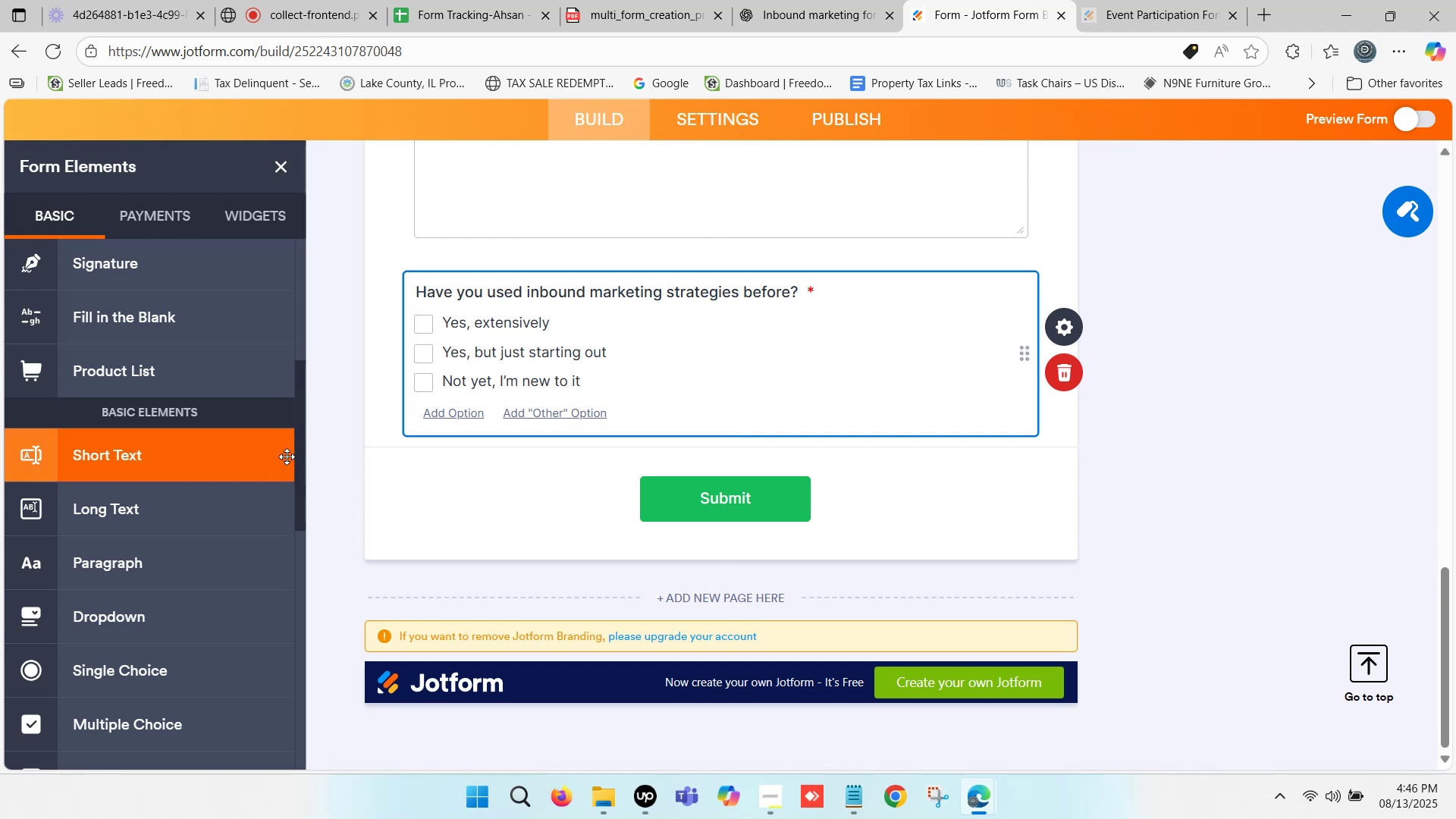 
wait(12.96)
 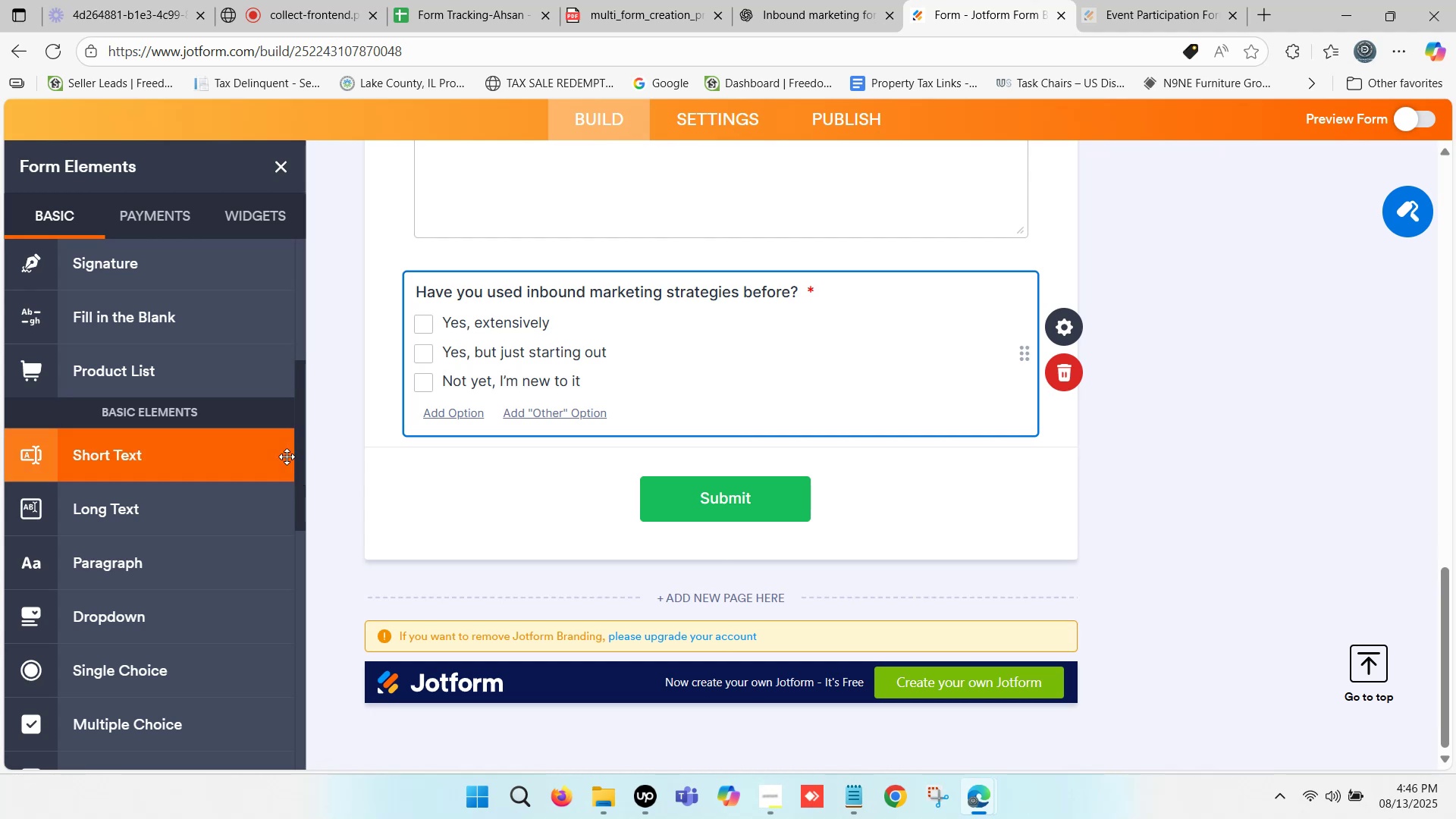 
scroll: coordinate [190, 433], scroll_direction: down, amount: 2.0
 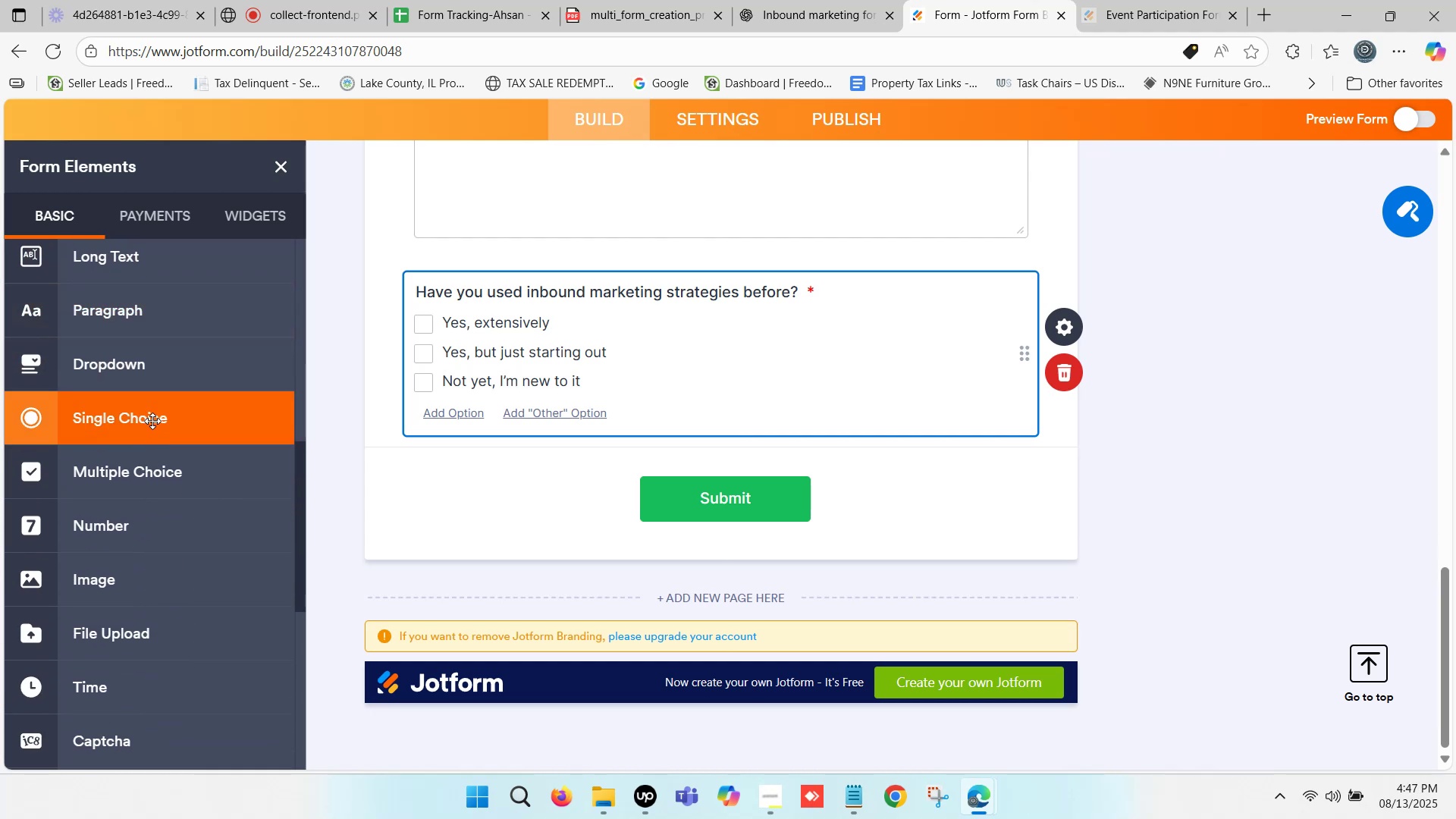 
wait(5.52)
 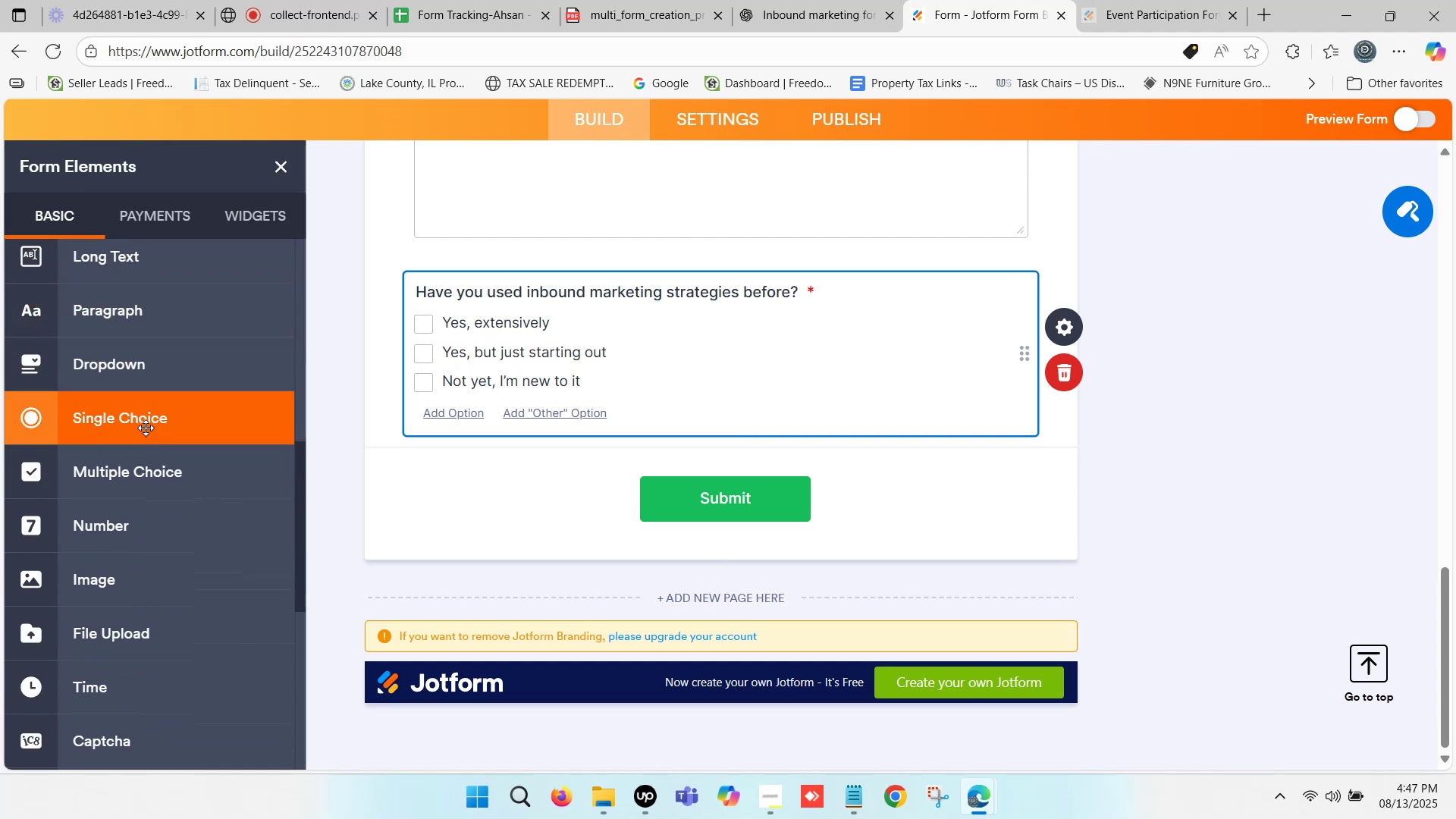 
scroll: coordinate [149, 447], scroll_direction: down, amount: 9.0
 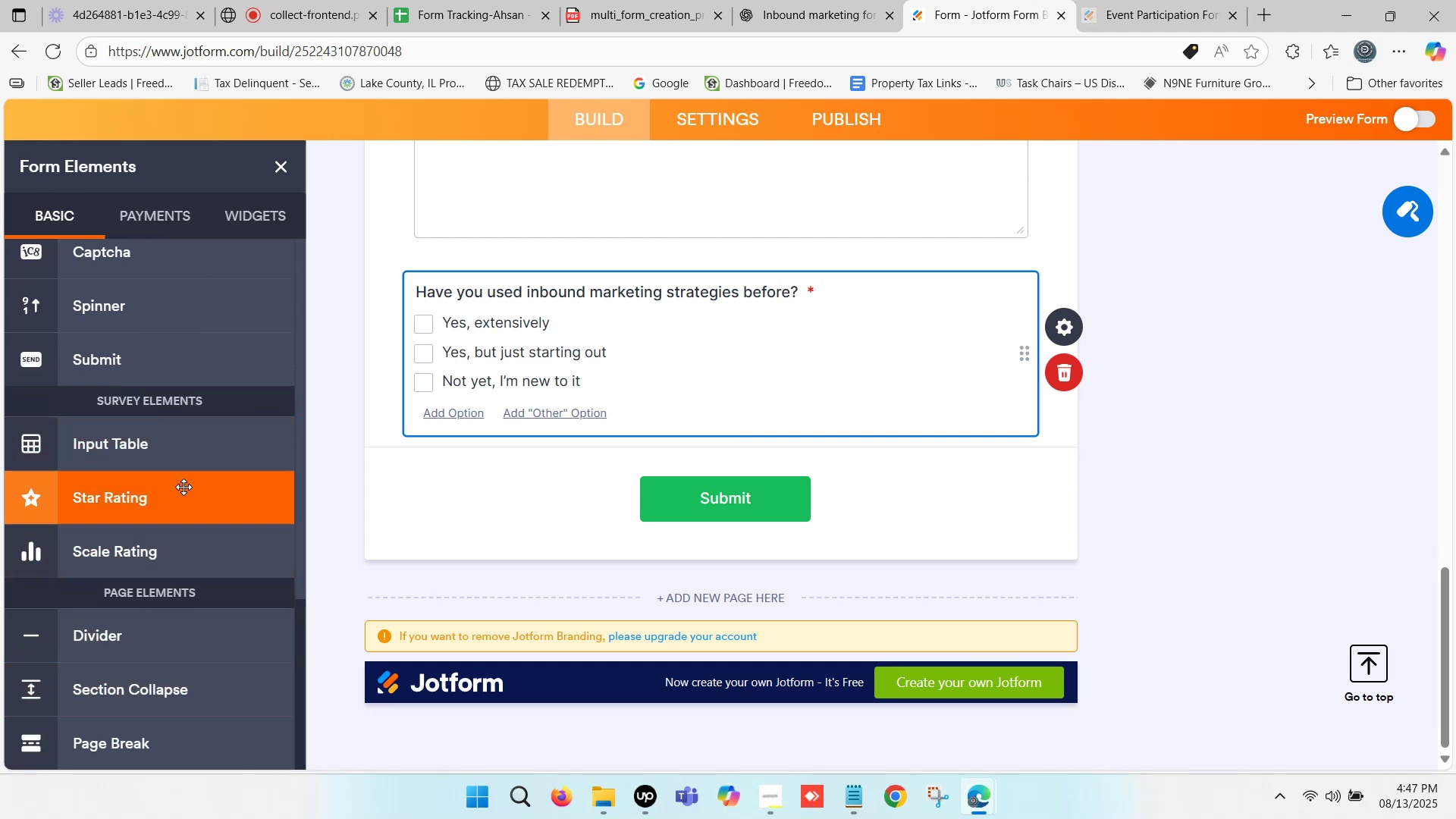 
scroll: coordinate [187, 345], scroll_direction: up, amount: 4.0
 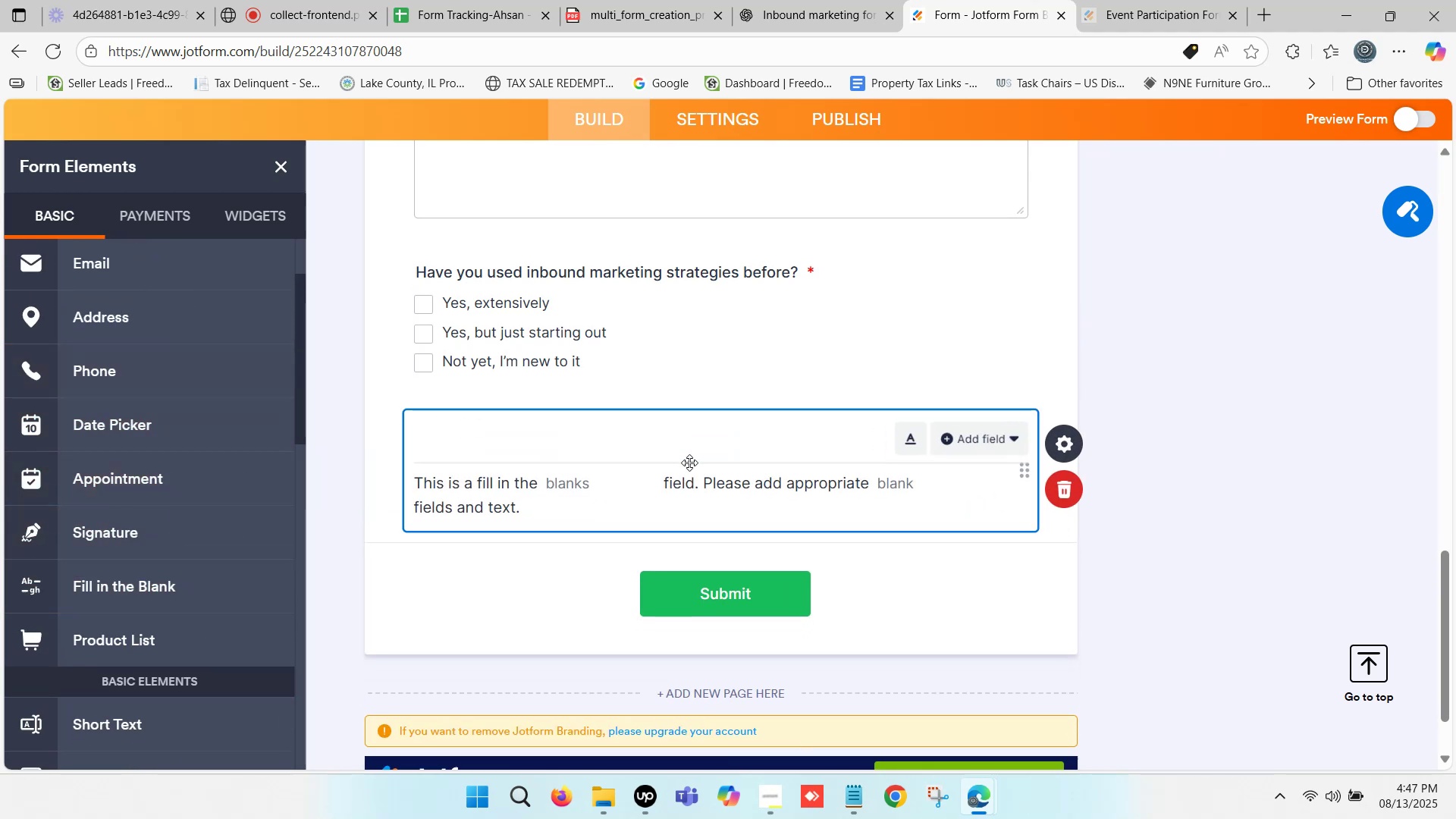 
wait(5.33)
 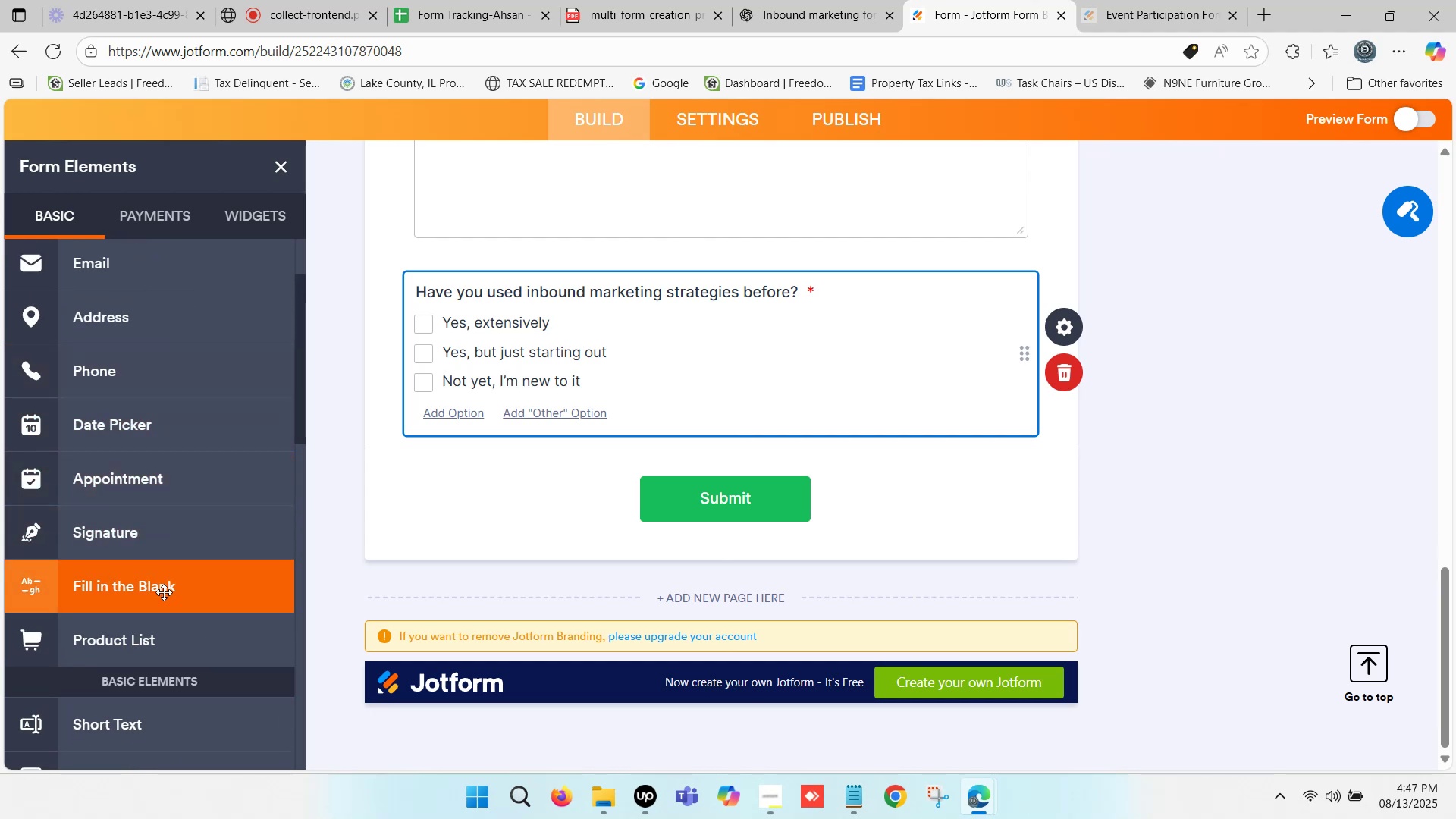 
left_click([605, 446])
 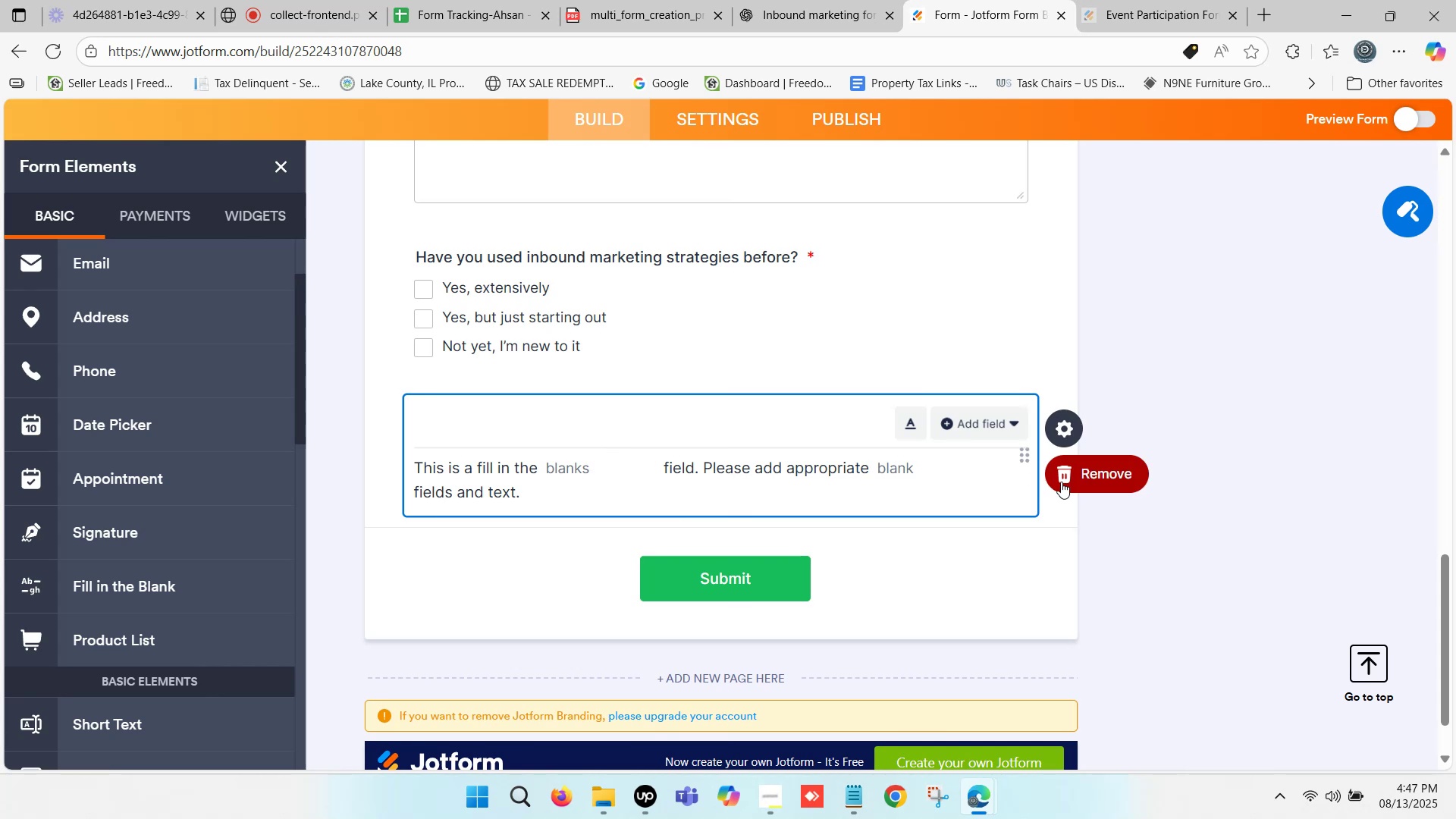 
left_click([1070, 480])
 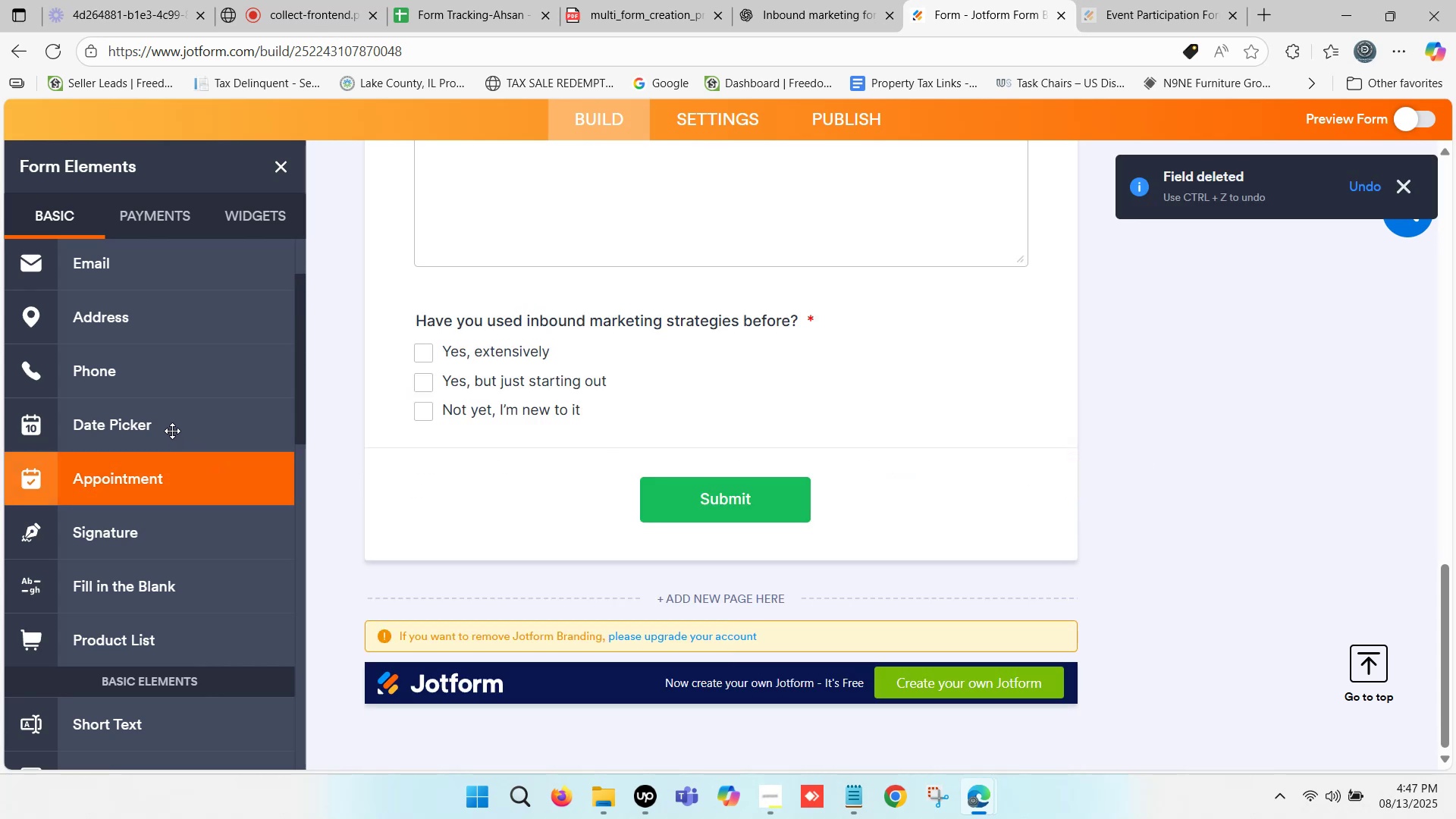 
scroll: coordinate [124, 375], scroll_direction: up, amount: 2.0
 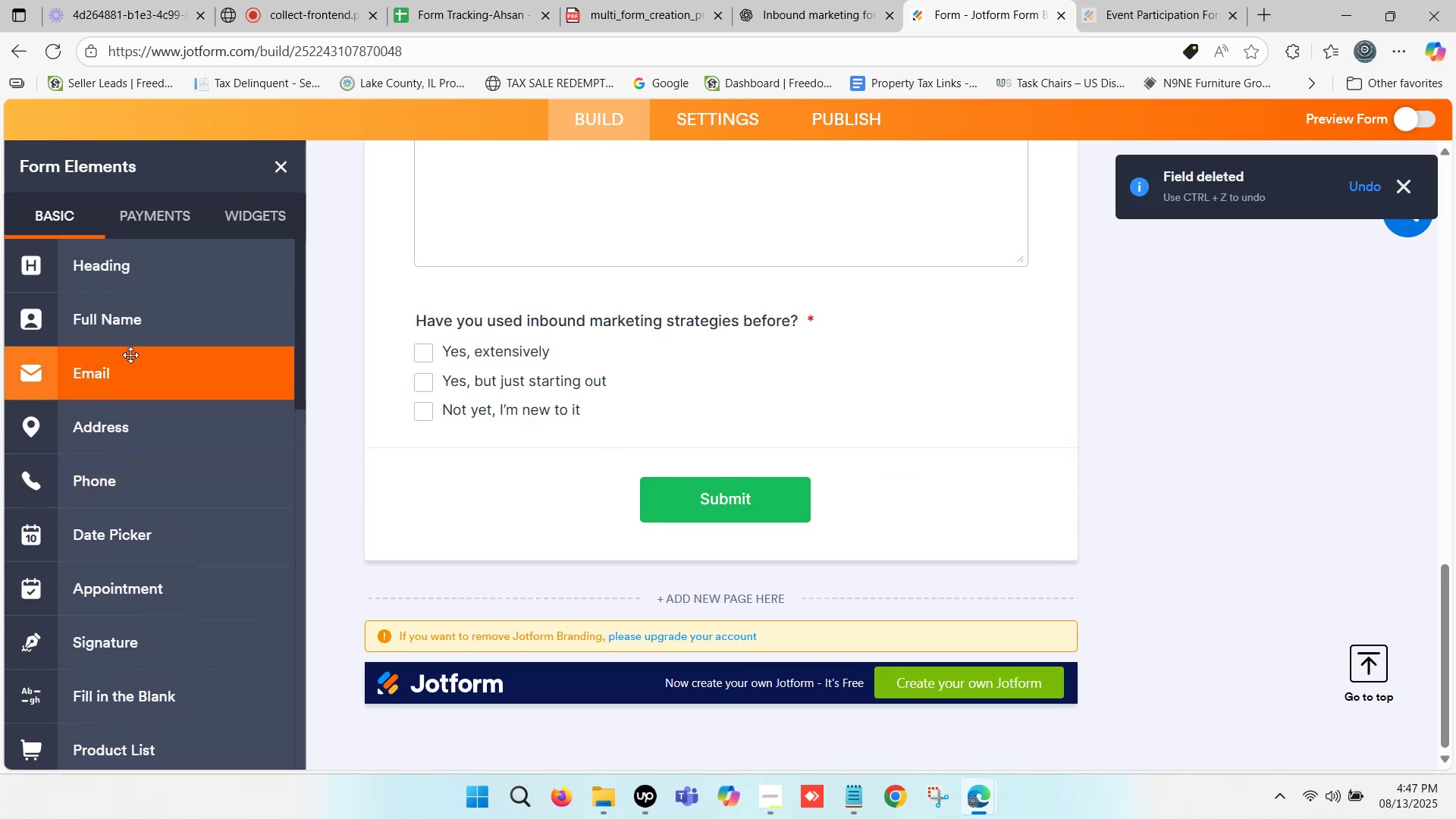 
scroll: coordinate [168, 423], scroll_direction: down, amount: 4.0
 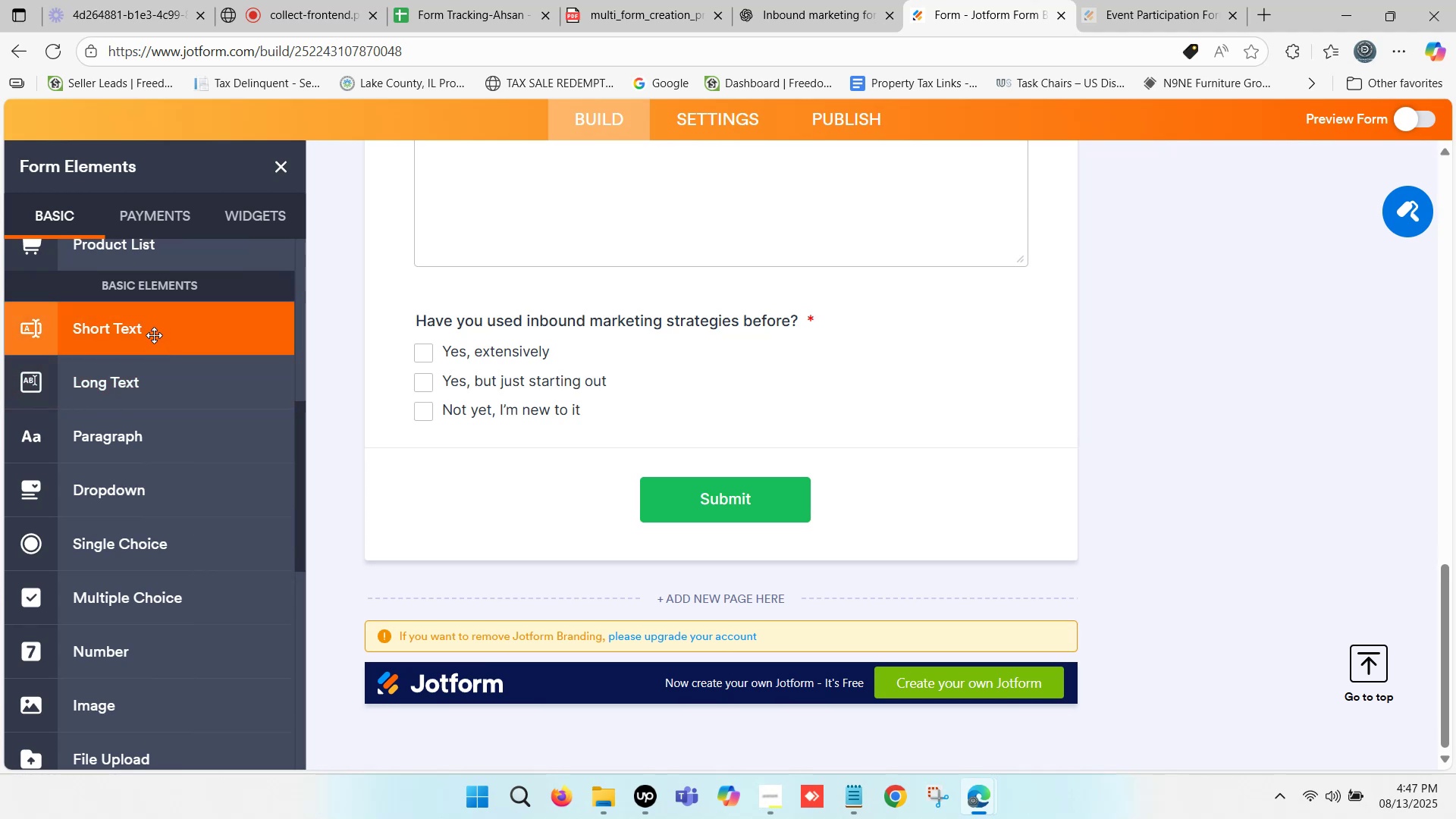 
wait(11.49)
 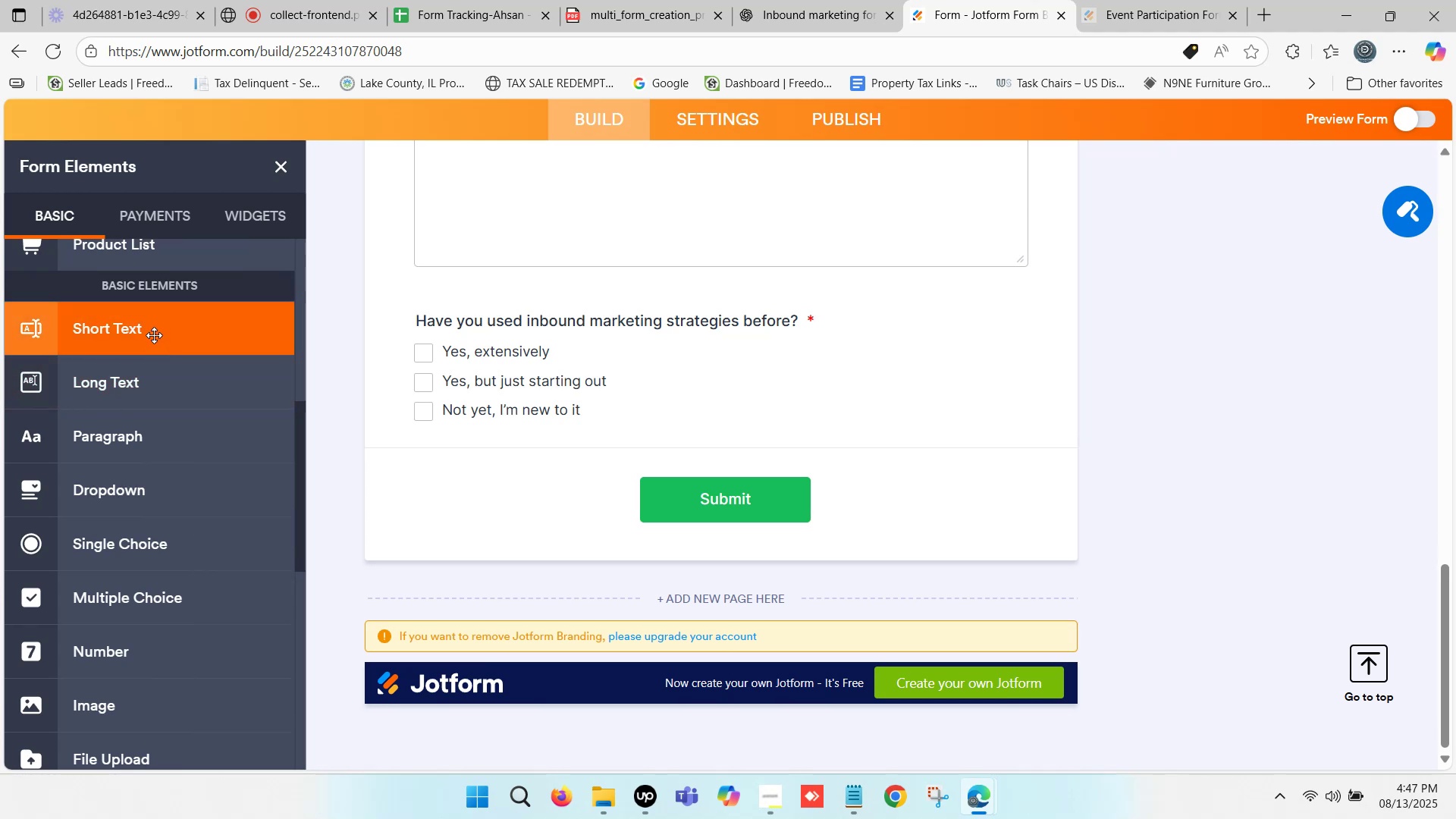 
scroll: coordinate [143, 443], scroll_direction: down, amount: 1.0
 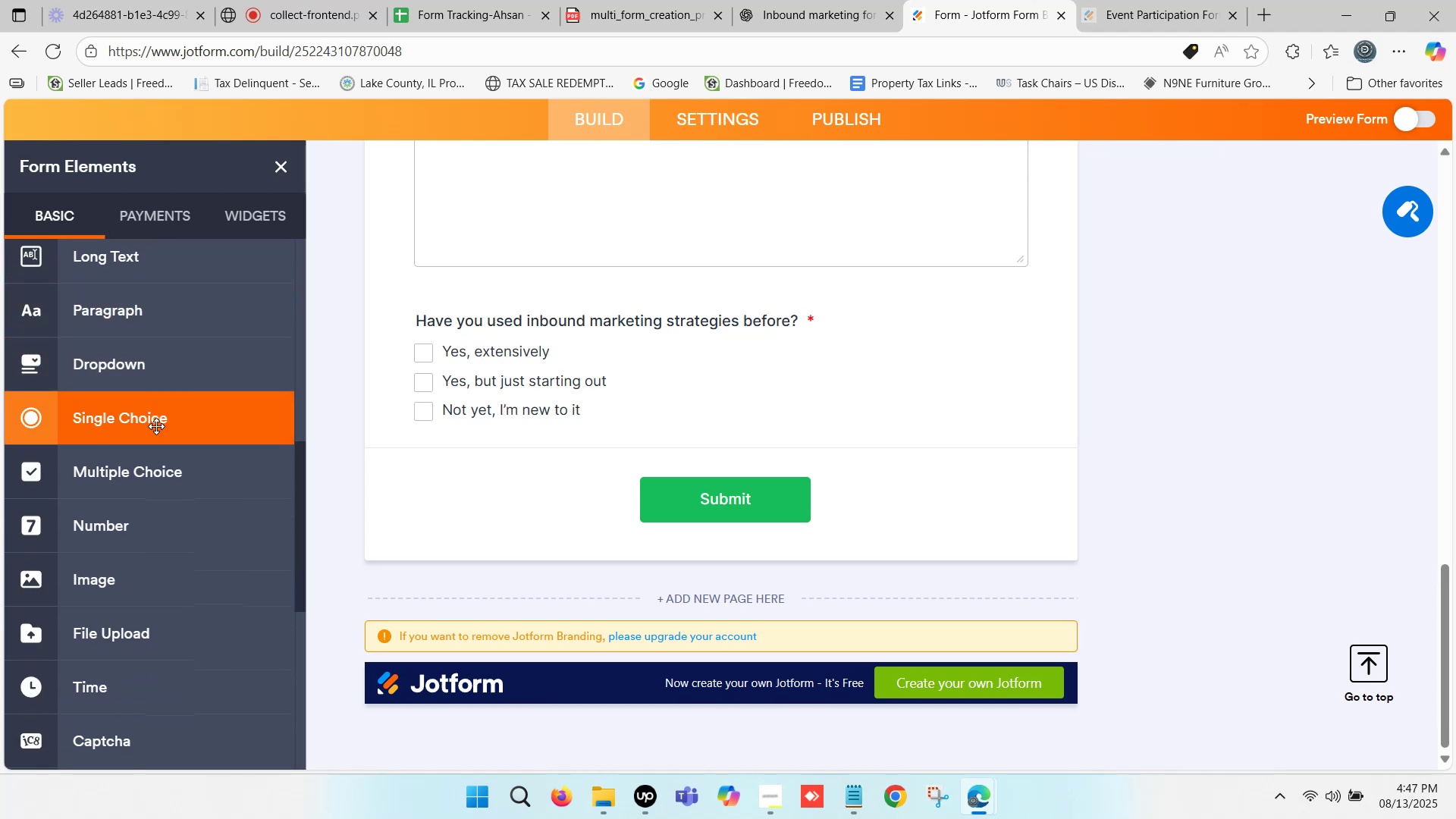 
mouse_move([607, 441])
 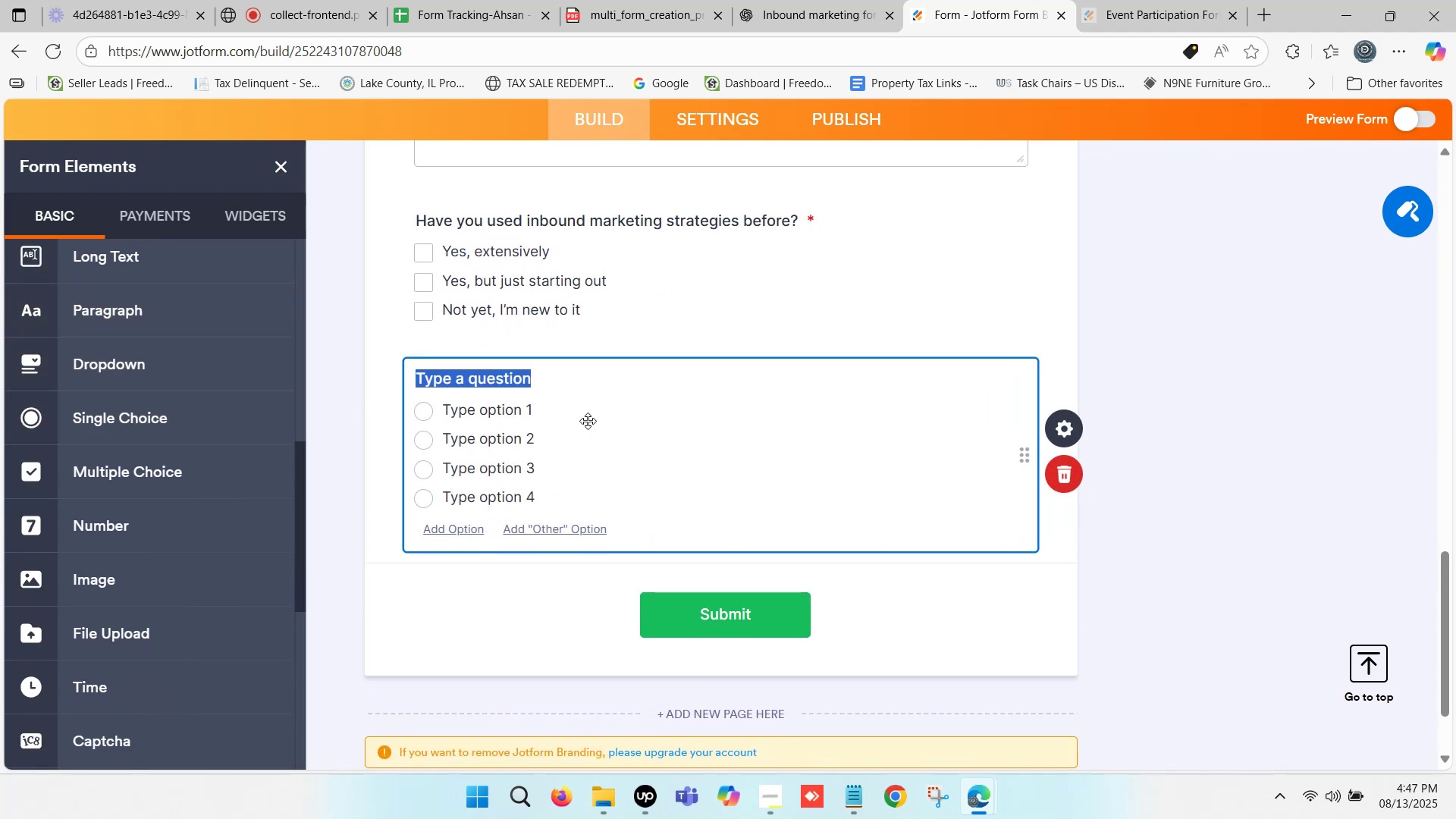 
left_click([588, 421])
 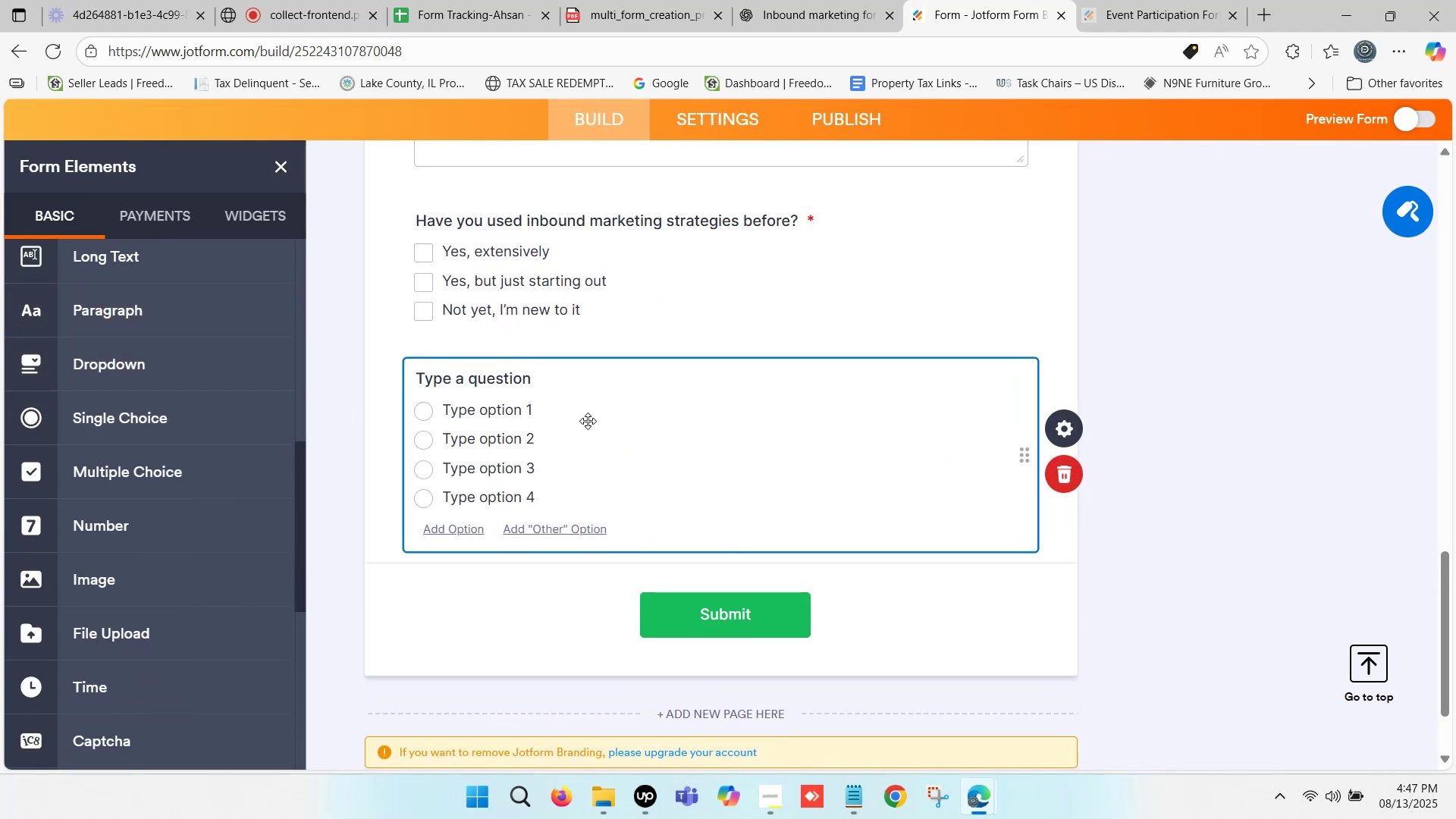 
left_click([1062, 483])
 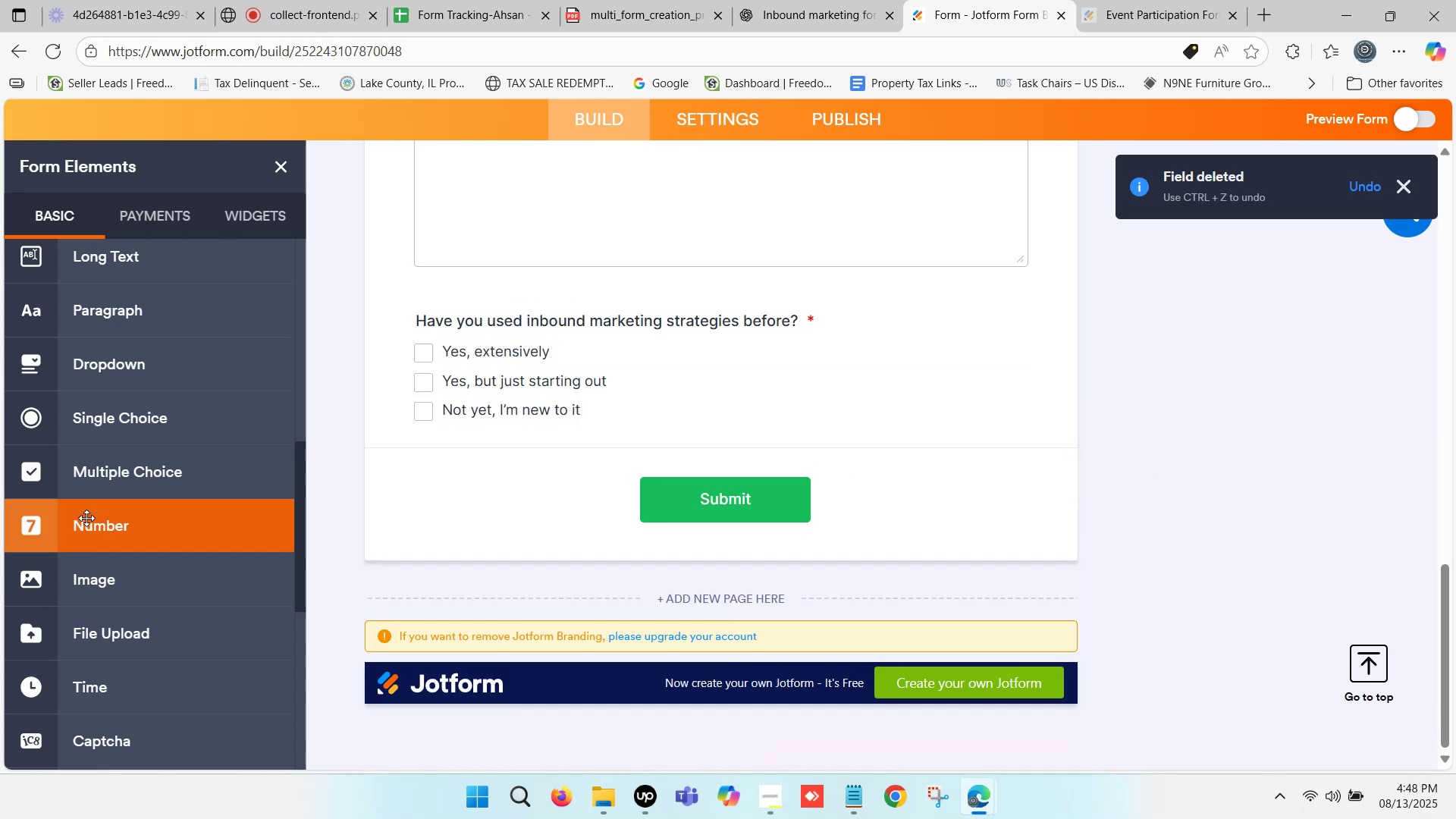 
scroll: coordinate [165, 408], scroll_direction: down, amount: 5.0
 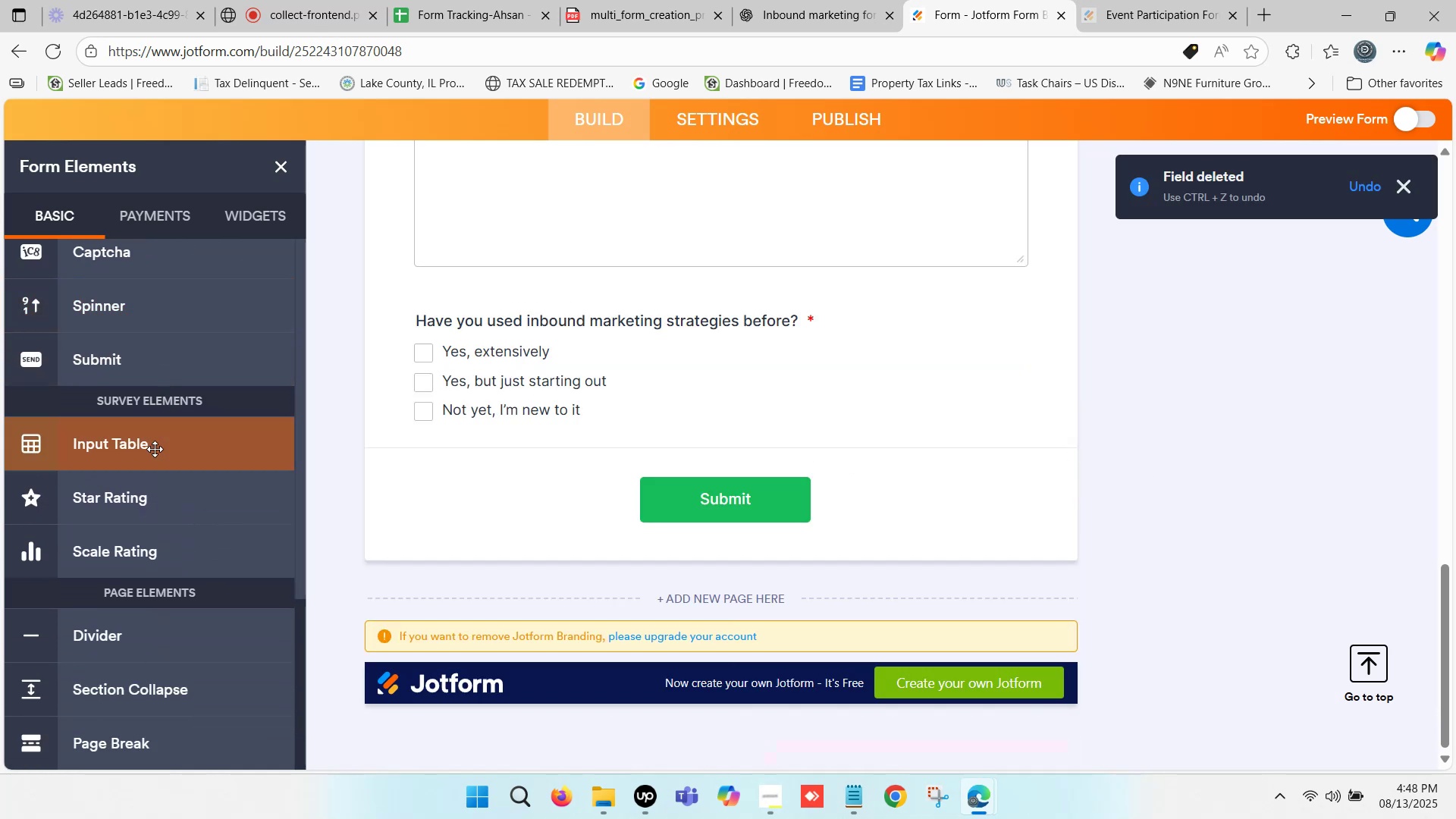 
scroll: coordinate [148, 375], scroll_direction: up, amount: 3.0
 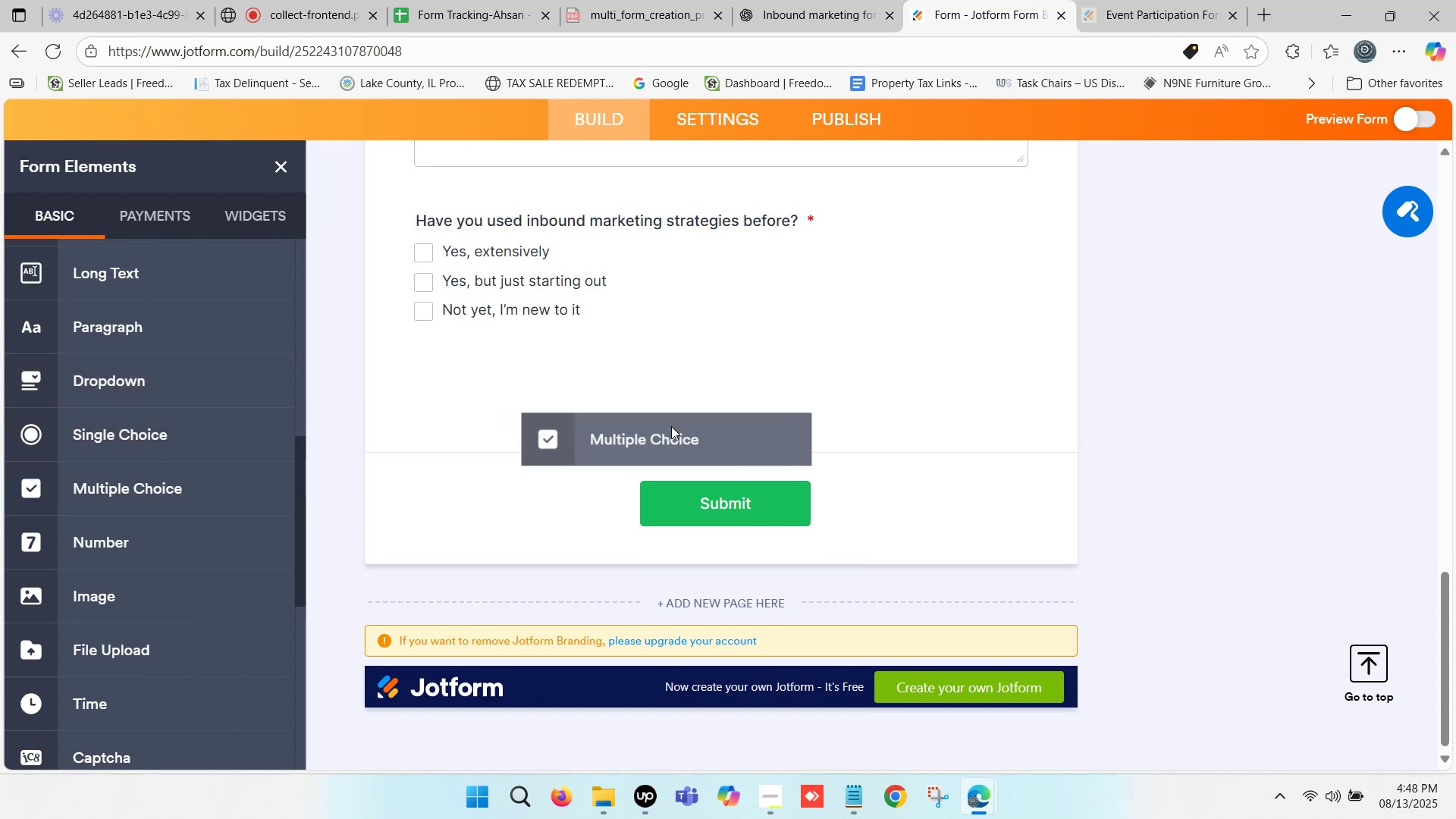 
wait(6.15)
 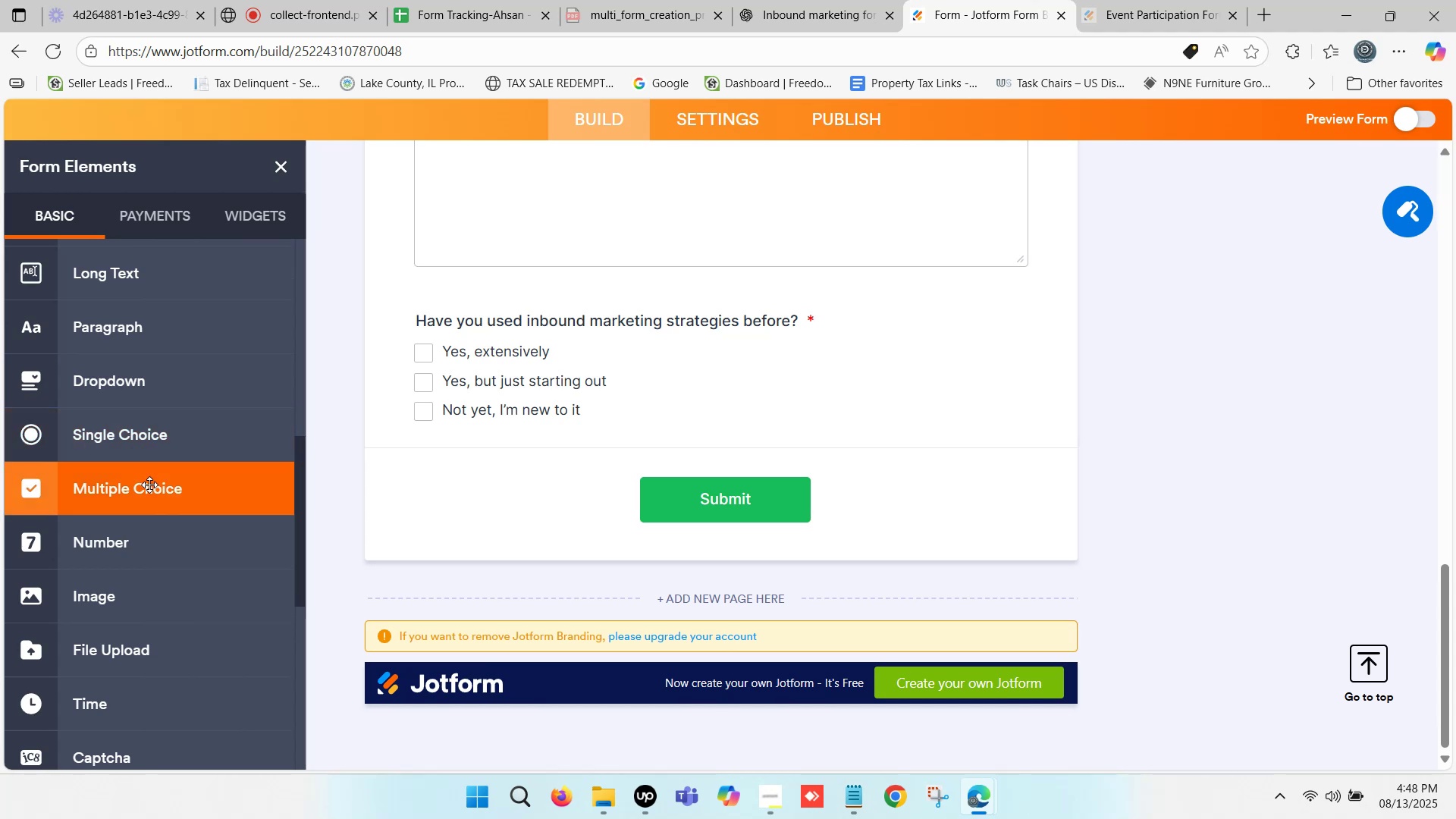 
left_click([1065, 471])
 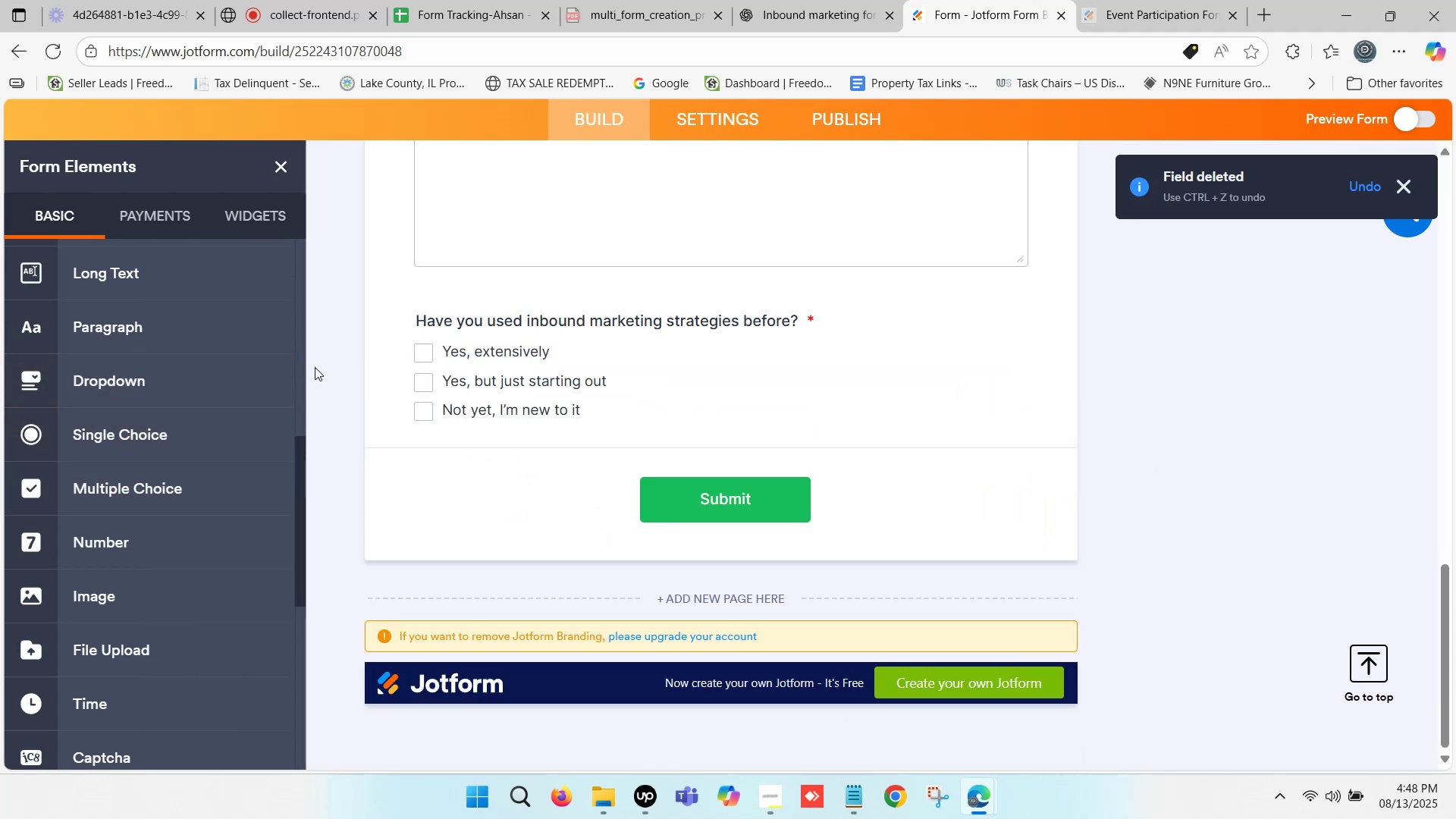 
scroll: coordinate [192, 369], scroll_direction: up, amount: 2.0
 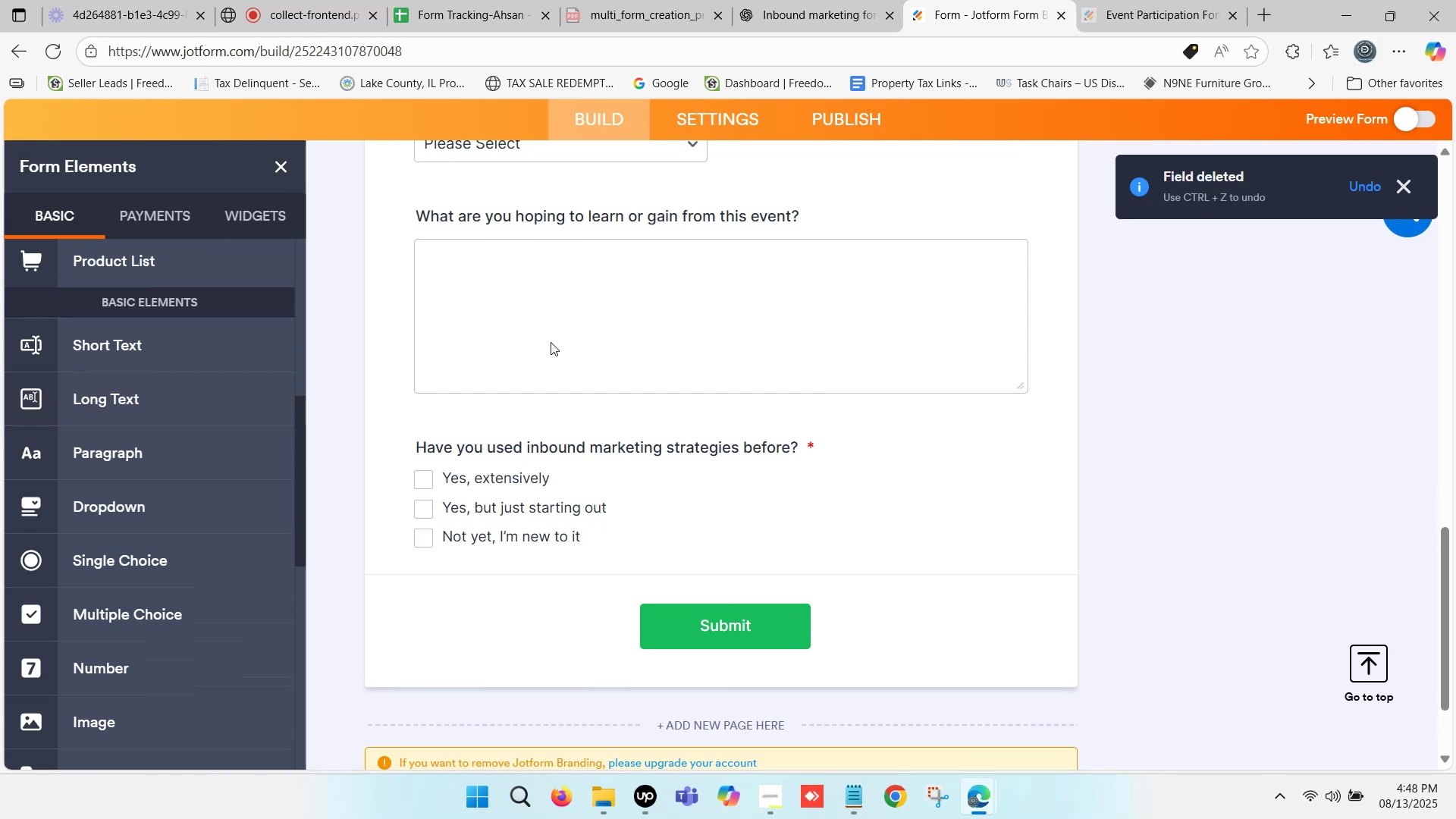 
double_click([675, 297])
 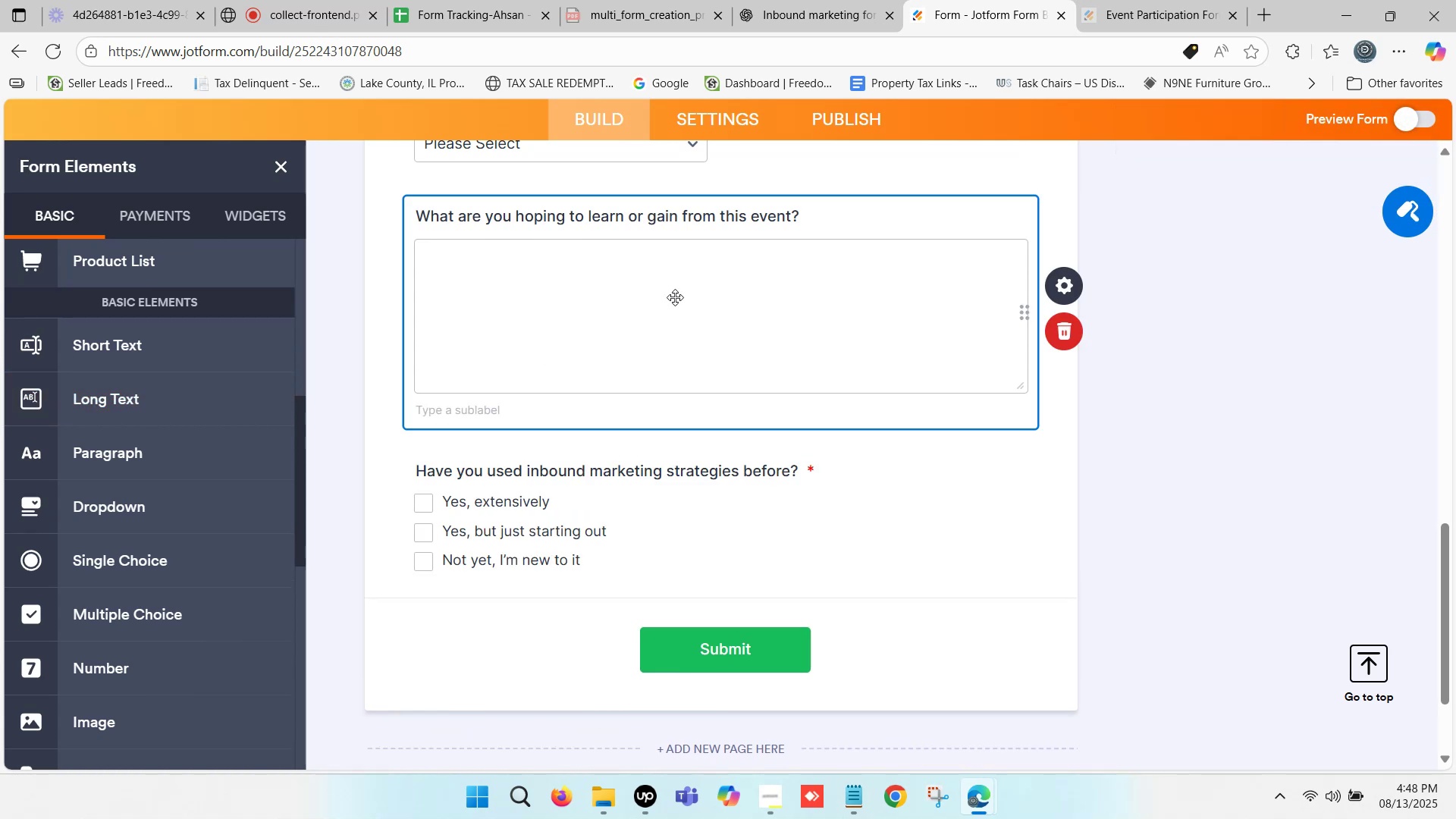 
wait(6.34)
 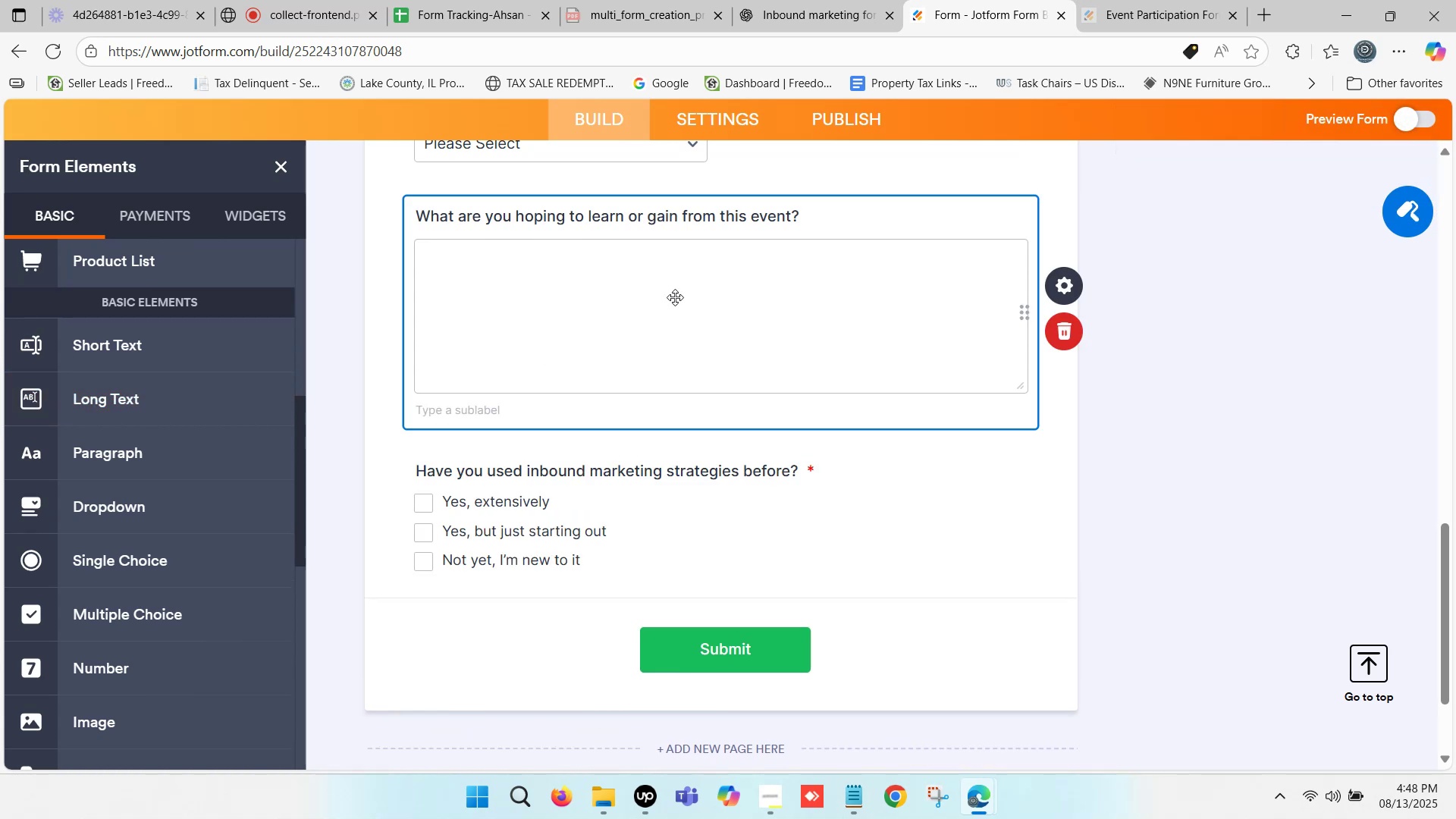 
key(ArrowDown)
 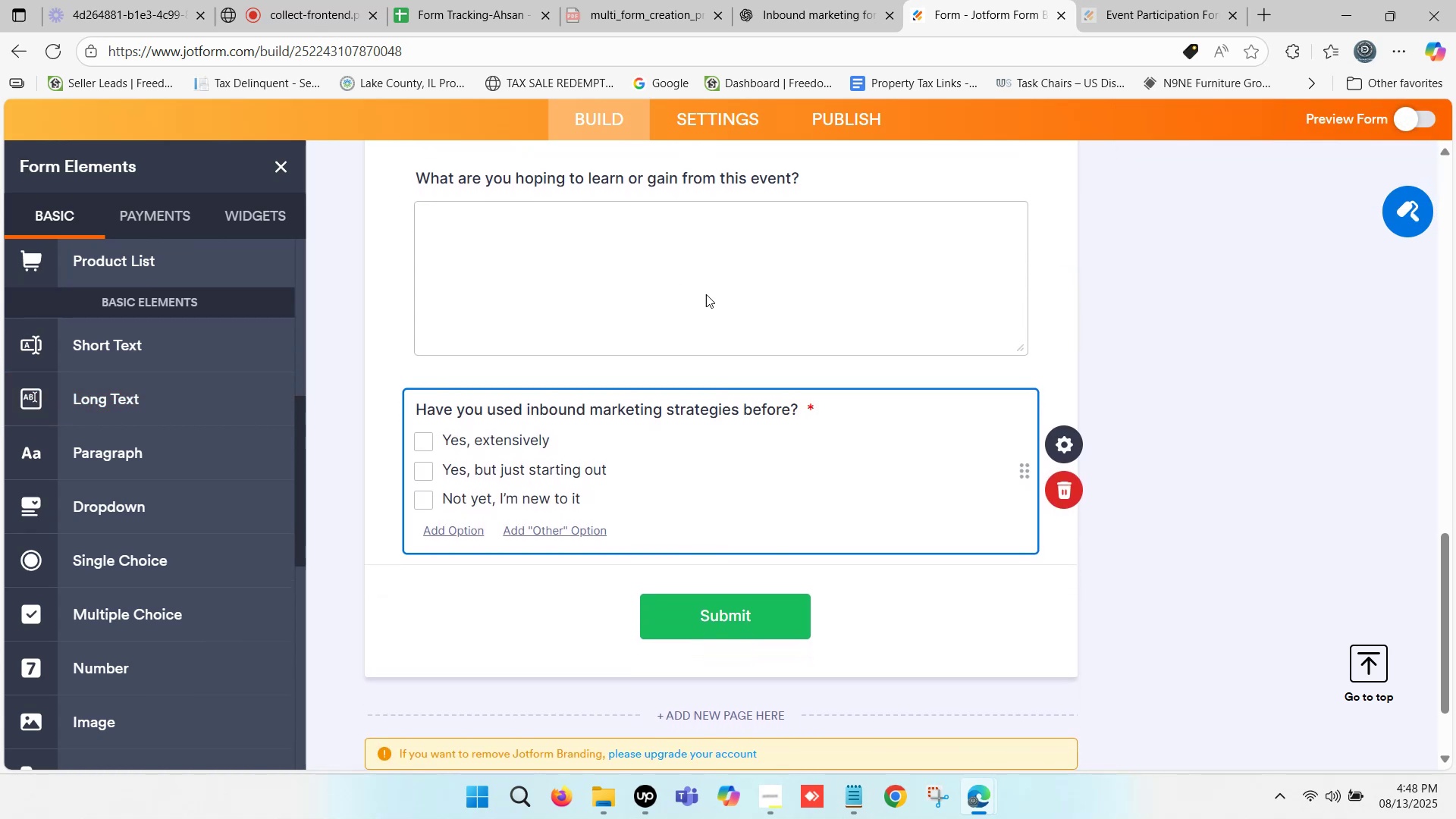 
left_click([726, 293])
 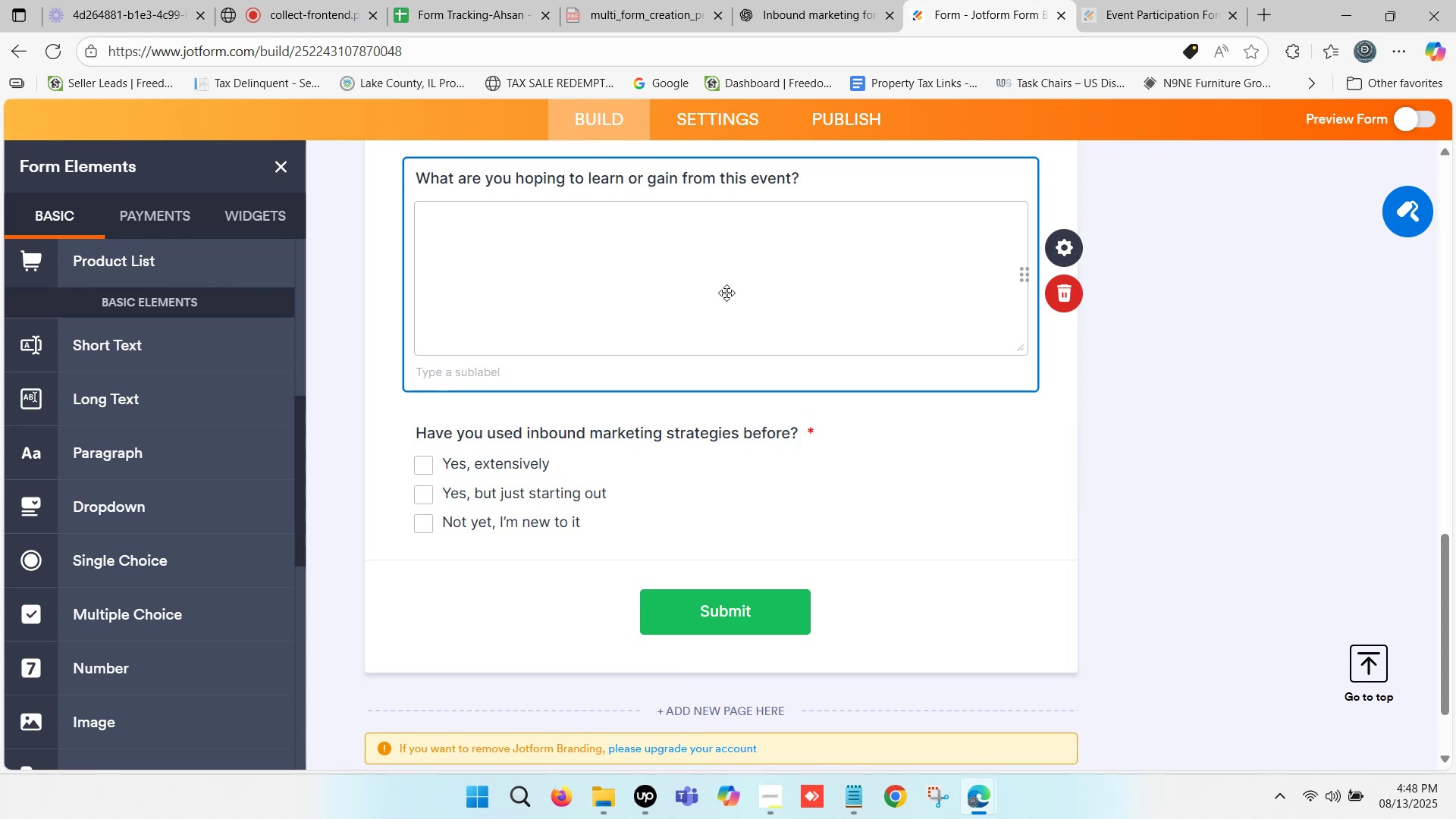 
wait(13.32)
 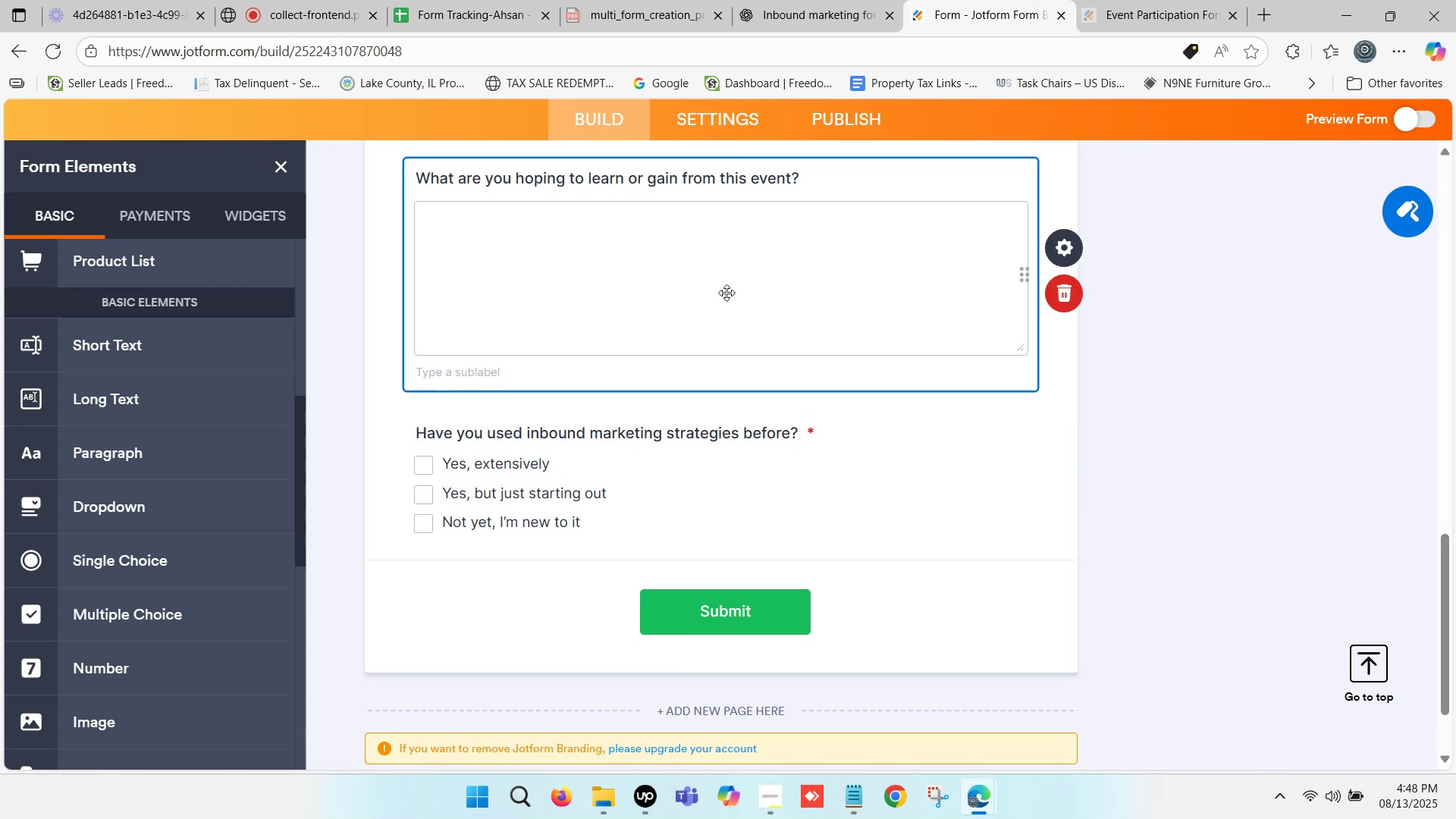 
key(ArrowDown)
 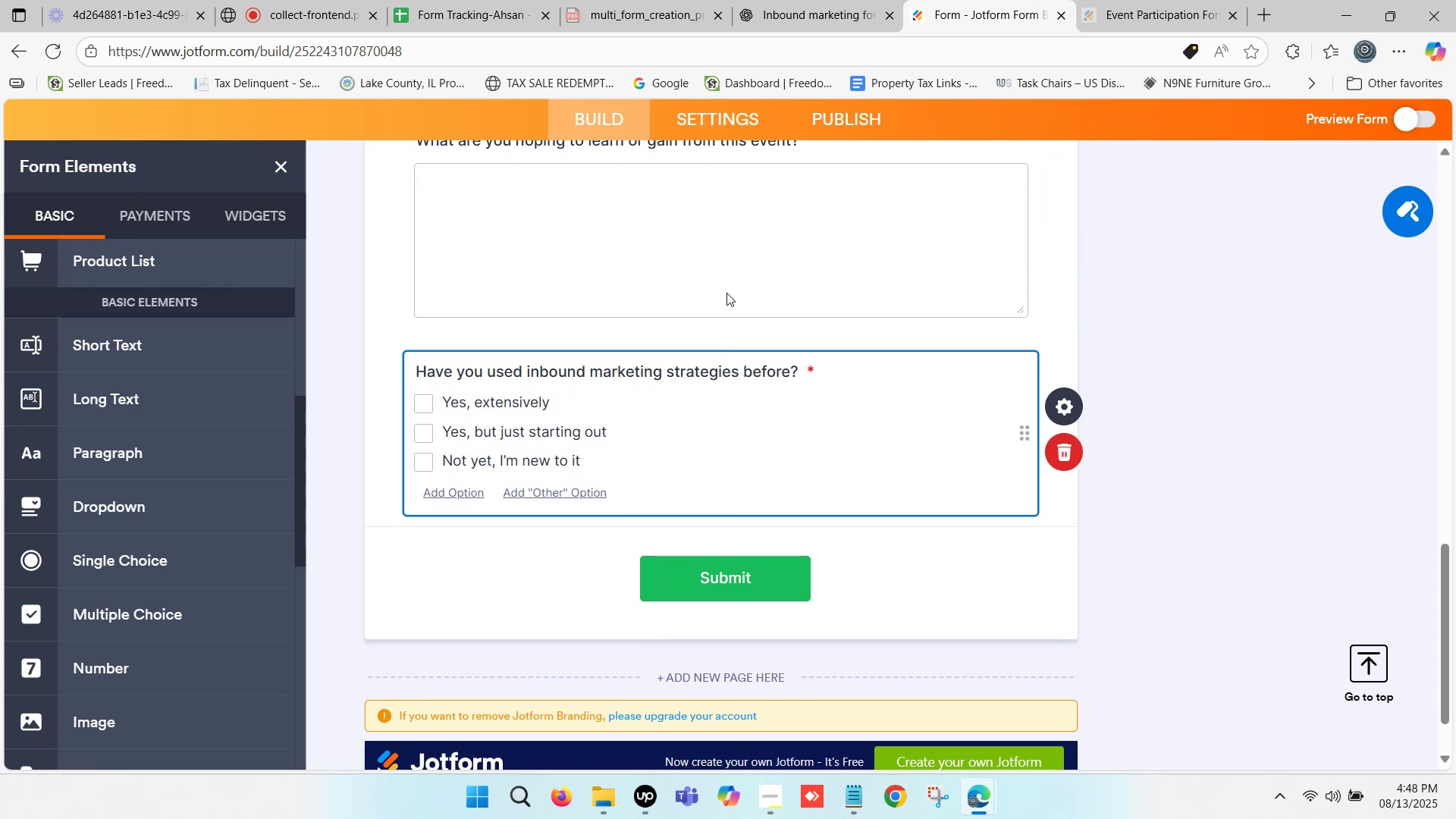 
key(ArrowUp)
 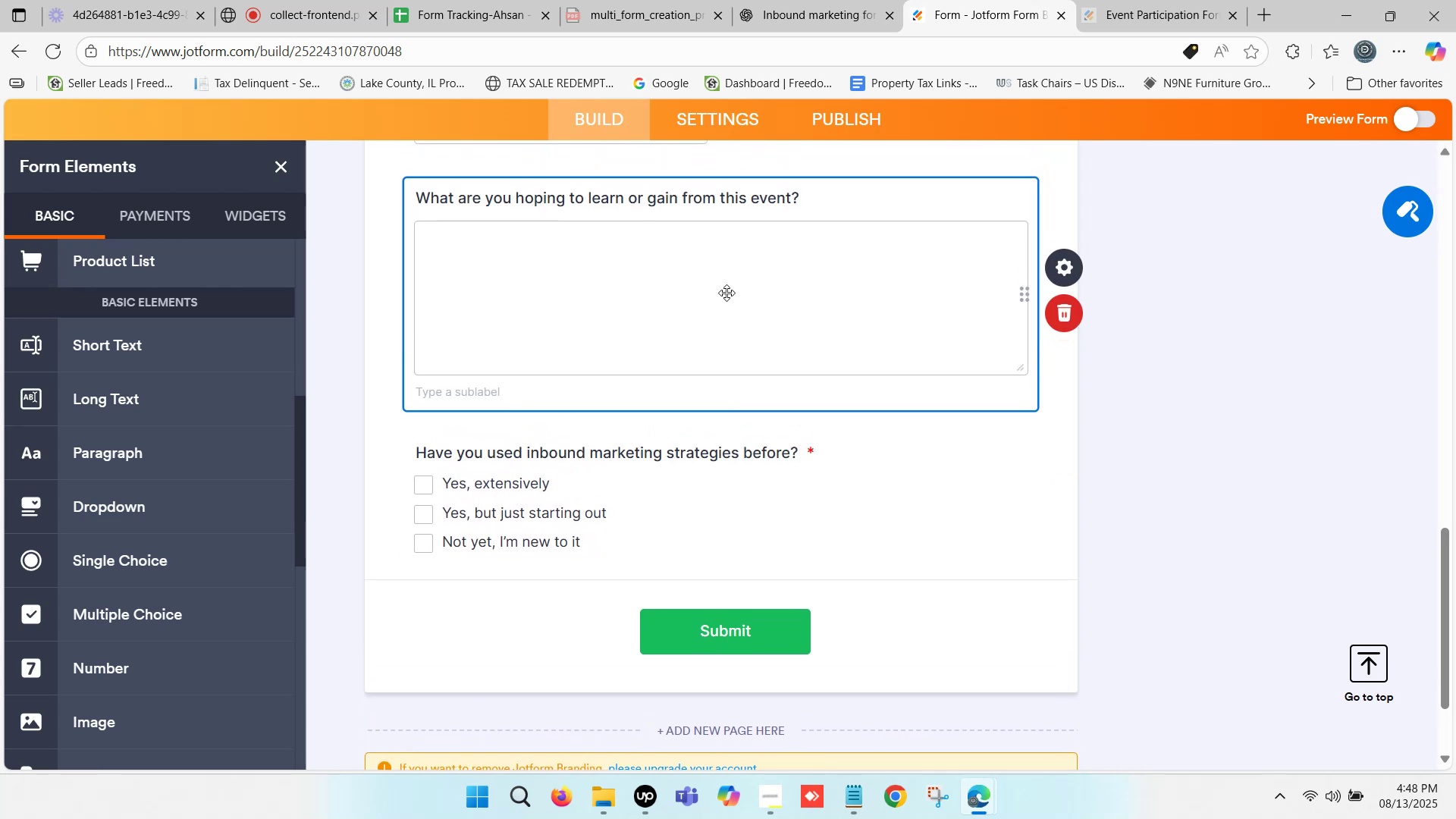 
key(ArrowUp)
 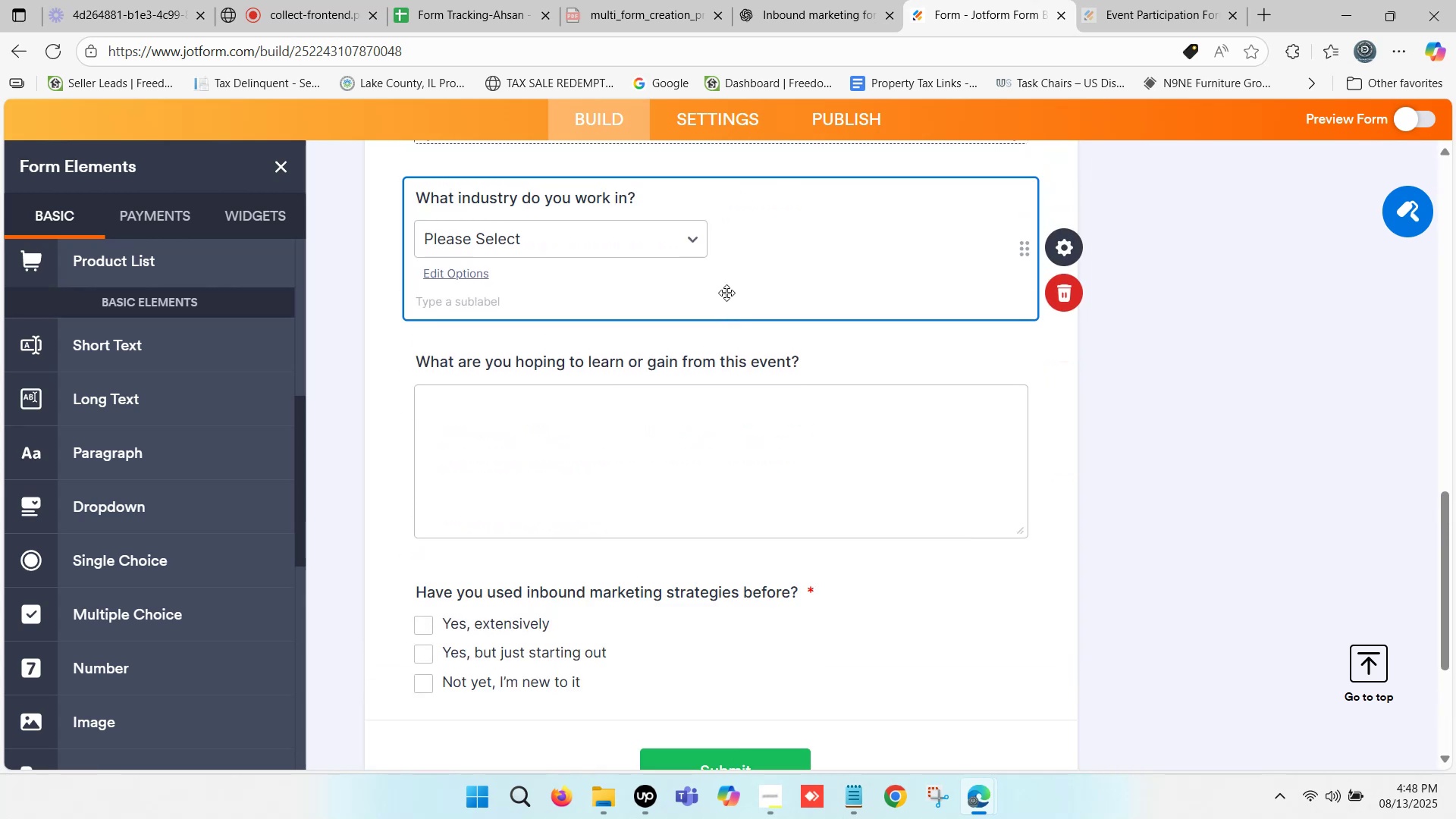 
key(ArrowUp)
 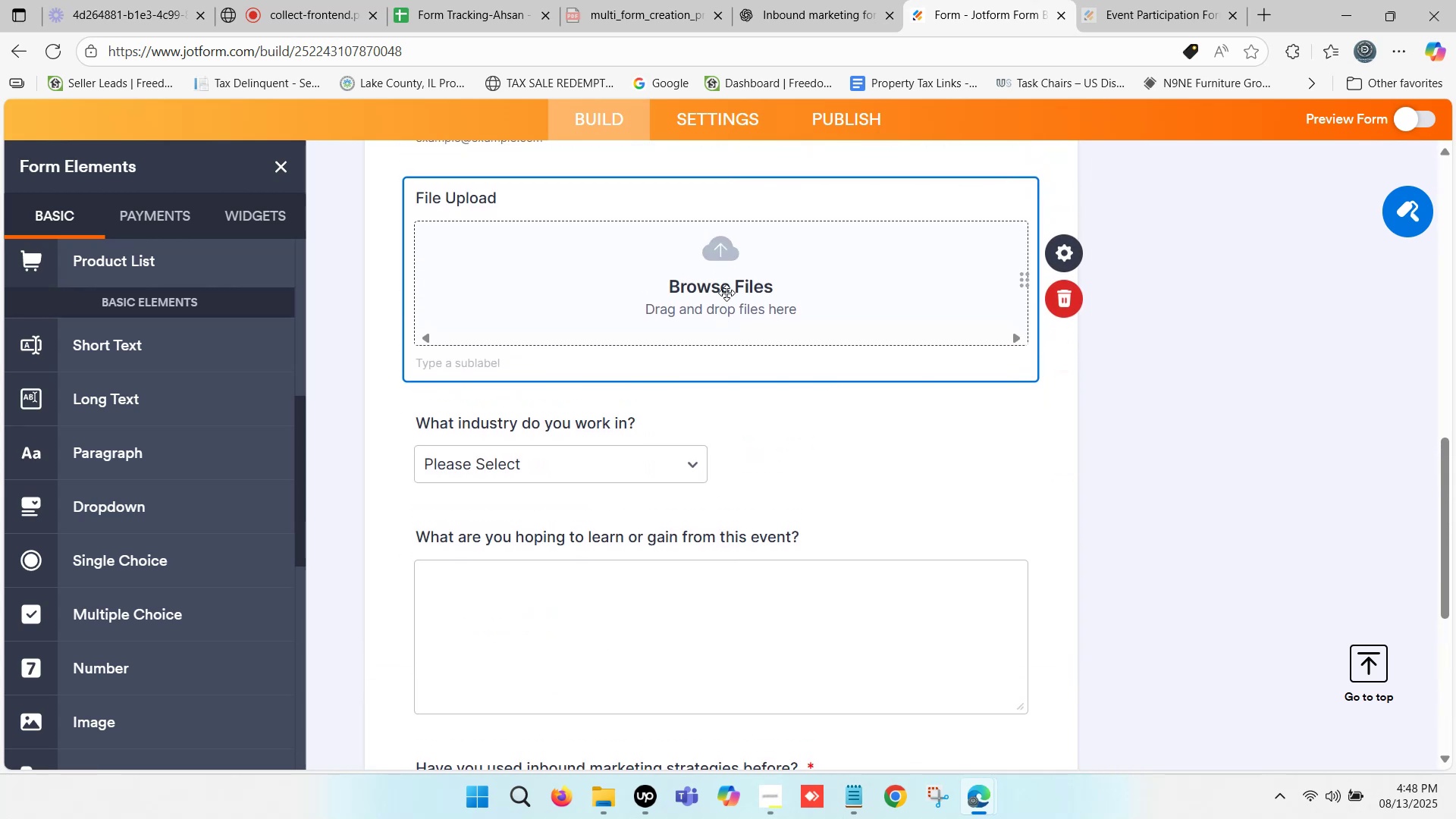 
key(ArrowUp)
 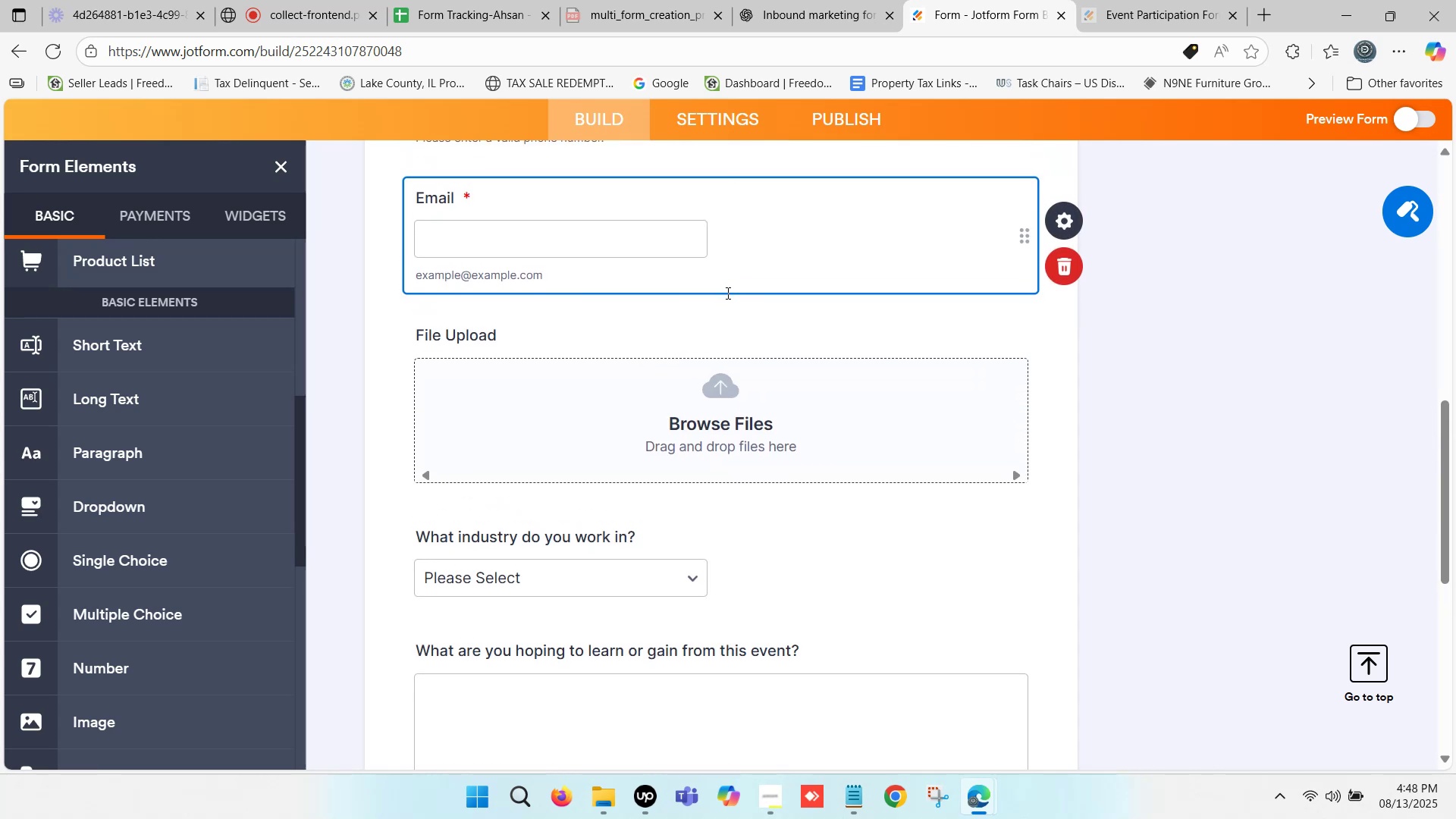 
key(ArrowUp)
 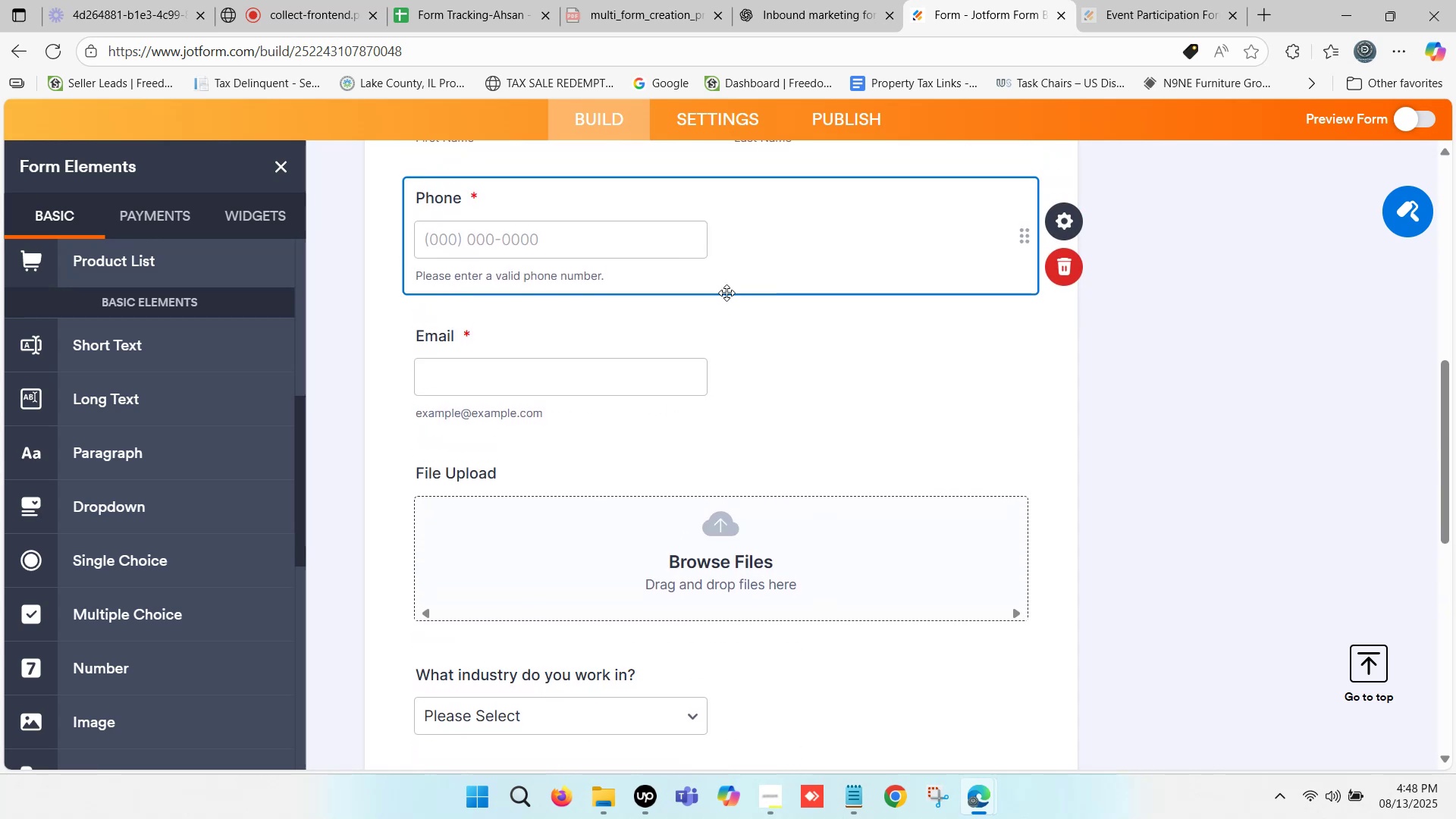 
key(ArrowUp)
 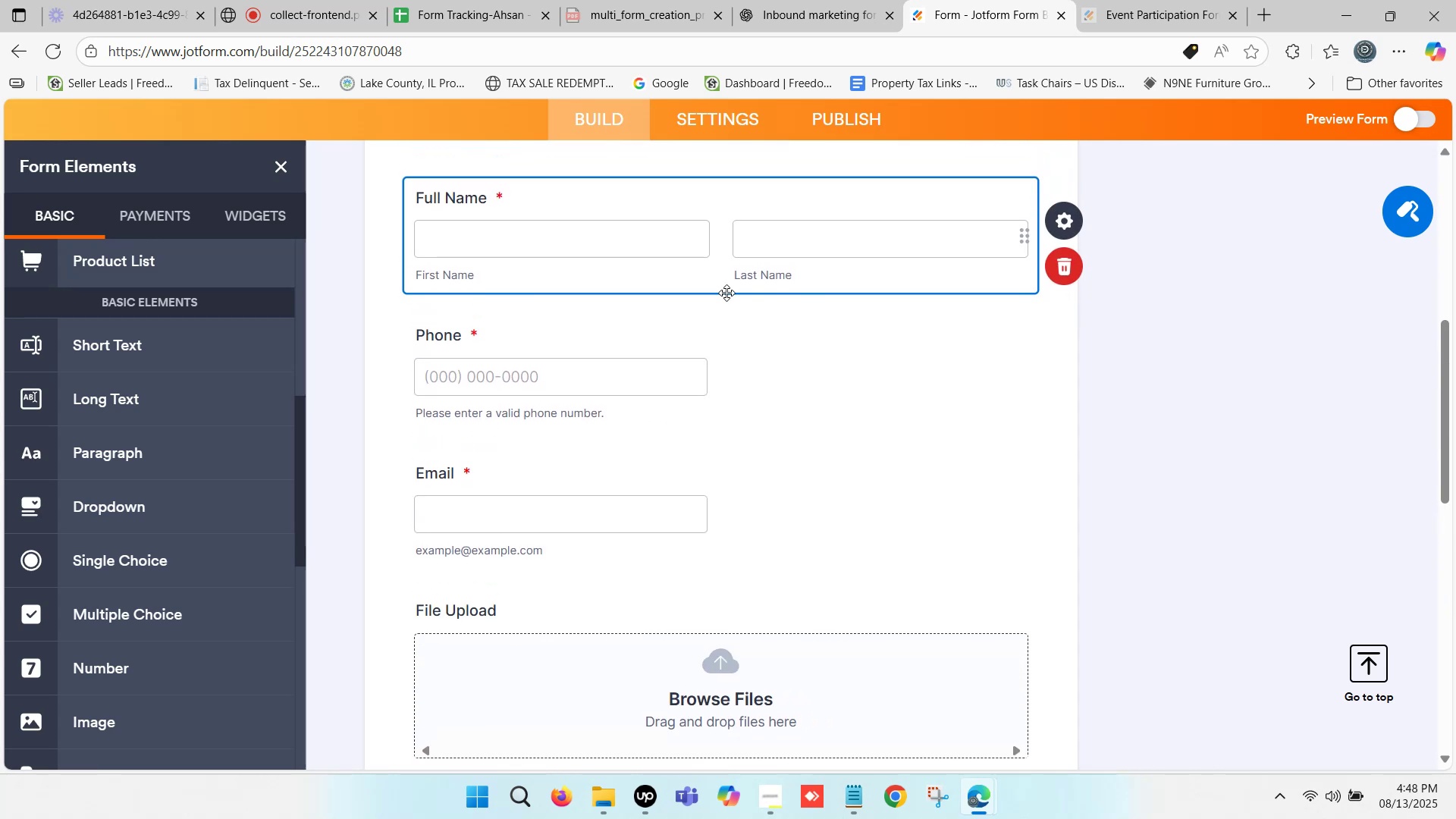 
key(ArrowUp)
 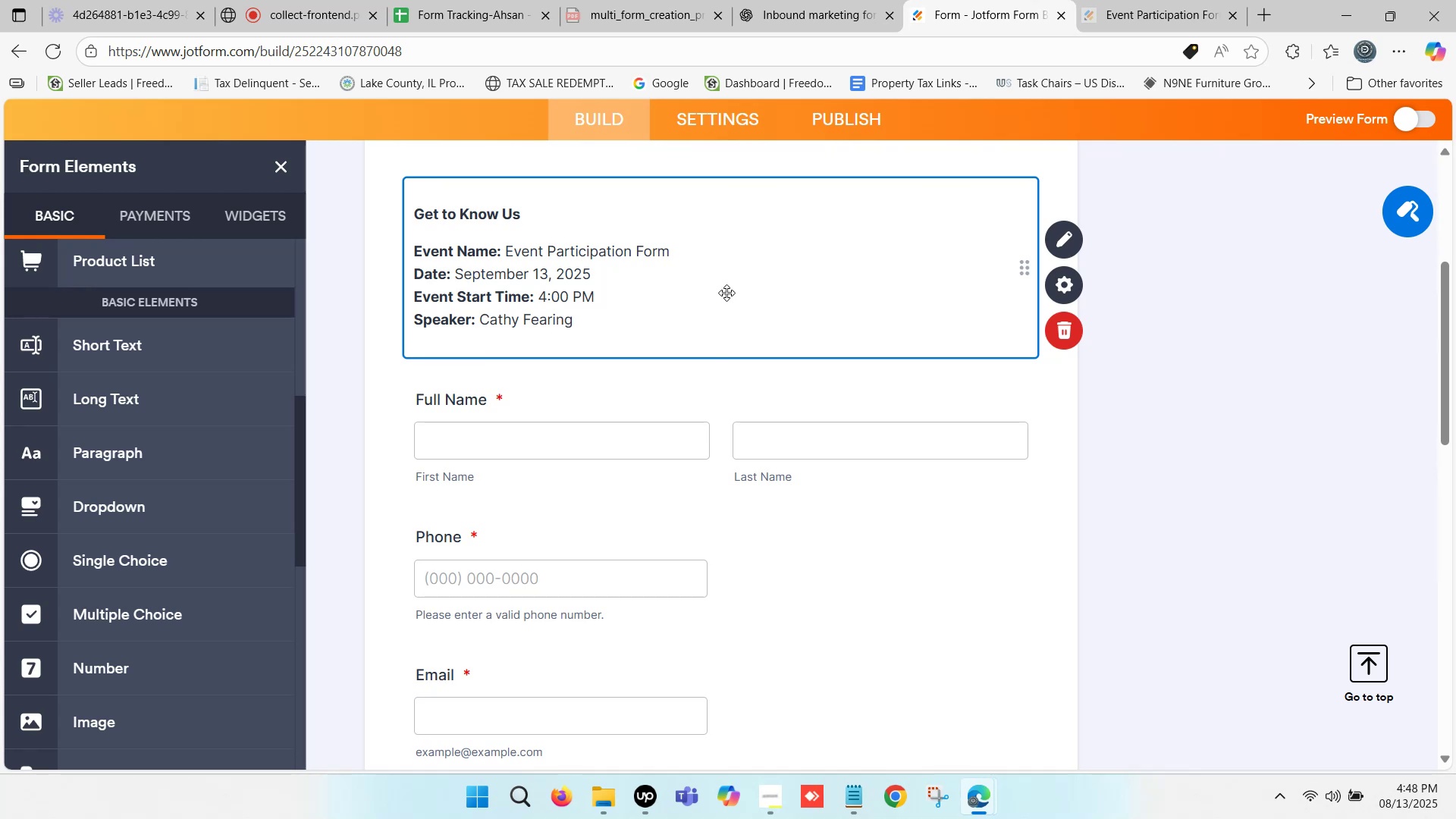 
key(ArrowUp)
 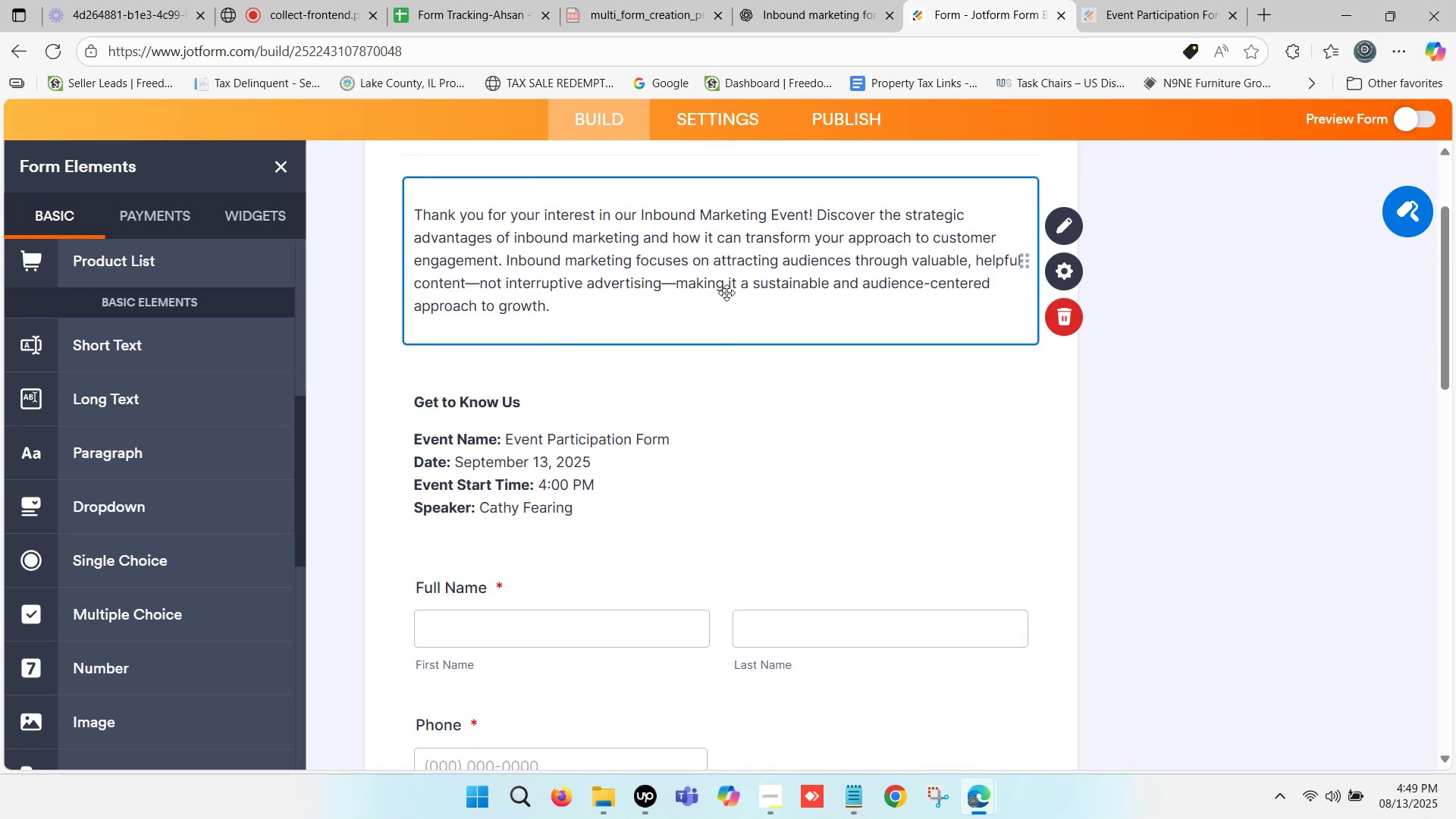 
key(ArrowDown)
 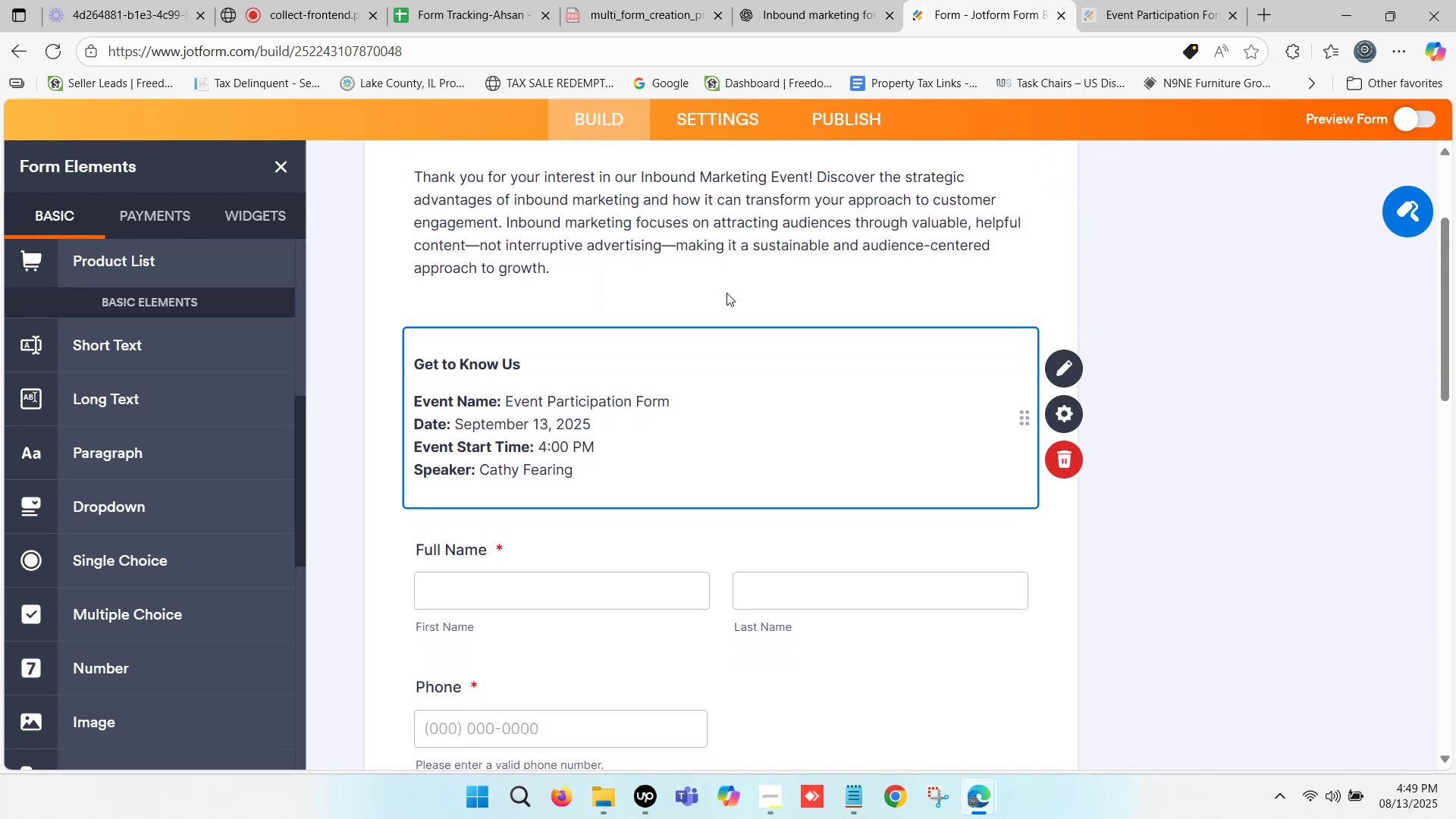 
key(ArrowUp)
 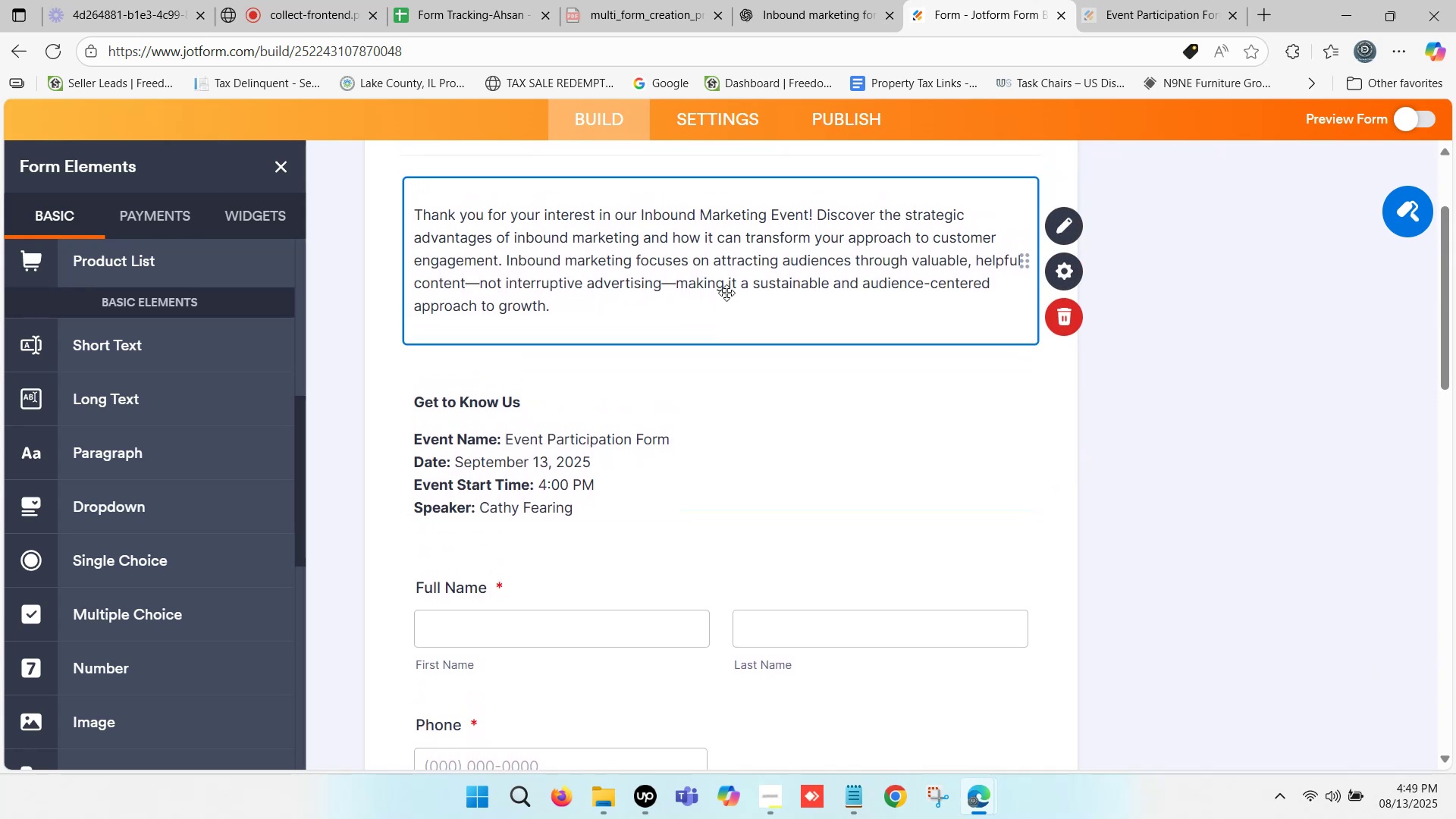 
wait(8.28)
 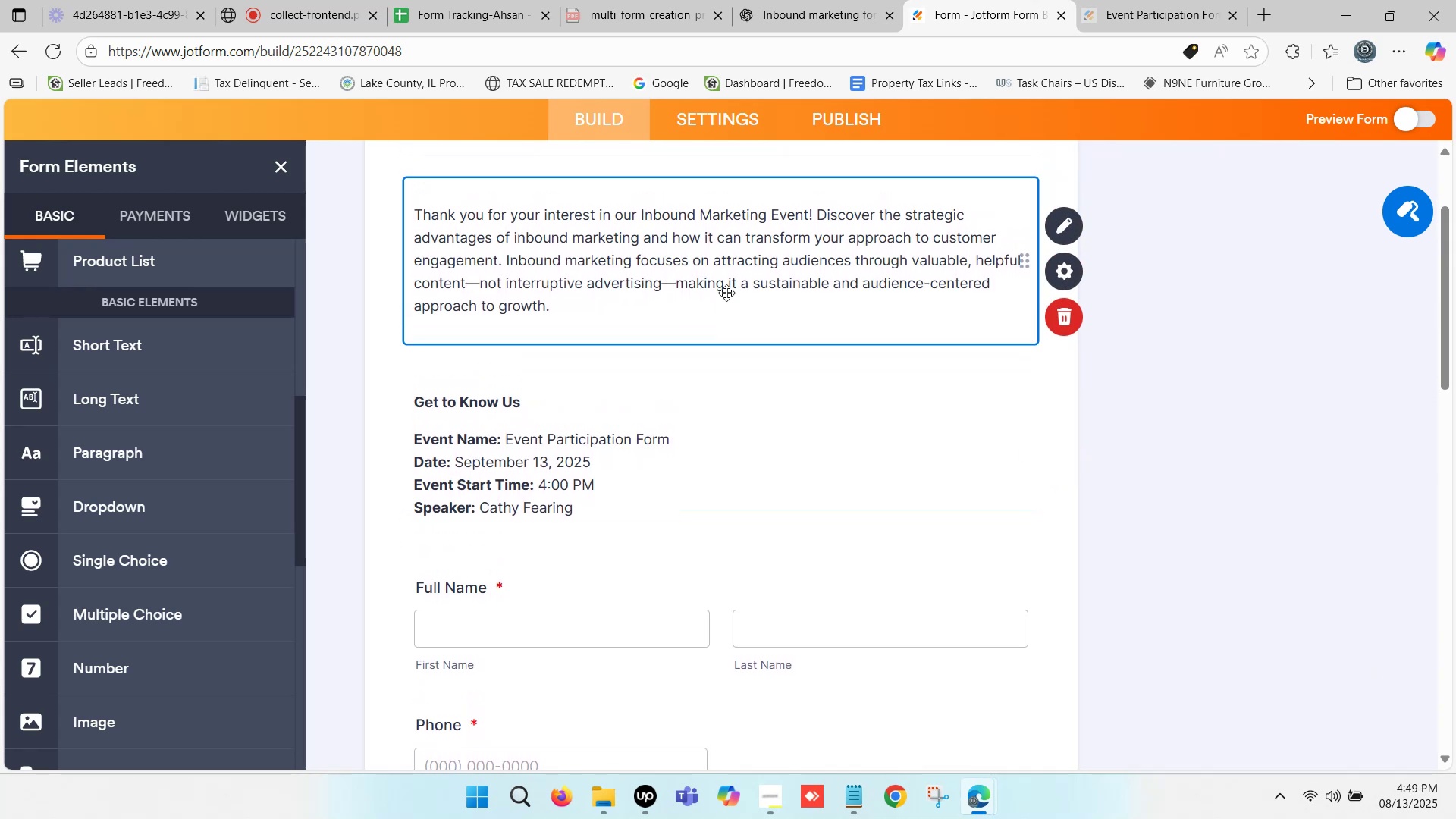 
key(ArrowUp)
 